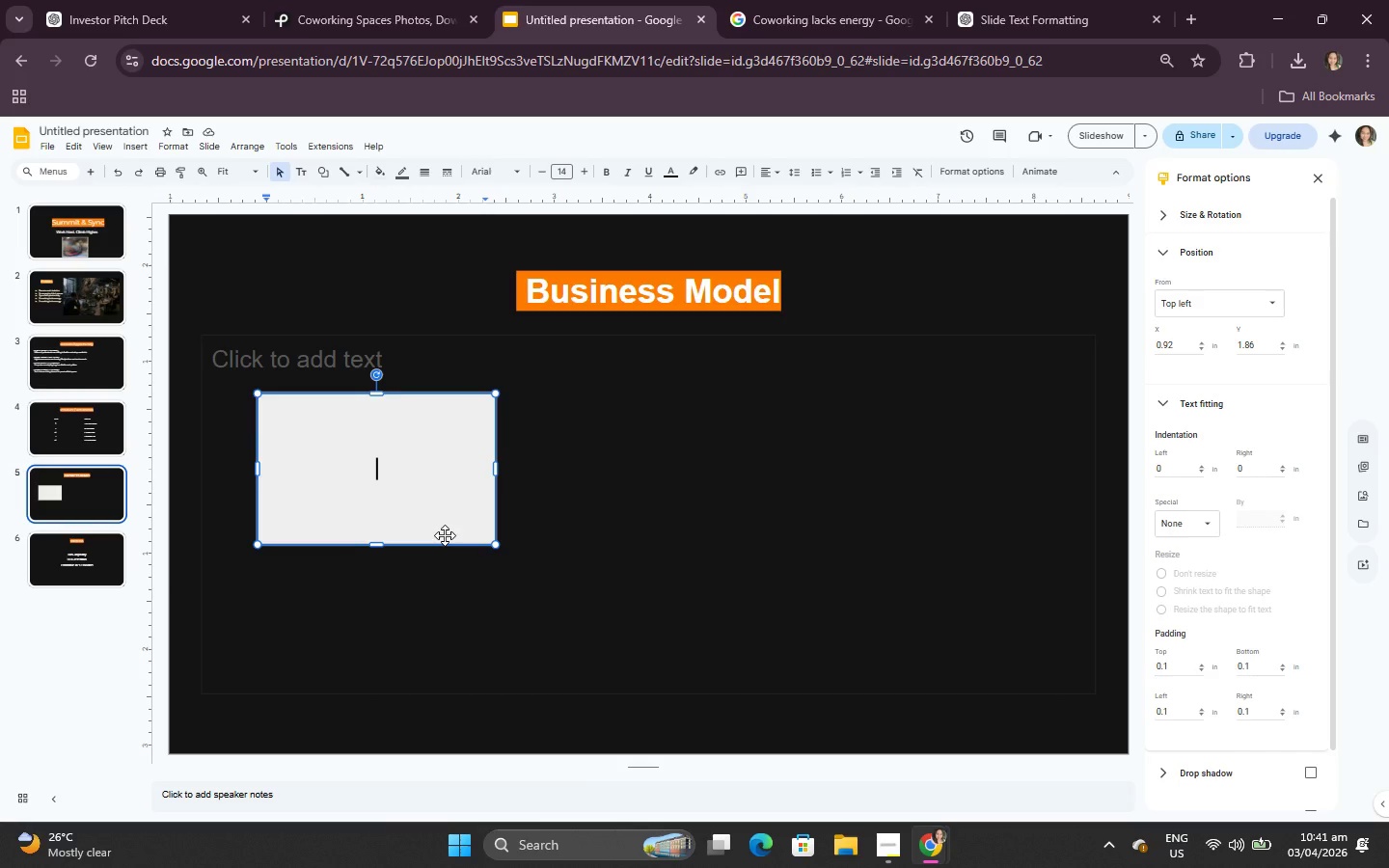 
key(Control+V)
 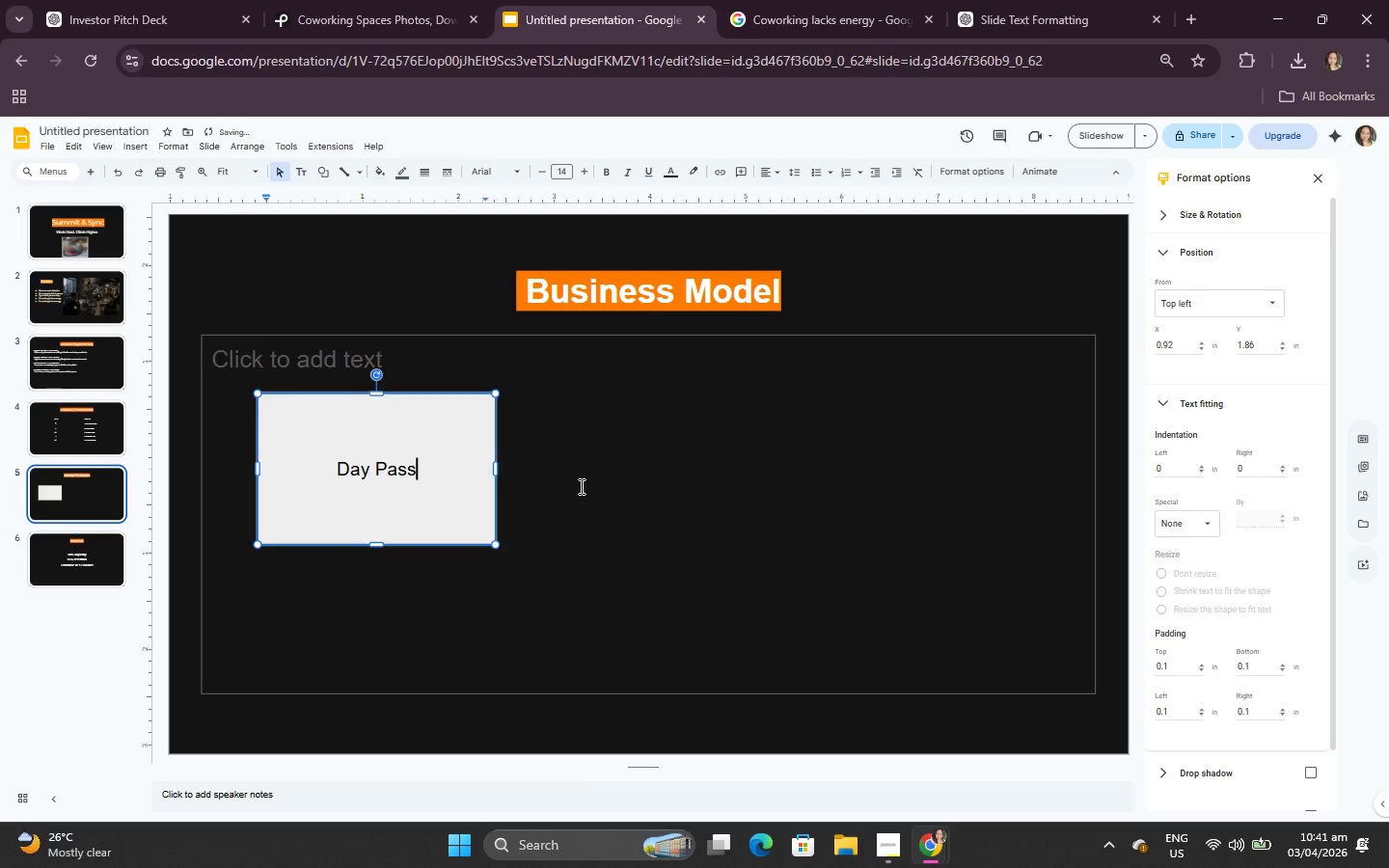 
left_click_drag(start_coordinate=[438, 491], to_coordinate=[406, 487])
 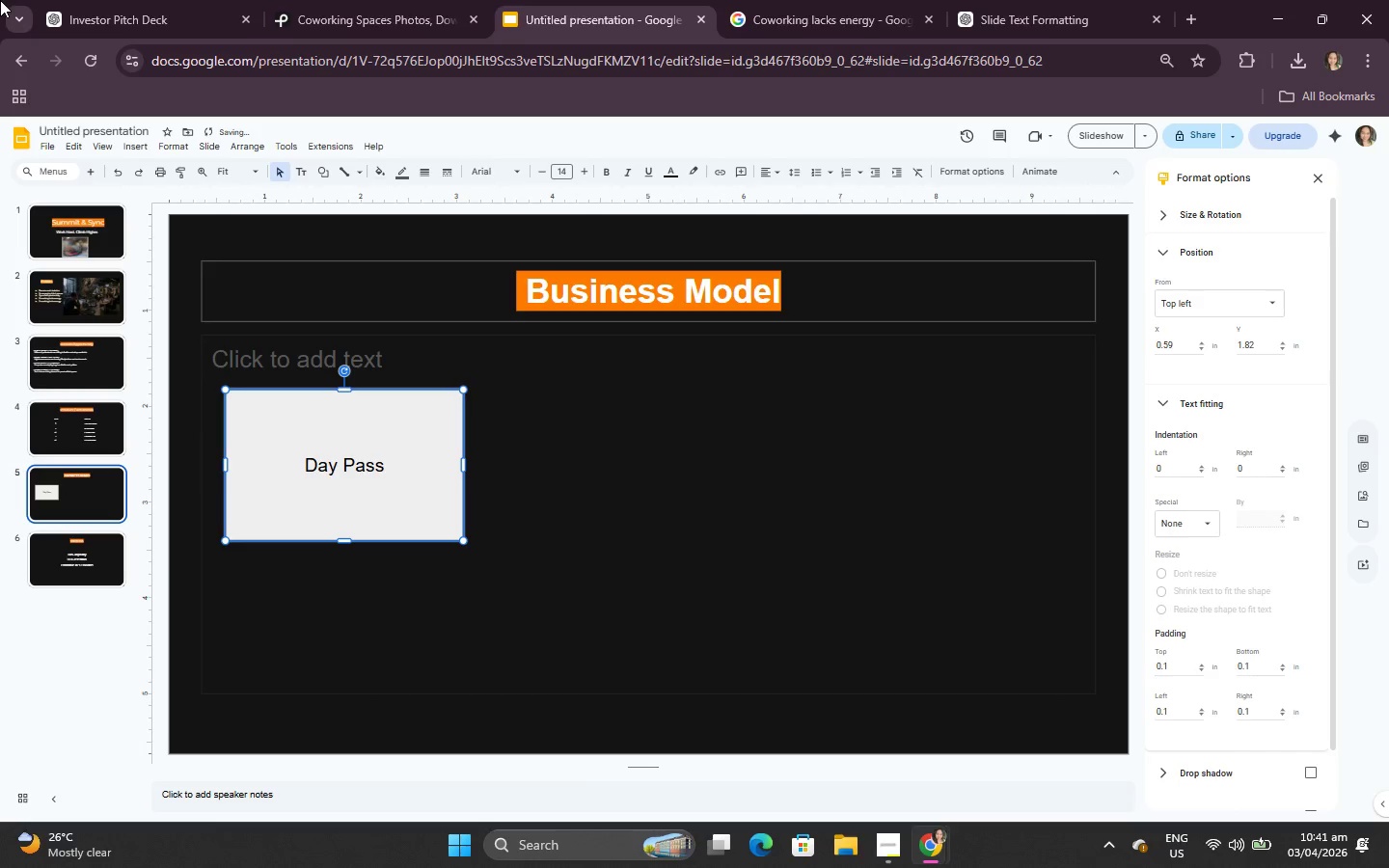 
double_click([93, 0])
 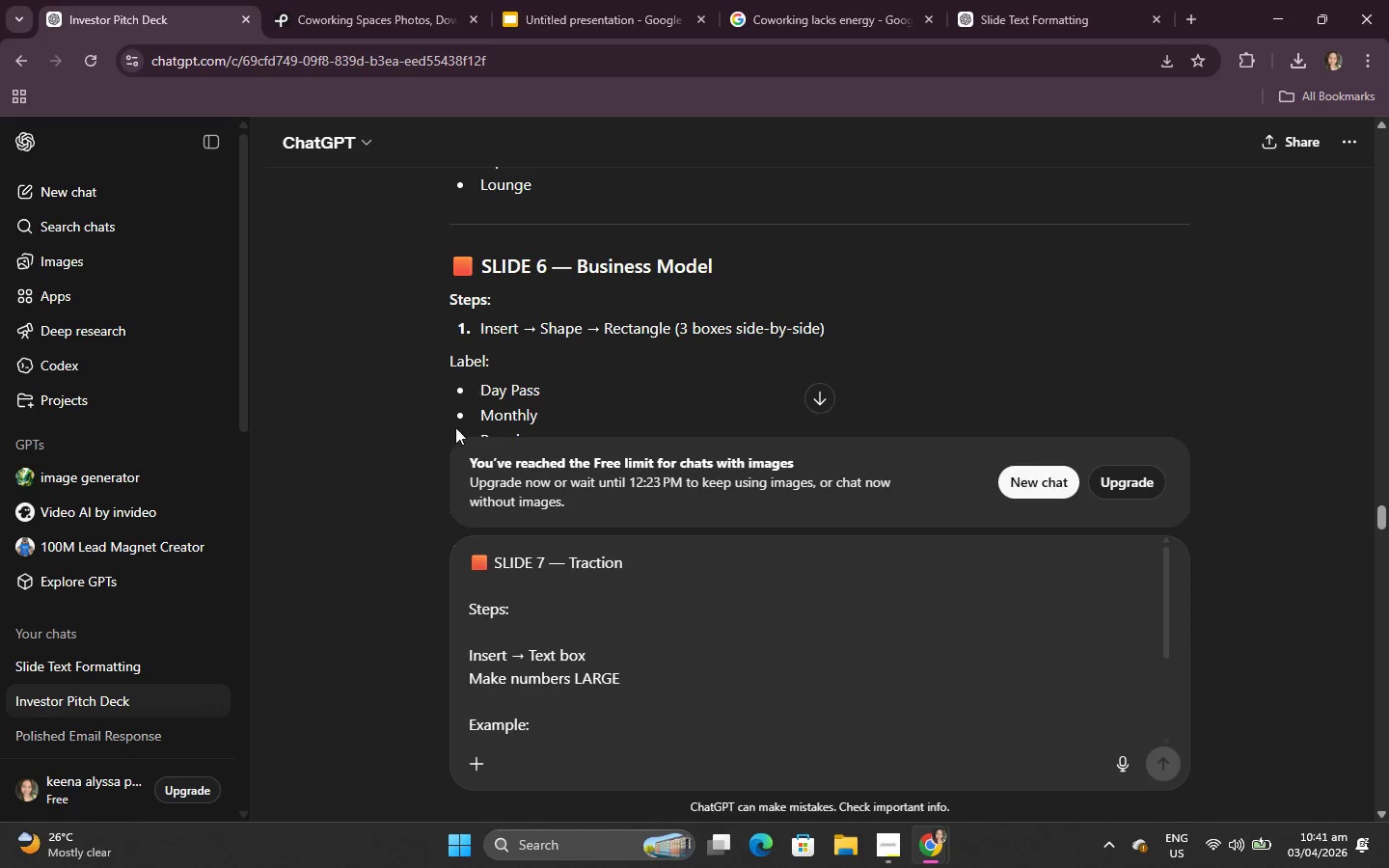 
left_click([520, 0])
 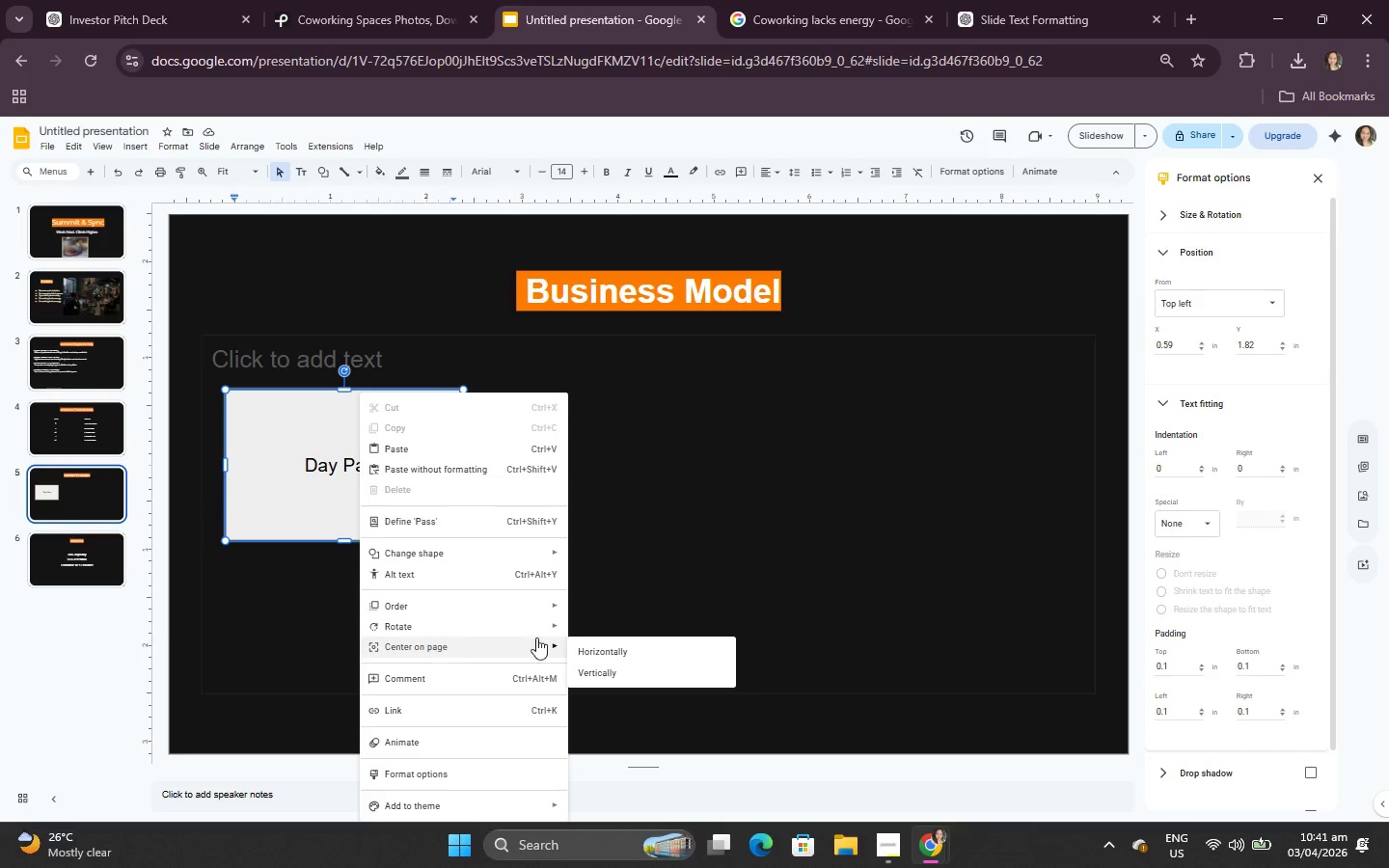 
left_click([363, 423])
 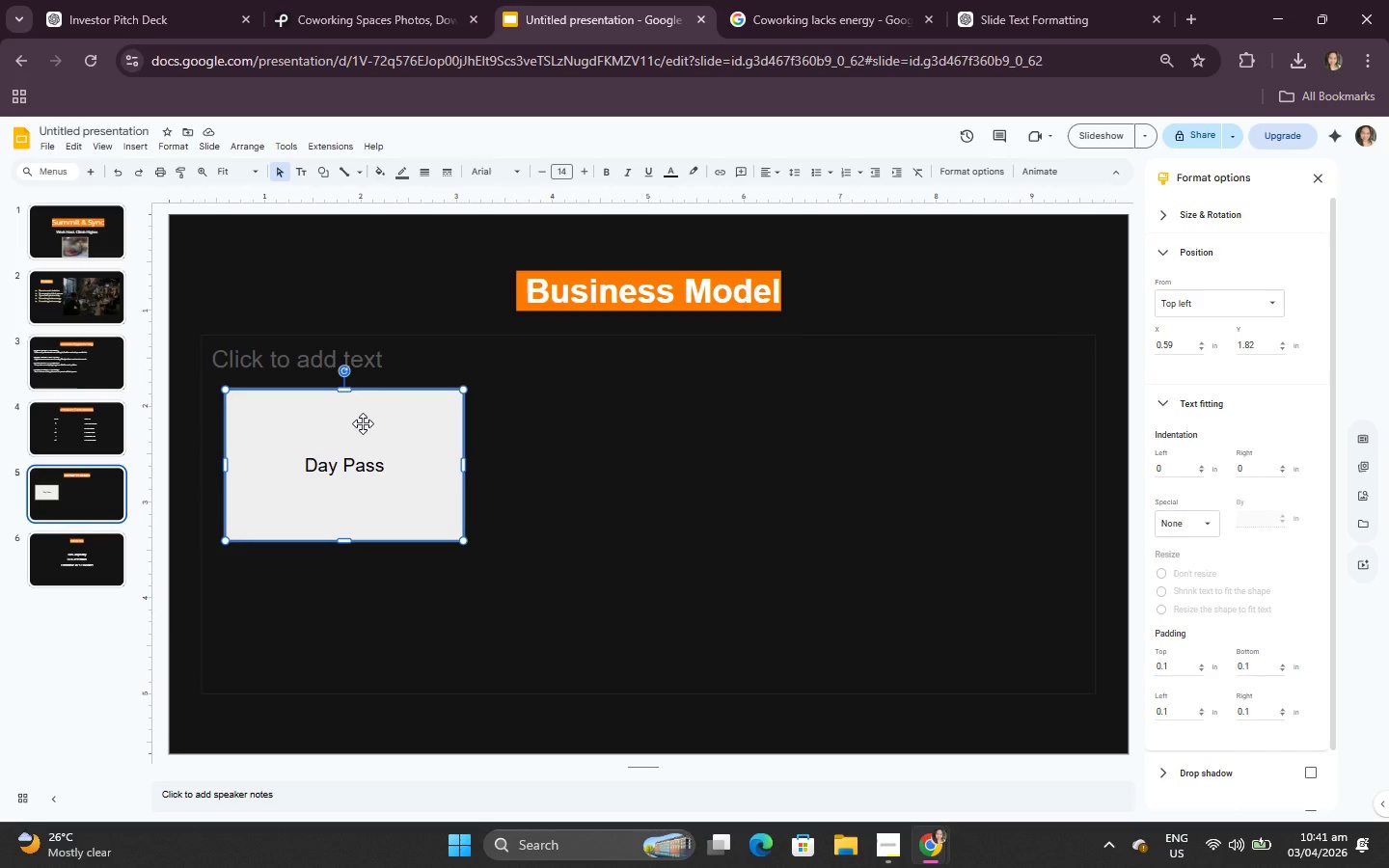 
key(Control+C)
 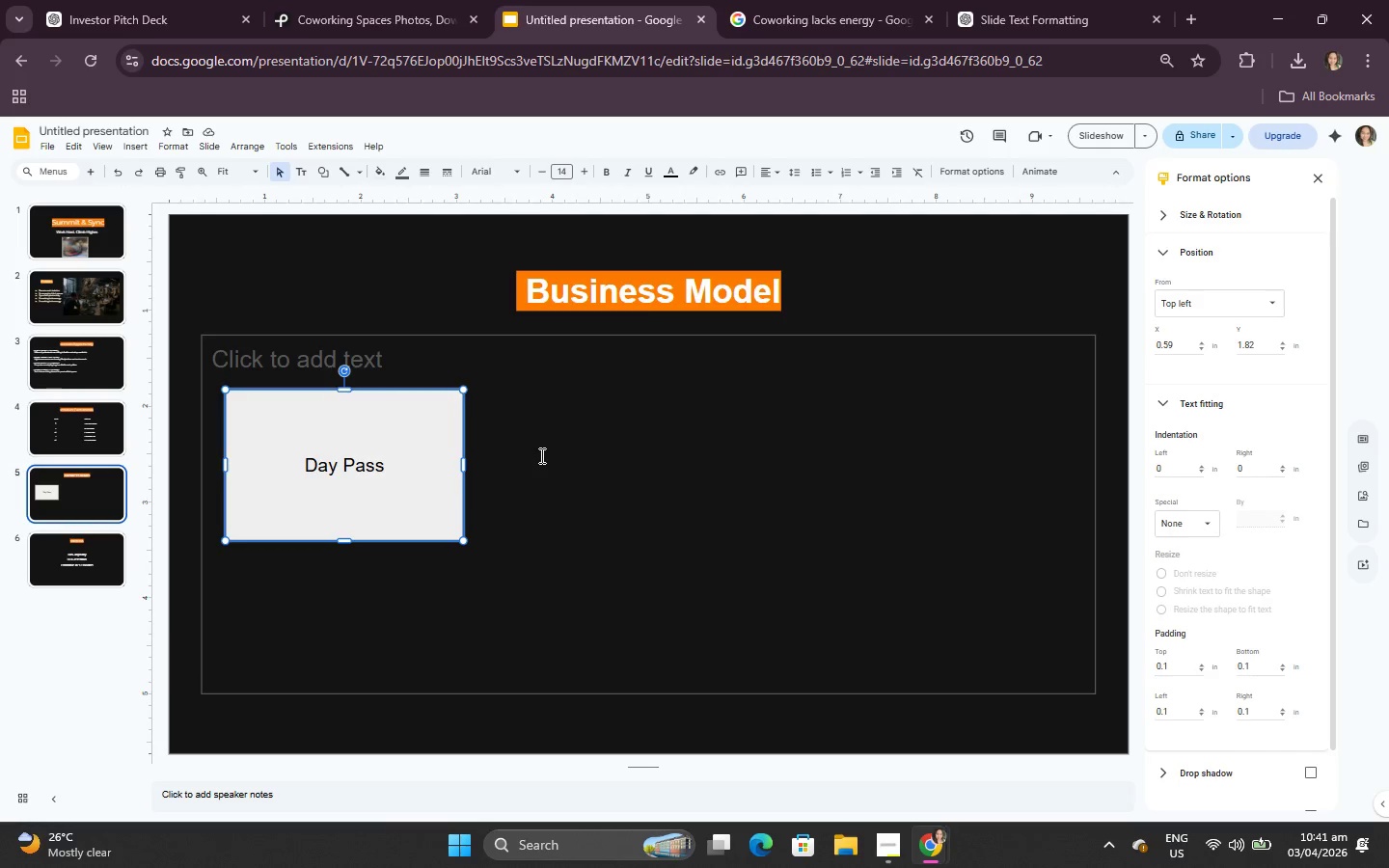 
key(Control+V)
 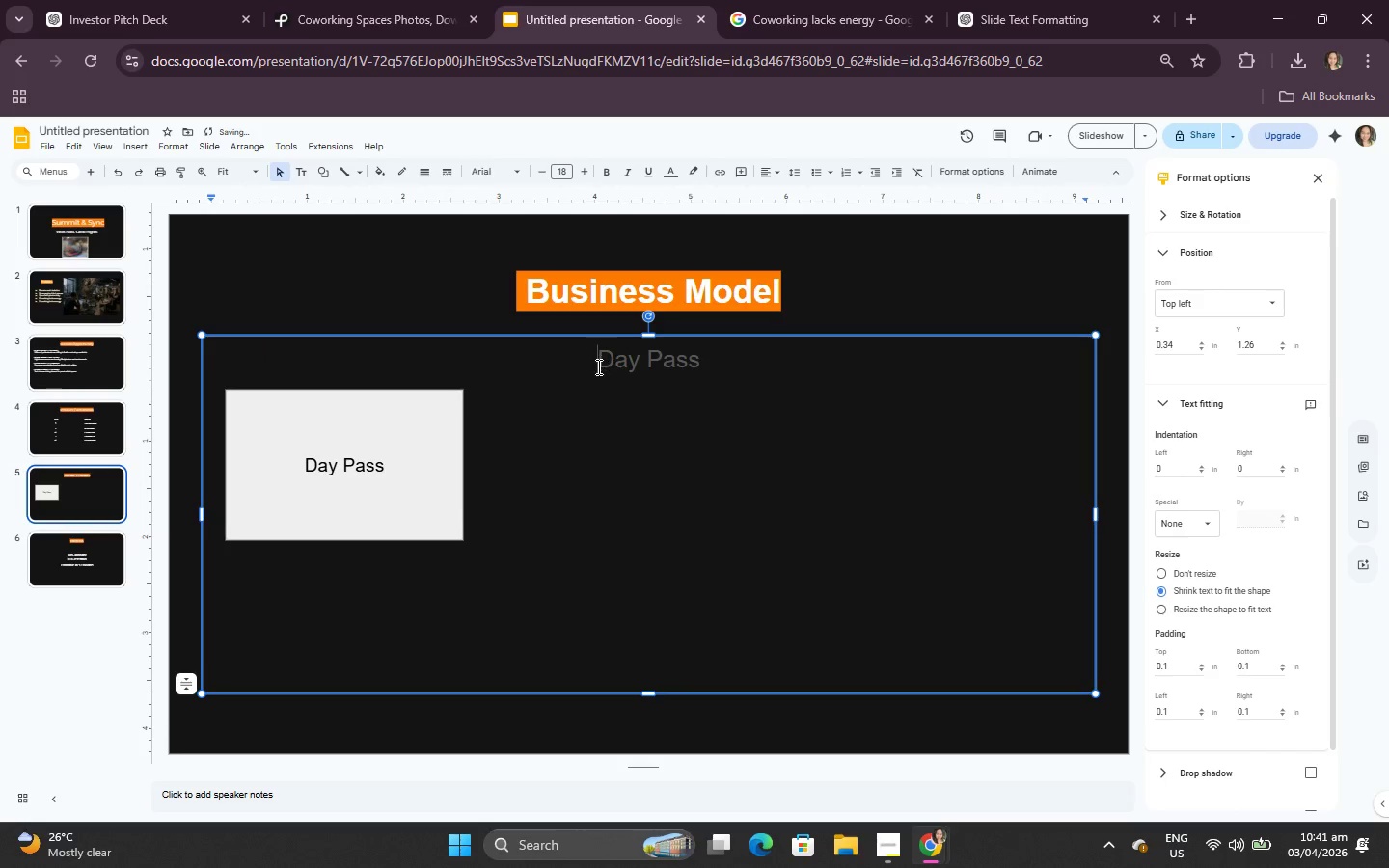 
key(Backspace)
 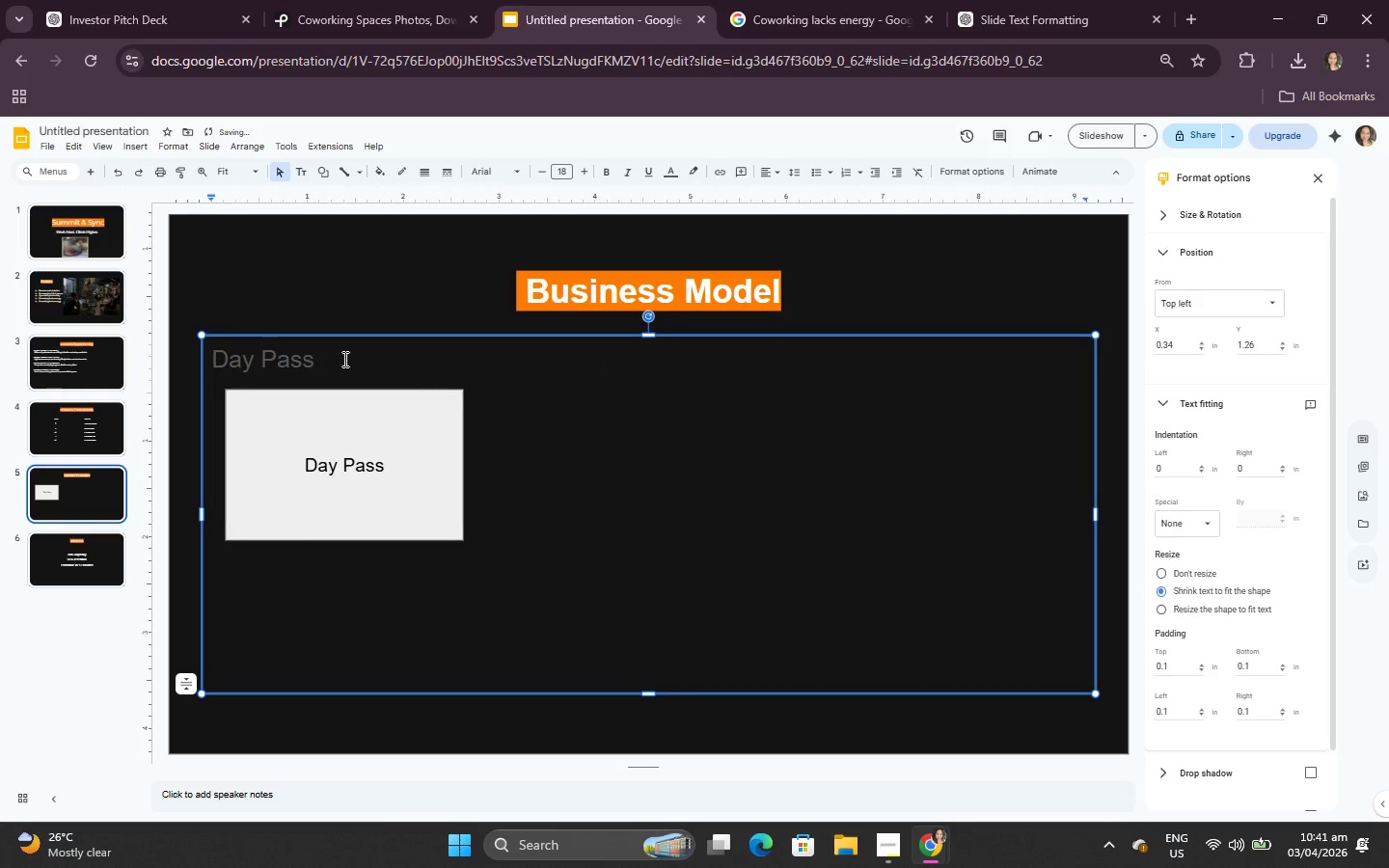 
left_click_drag(start_coordinate=[339, 358], to_coordinate=[209, 379])
 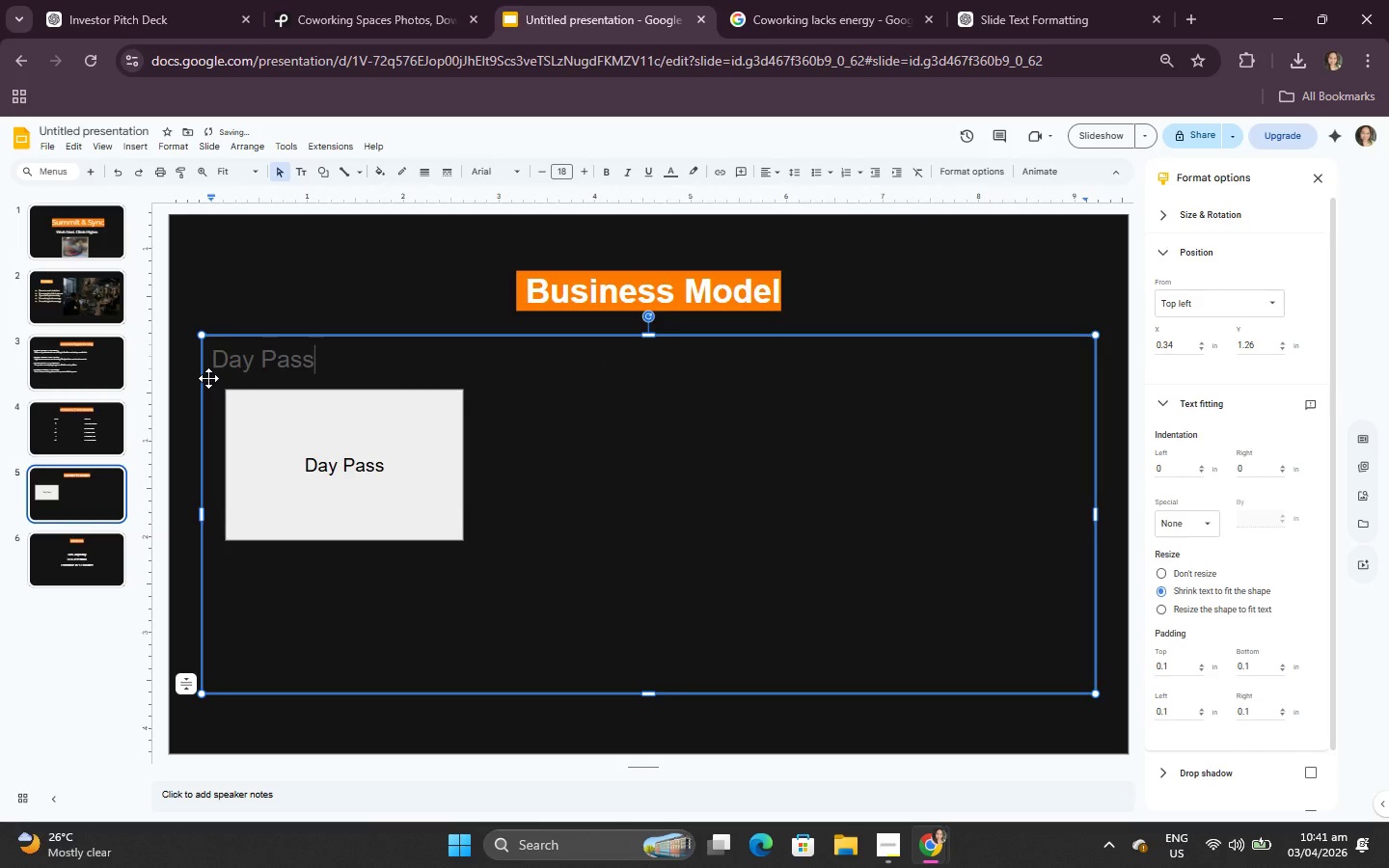 
key(Backspace)
 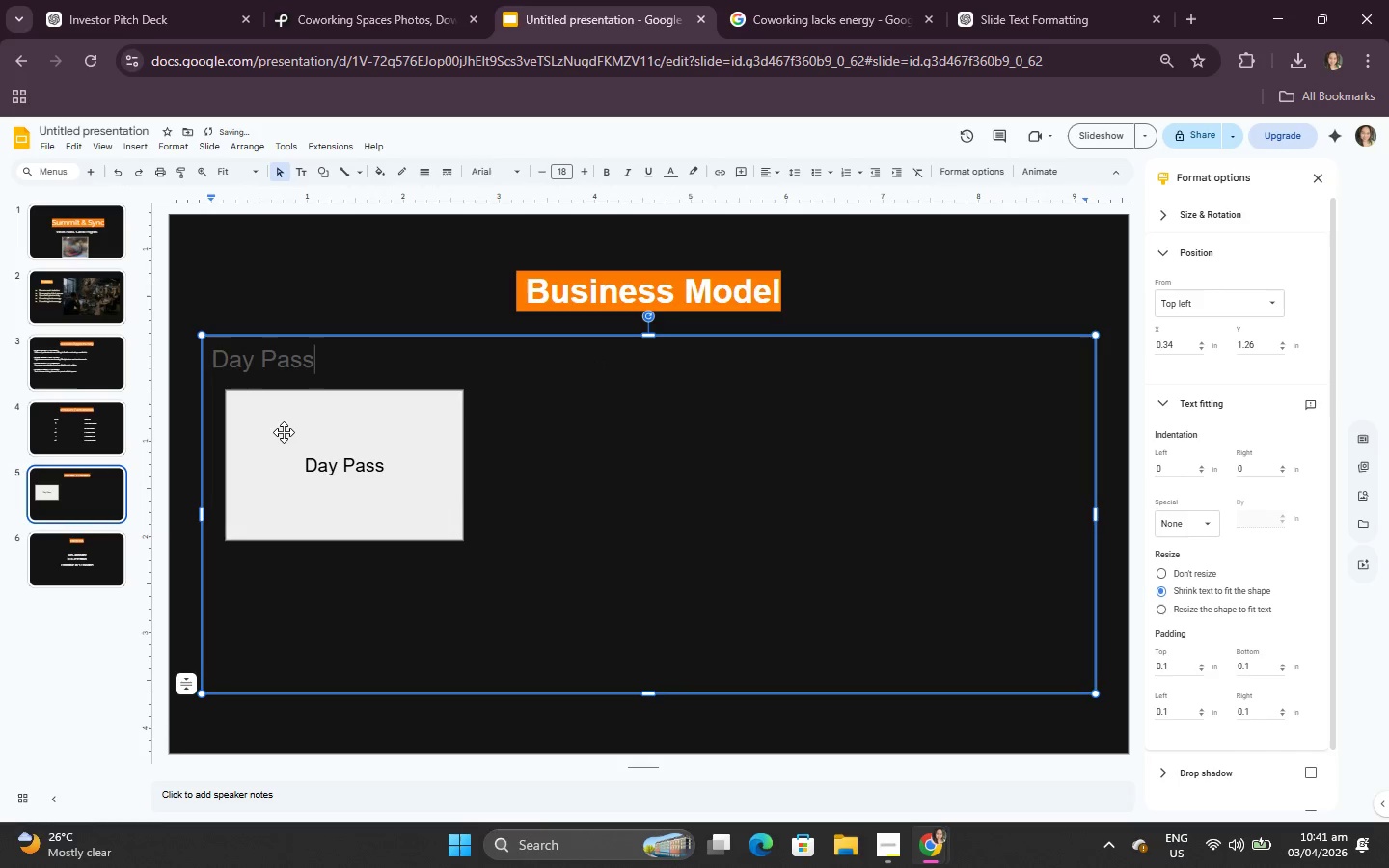 
hold_key(key=Backspace, duration=0.92)
 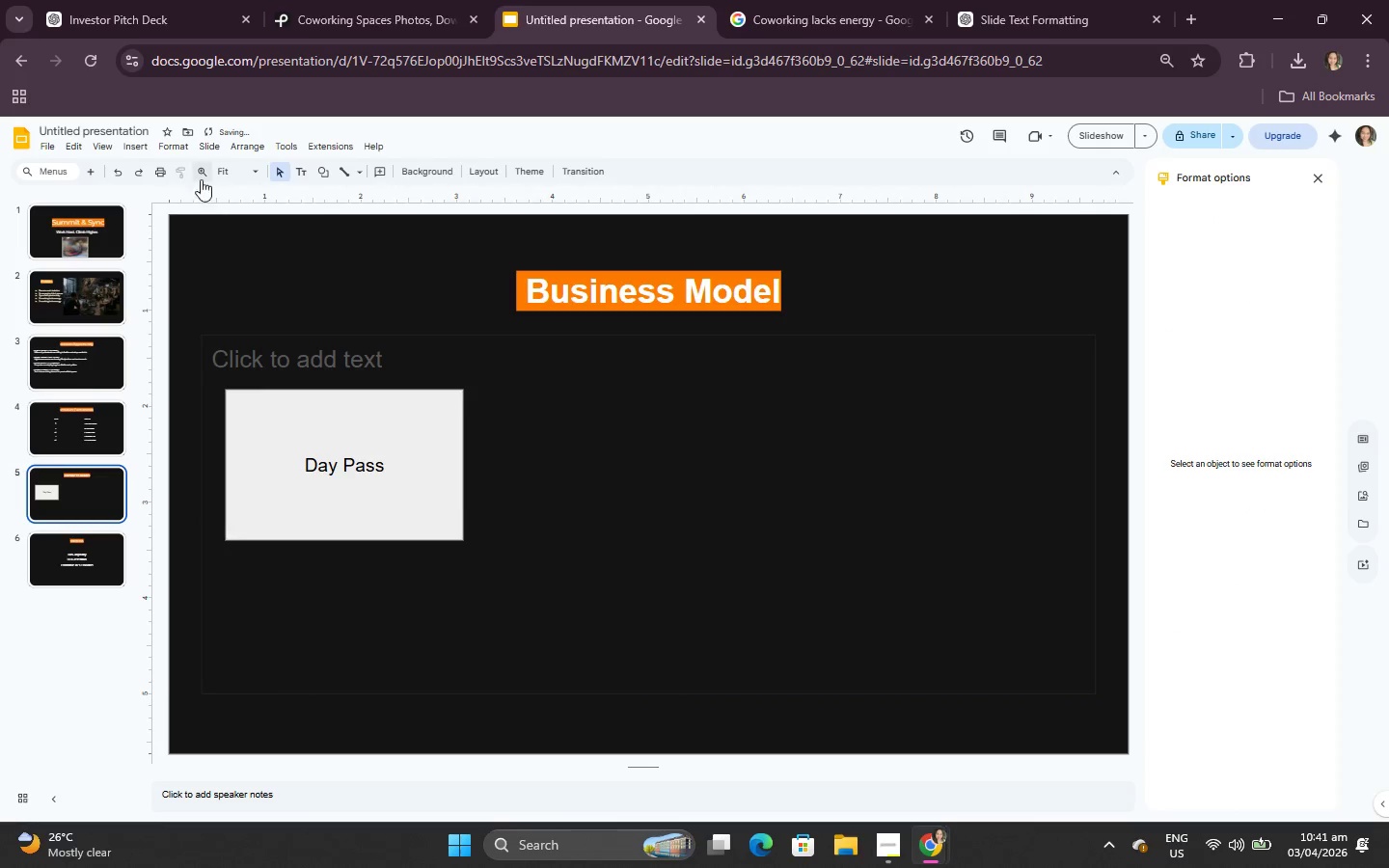 
left_click([248, 258])
 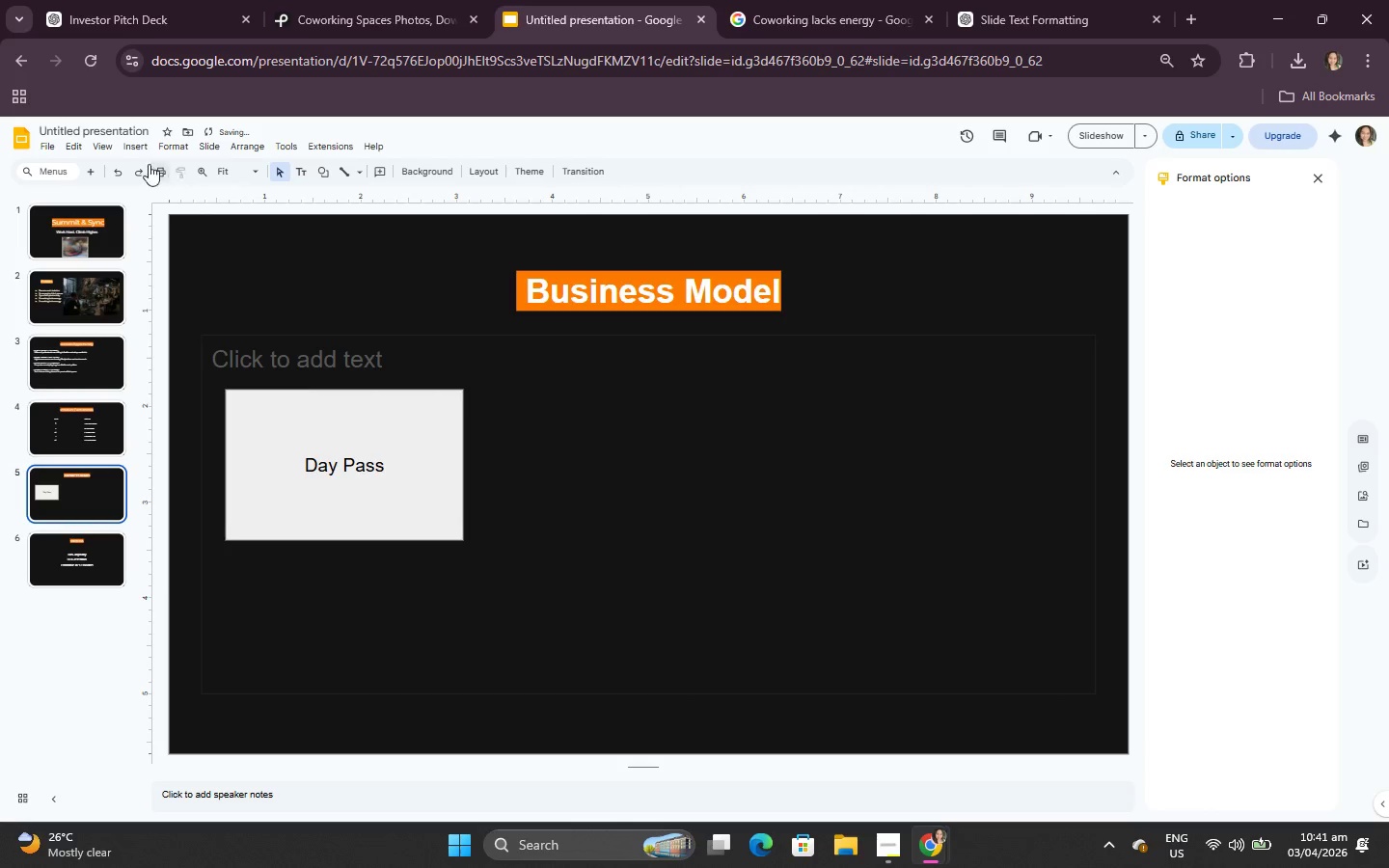 
left_click([139, 148])
 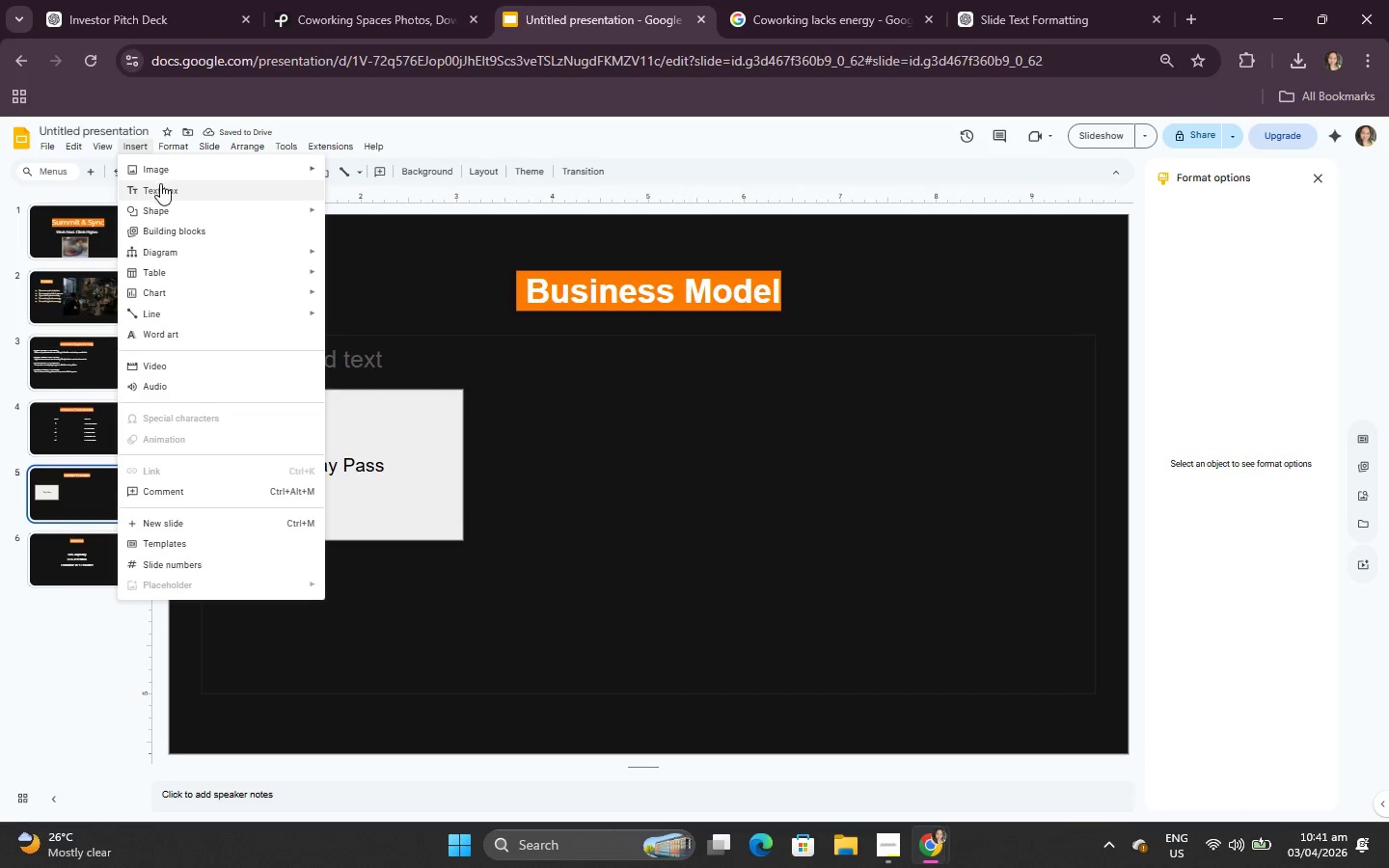 
left_click([161, 187])
 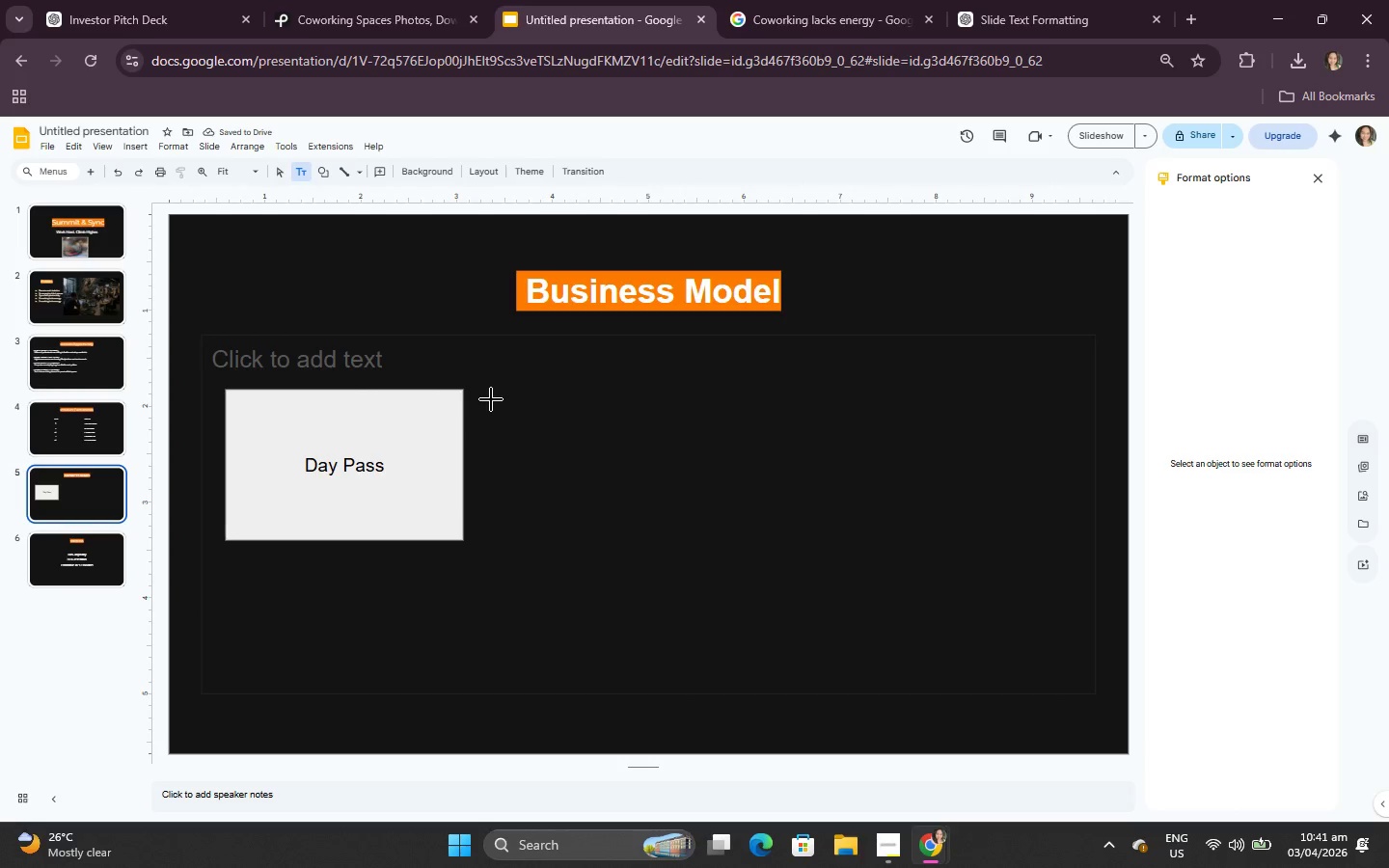 
left_click_drag(start_coordinate=[490, 396], to_coordinate=[867, 604])
 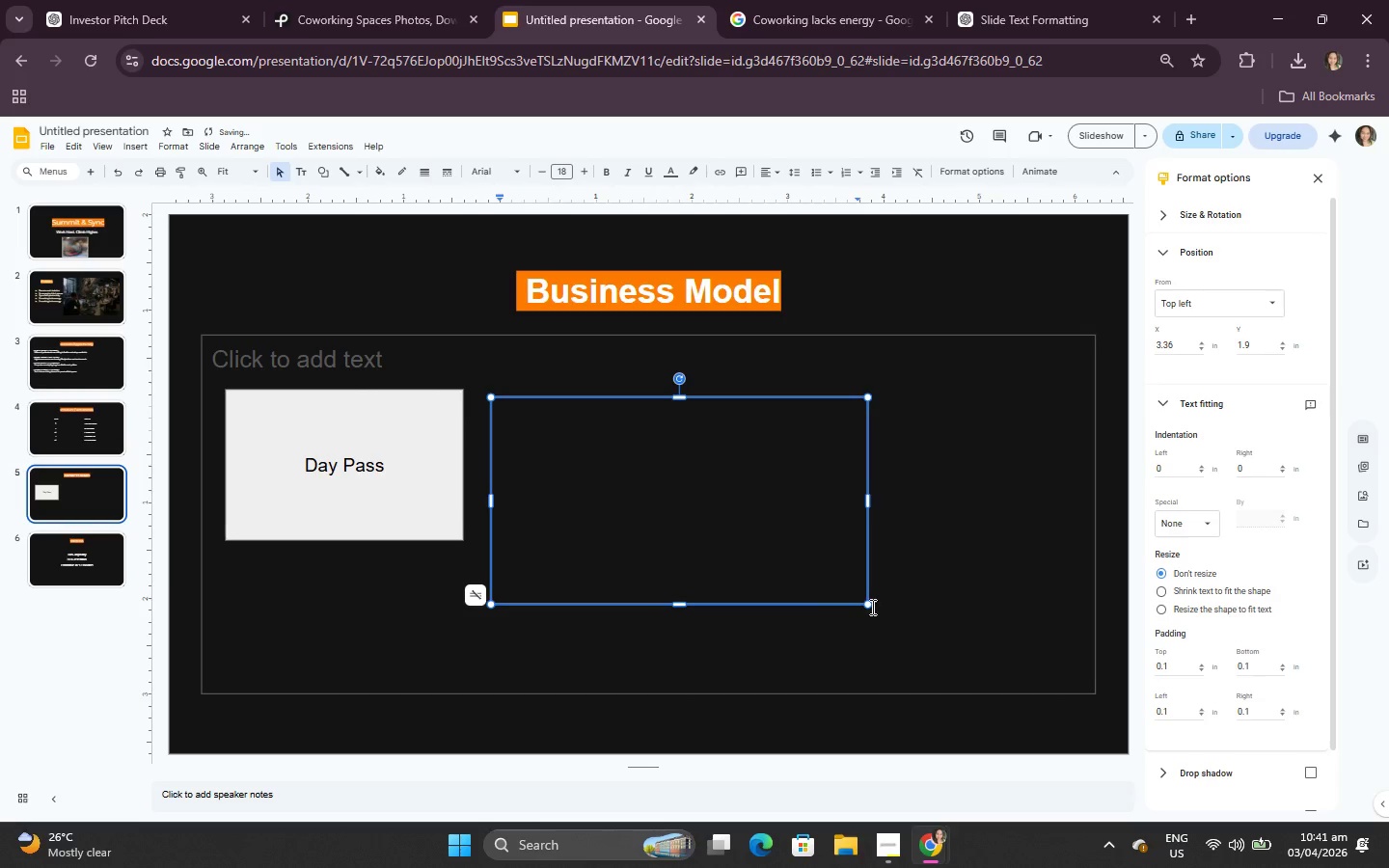 
left_click_drag(start_coordinate=[871, 607], to_coordinate=[778, 556])
 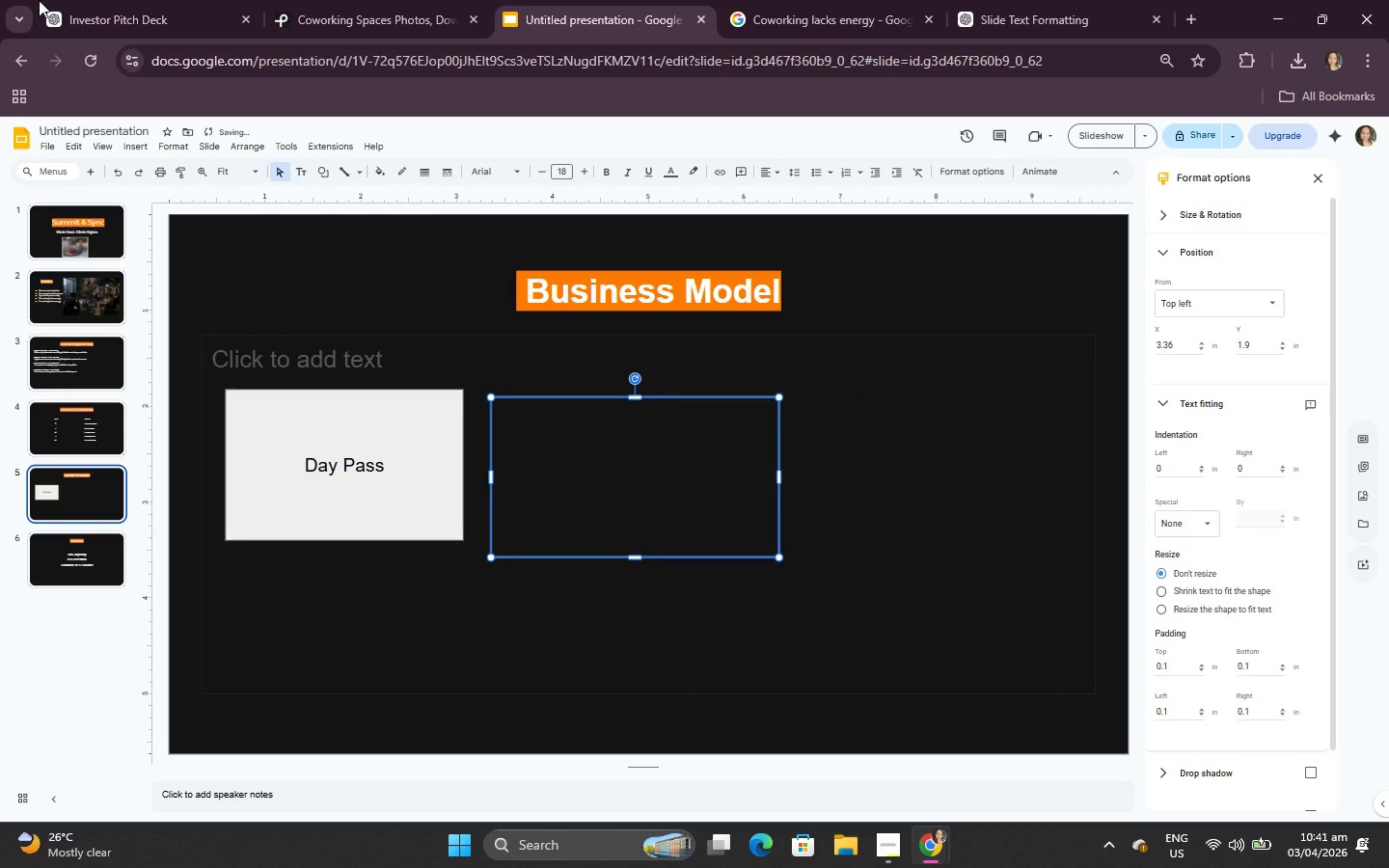 
left_click([76, 0])
 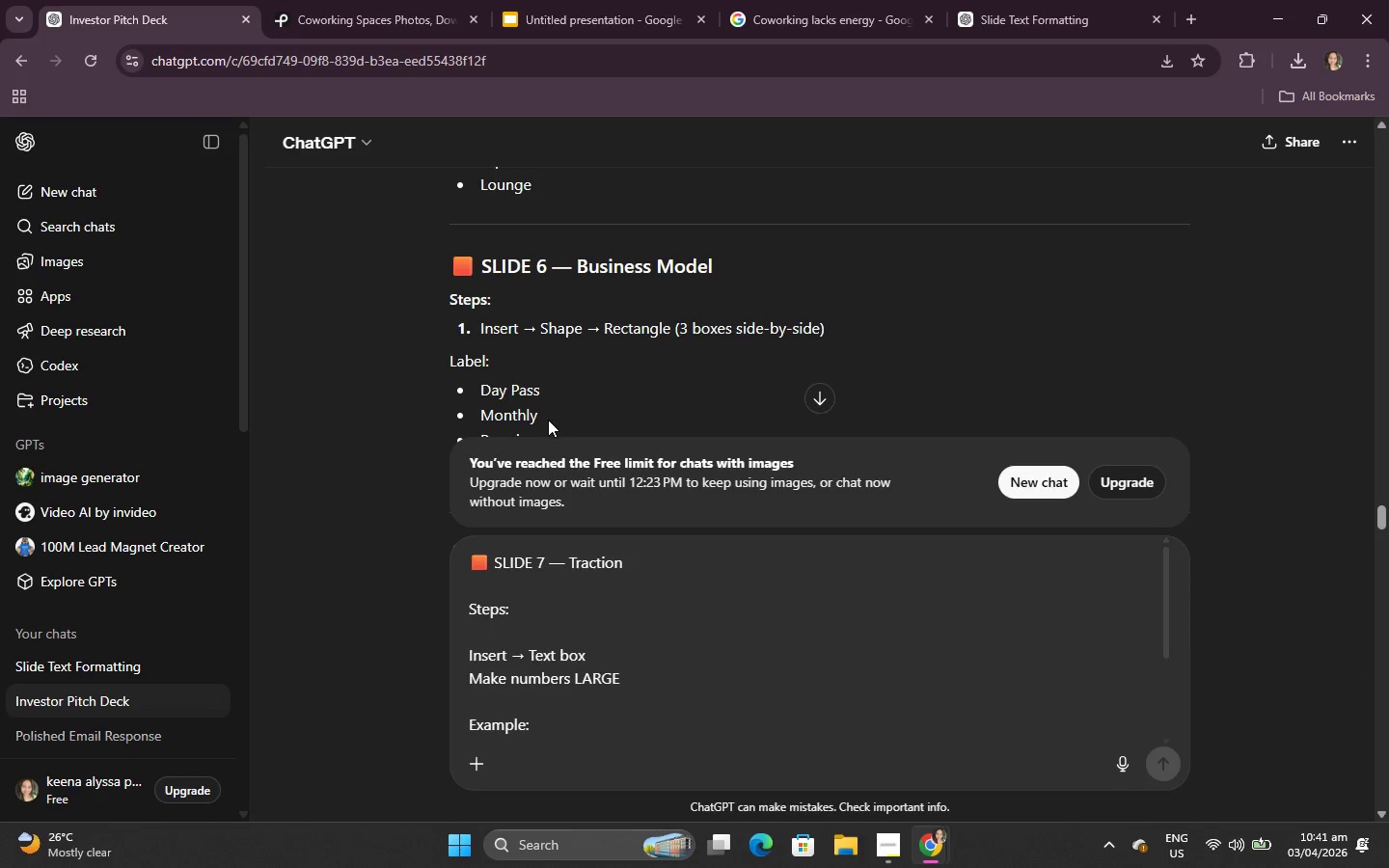 
left_click_drag(start_coordinate=[546, 417], to_coordinate=[481, 418])
 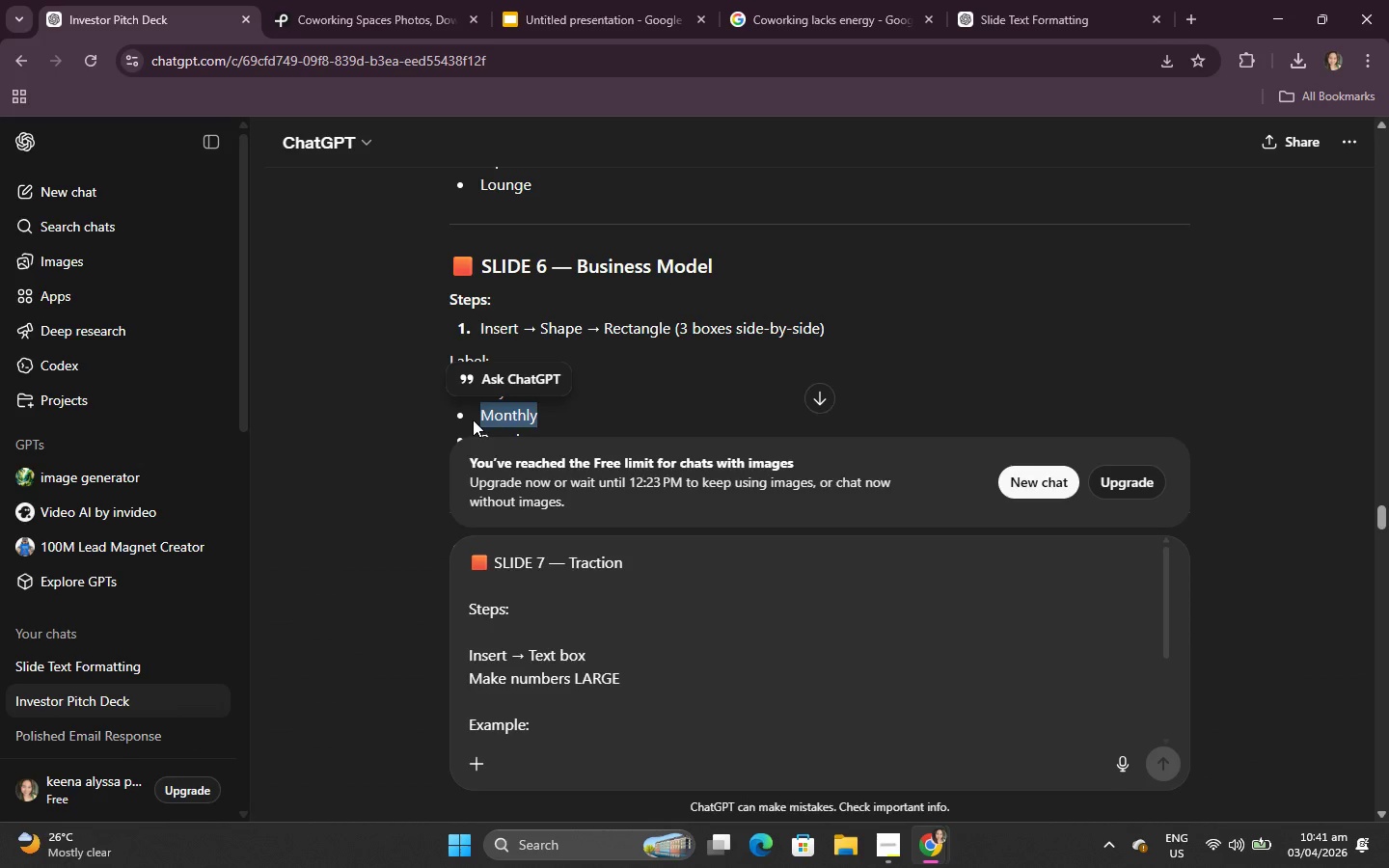 
key(Control+C)
 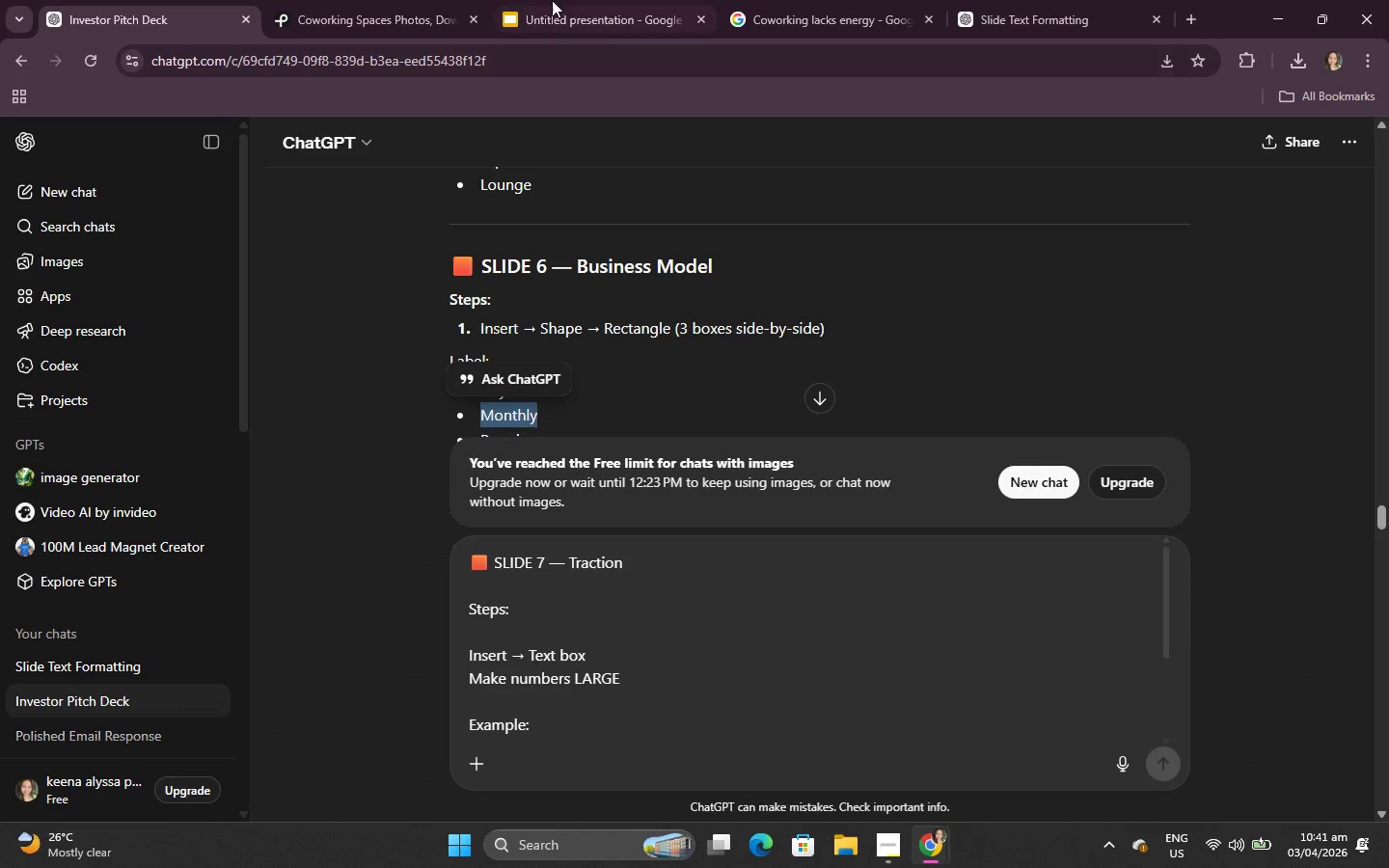 
left_click([560, 0])
 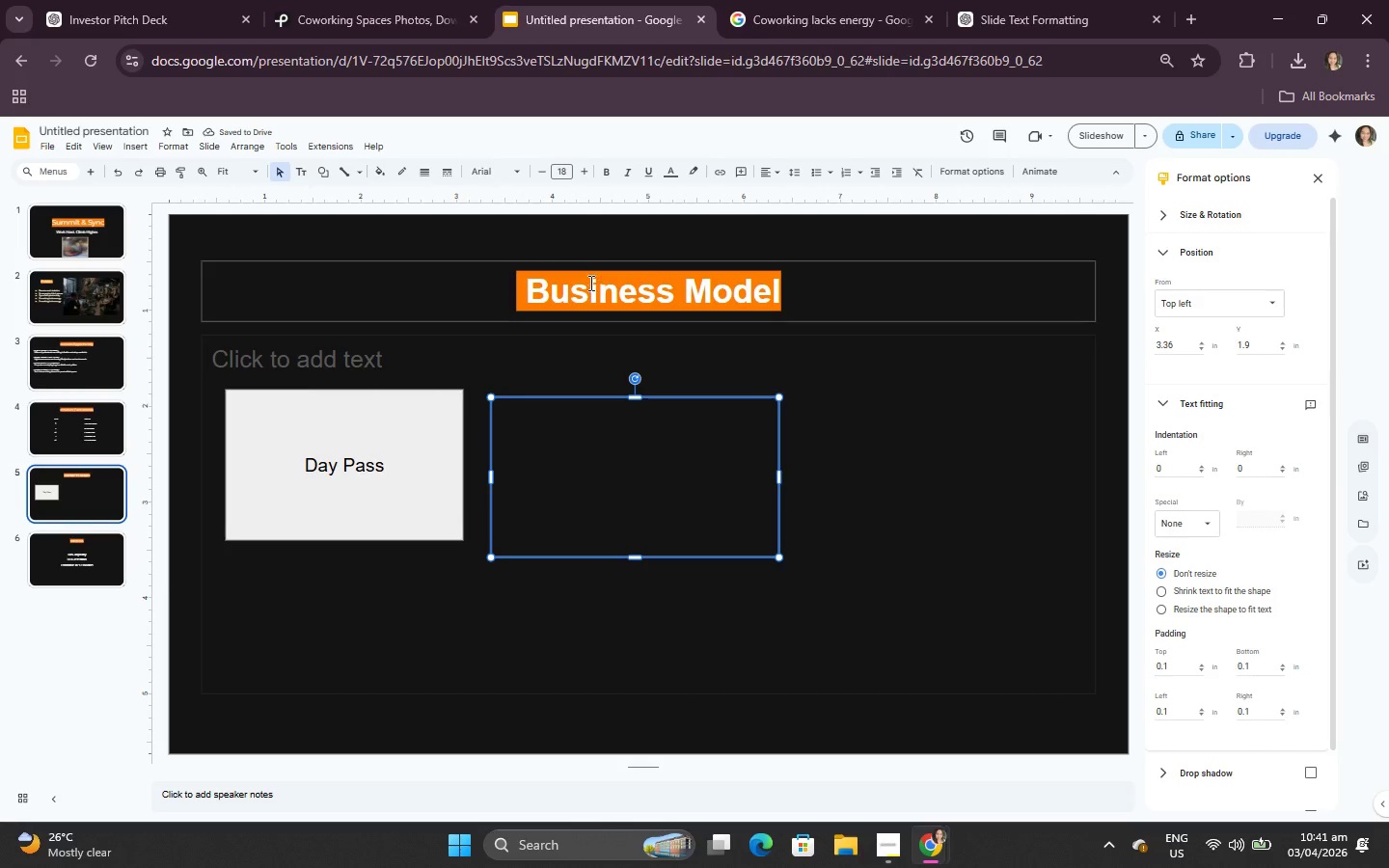 
key(Control+ControlLeft)
 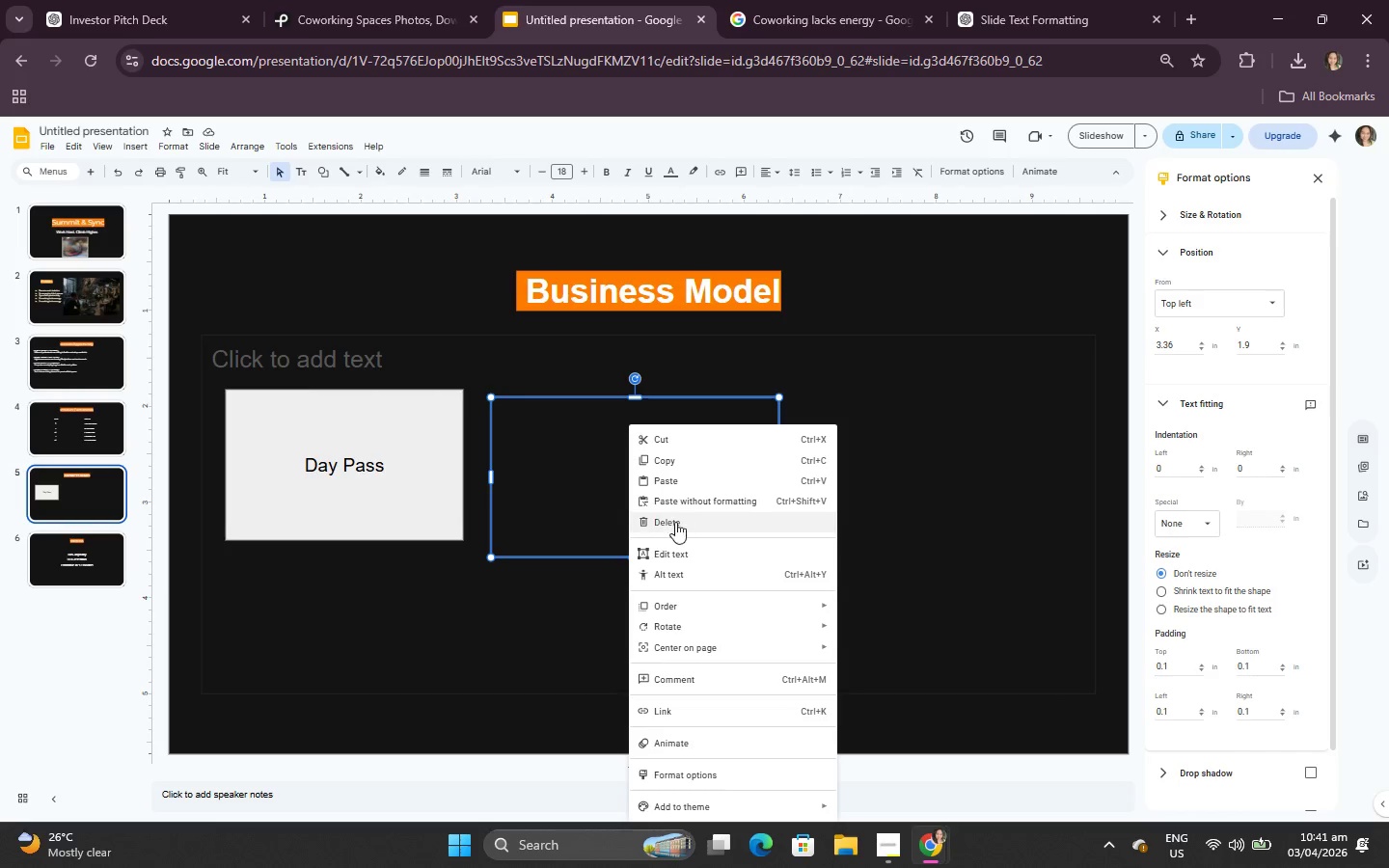 
left_click([694, 555])
 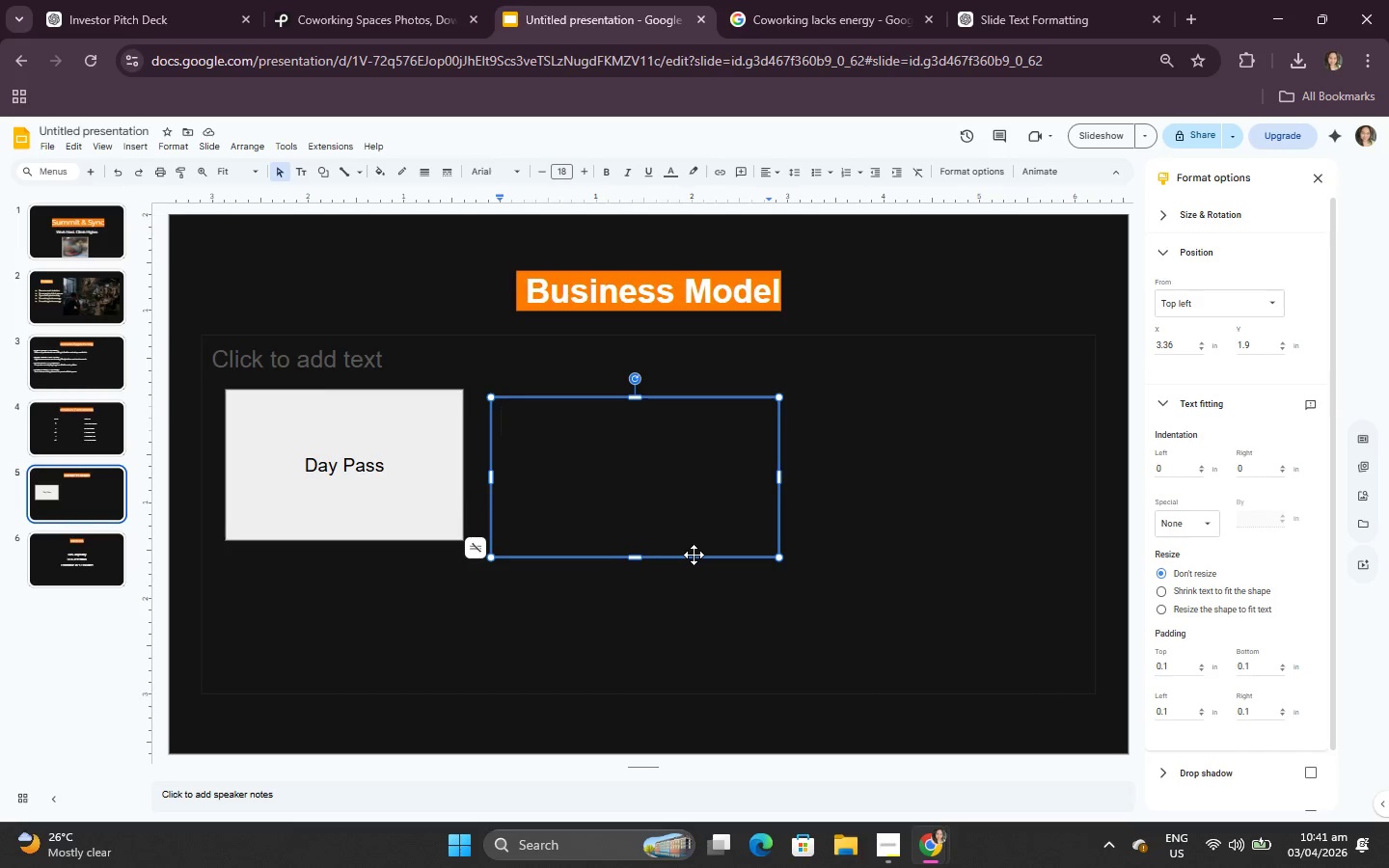 
key(Control+V)
 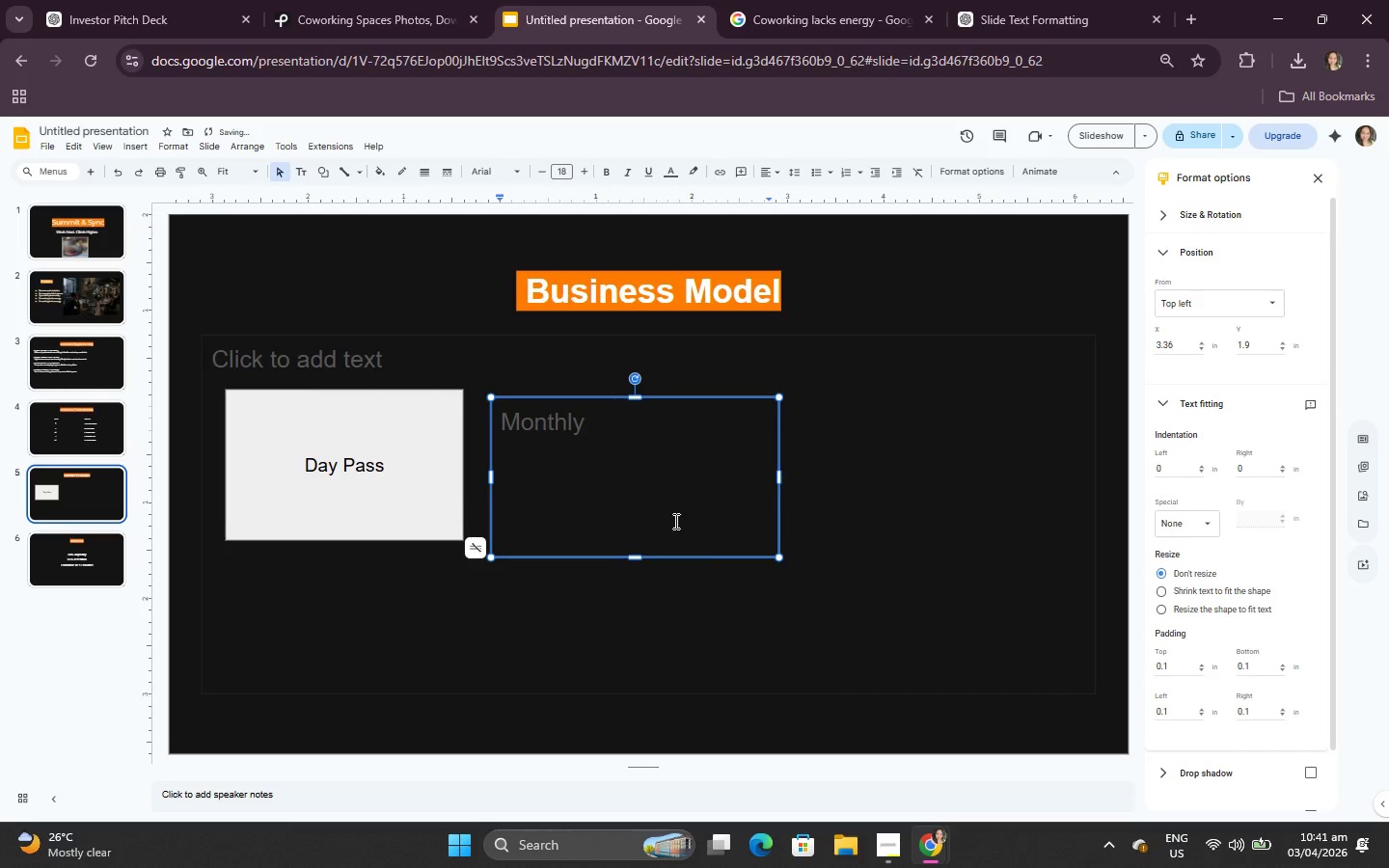 
hold_key(key=ControlLeft, duration=0.42)
 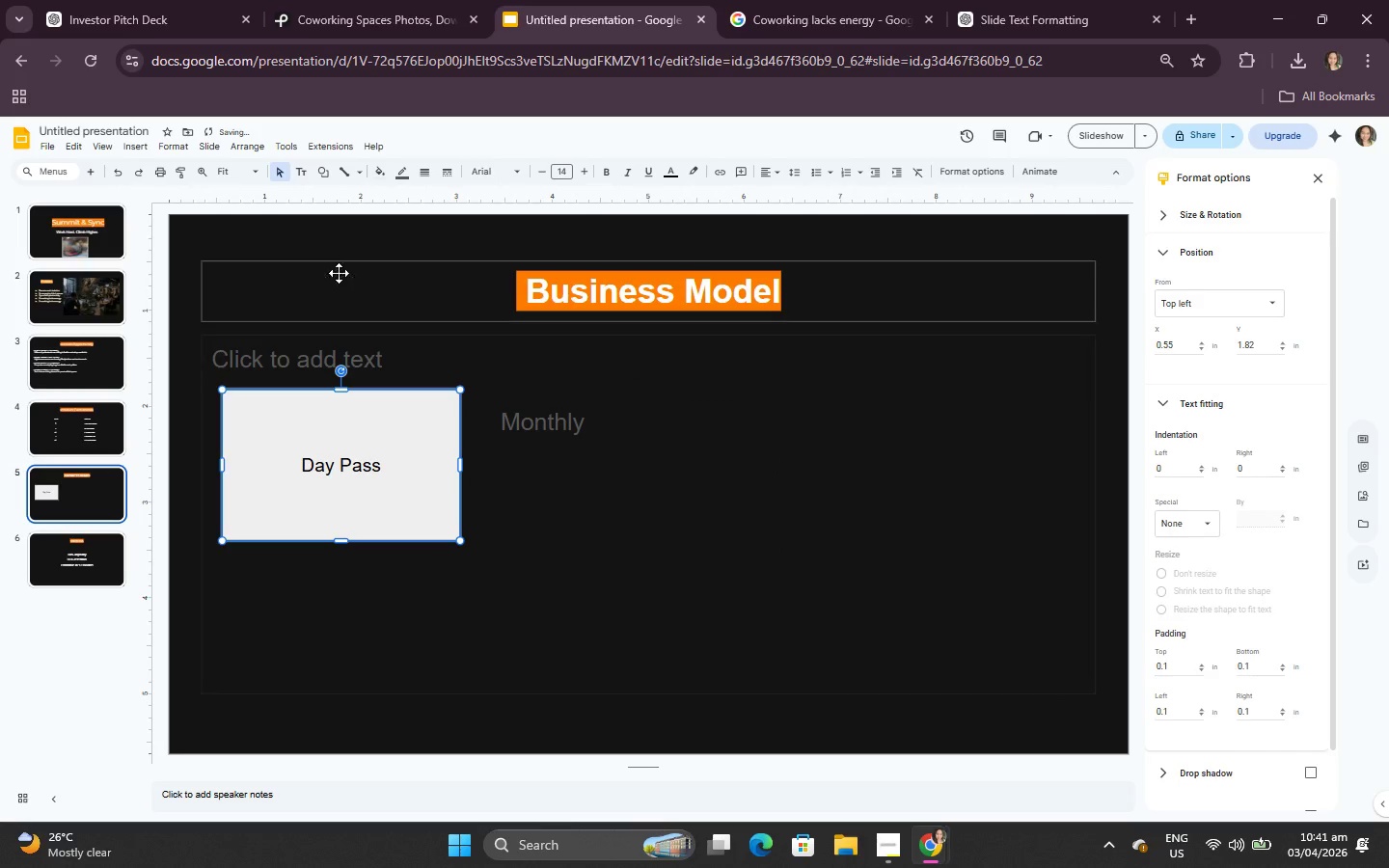 
left_click([610, 521])
 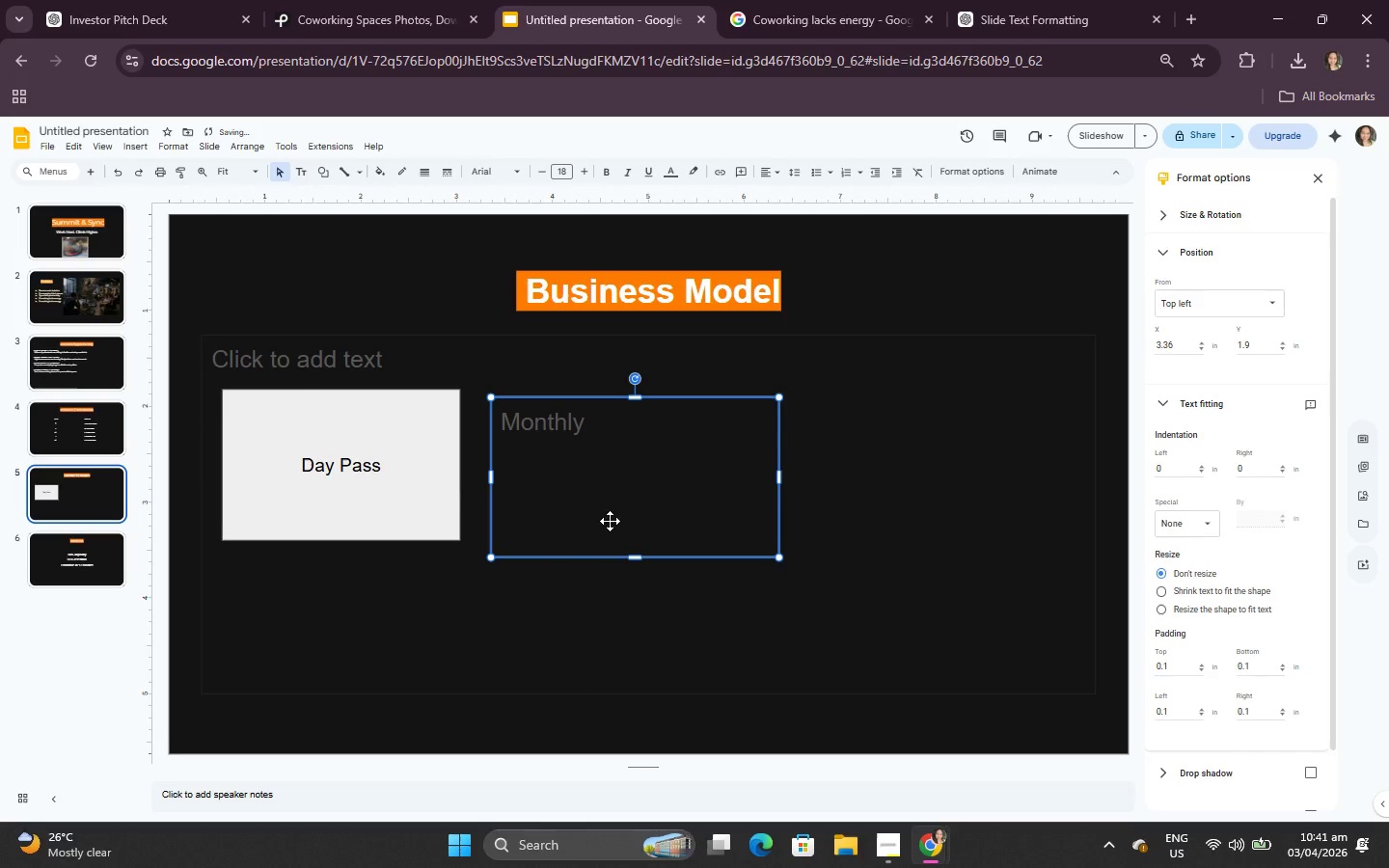 
left_click_drag(start_coordinate=[610, 521], to_coordinate=[606, 512])
 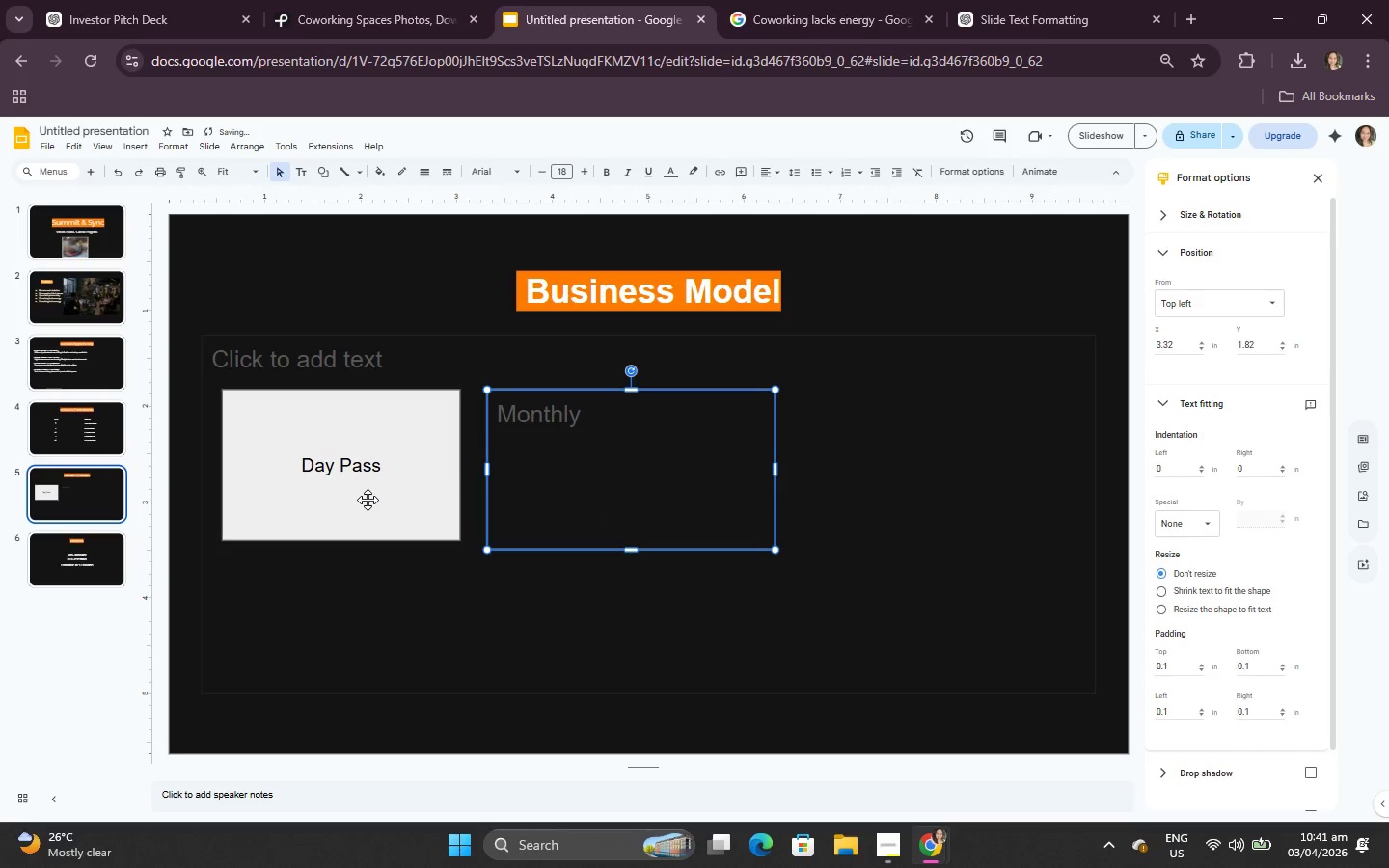 
right_click([368, 500])
 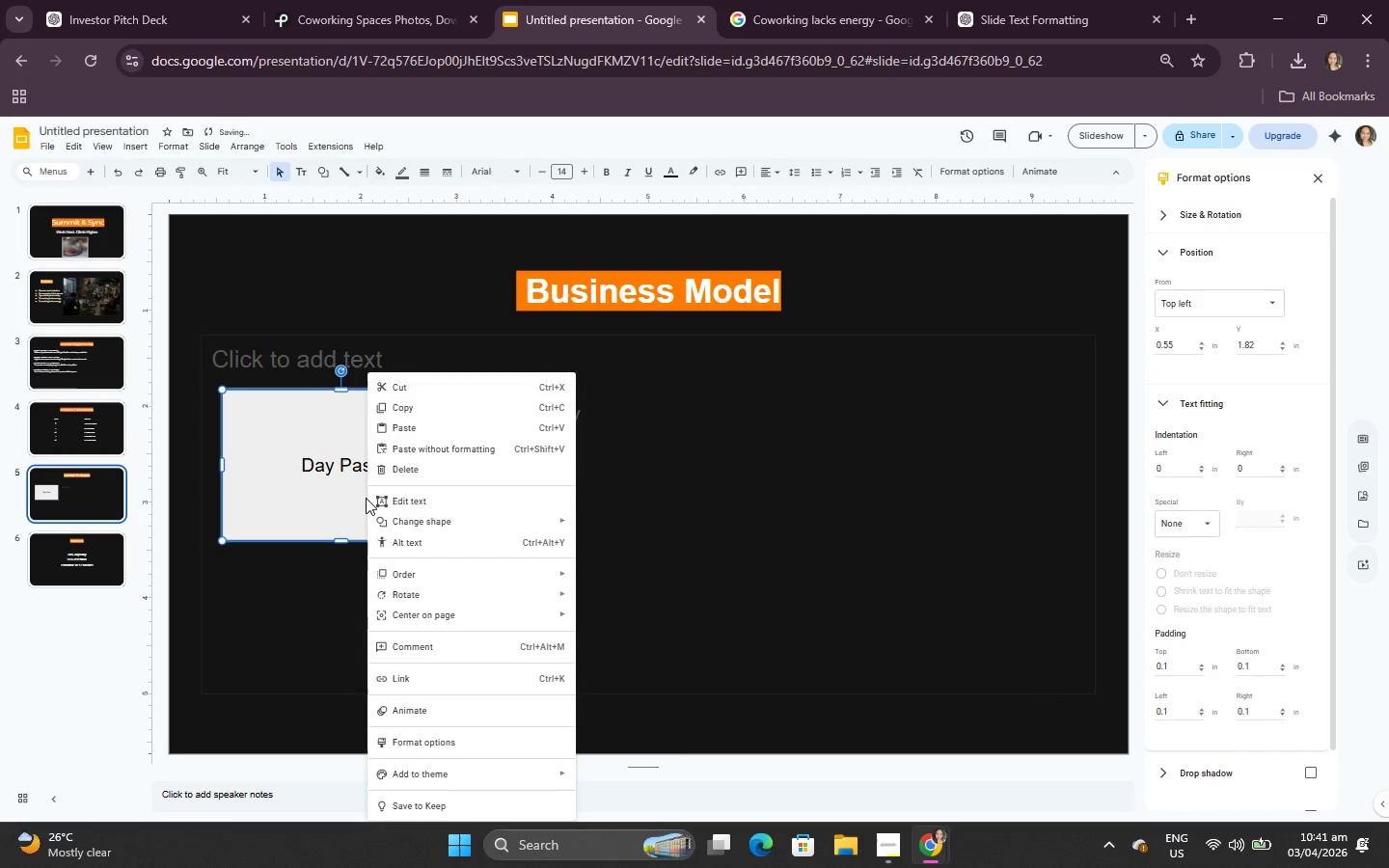 
left_click([357, 491])
 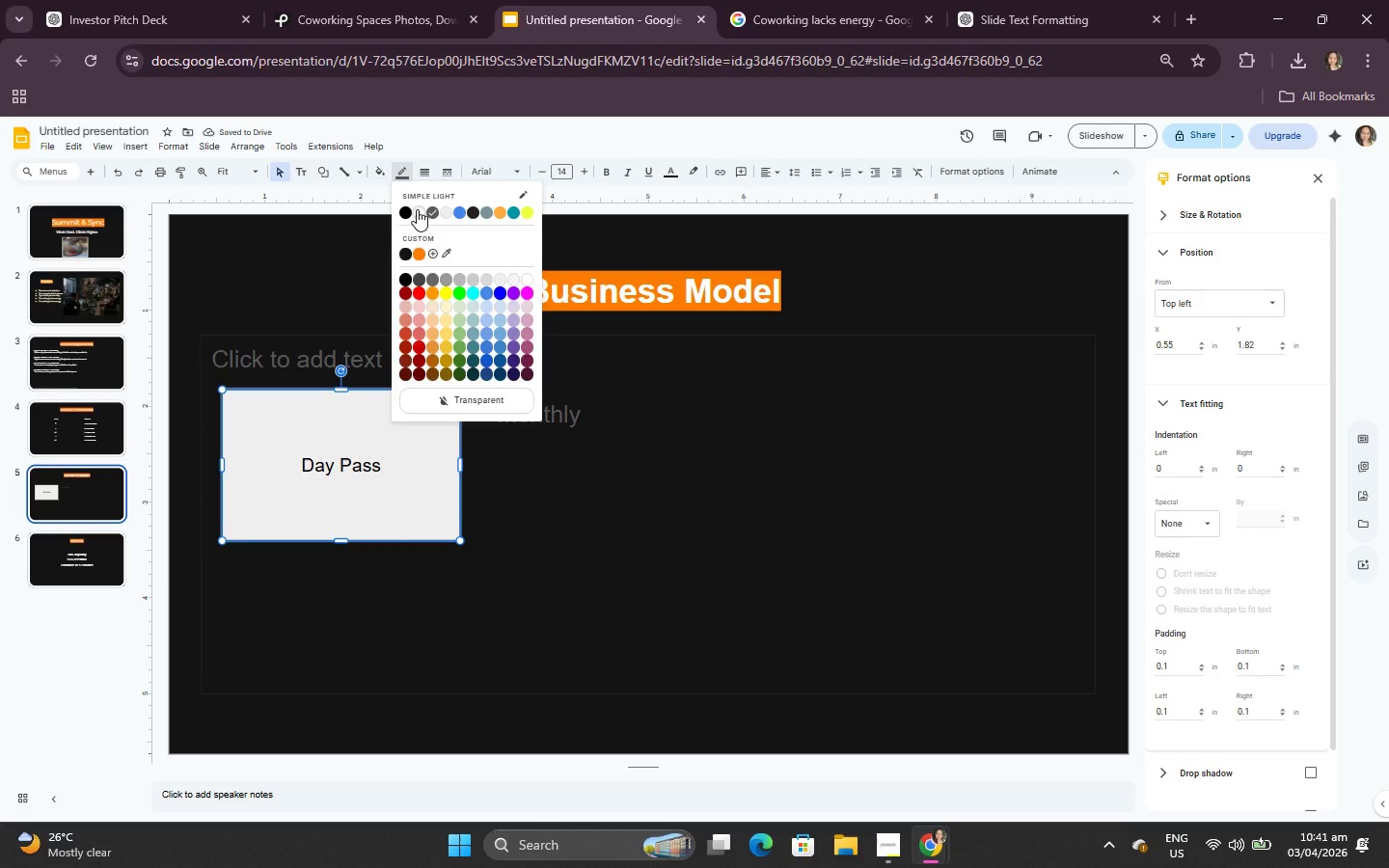 
left_click([404, 249])
 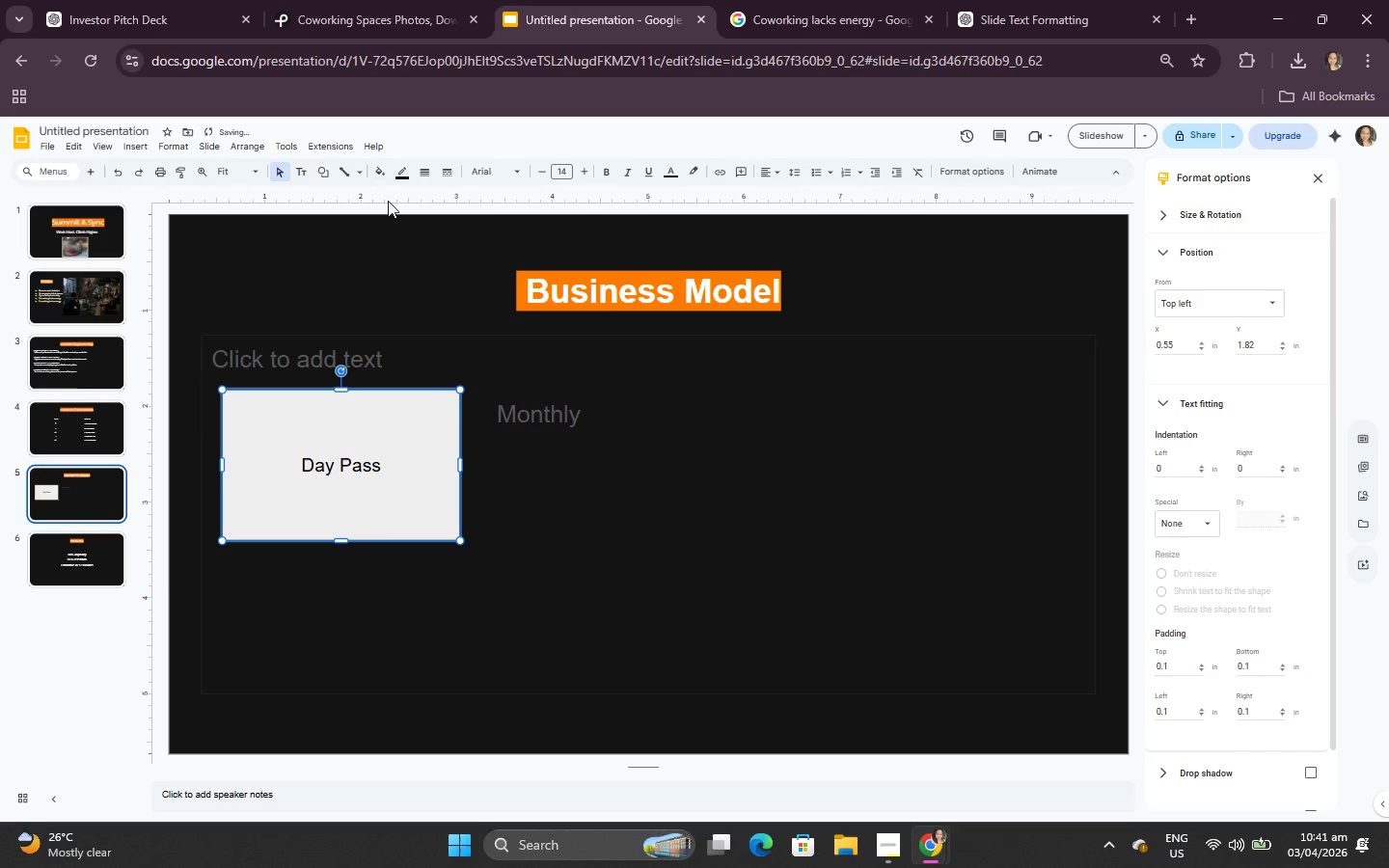 
left_click([382, 173])
 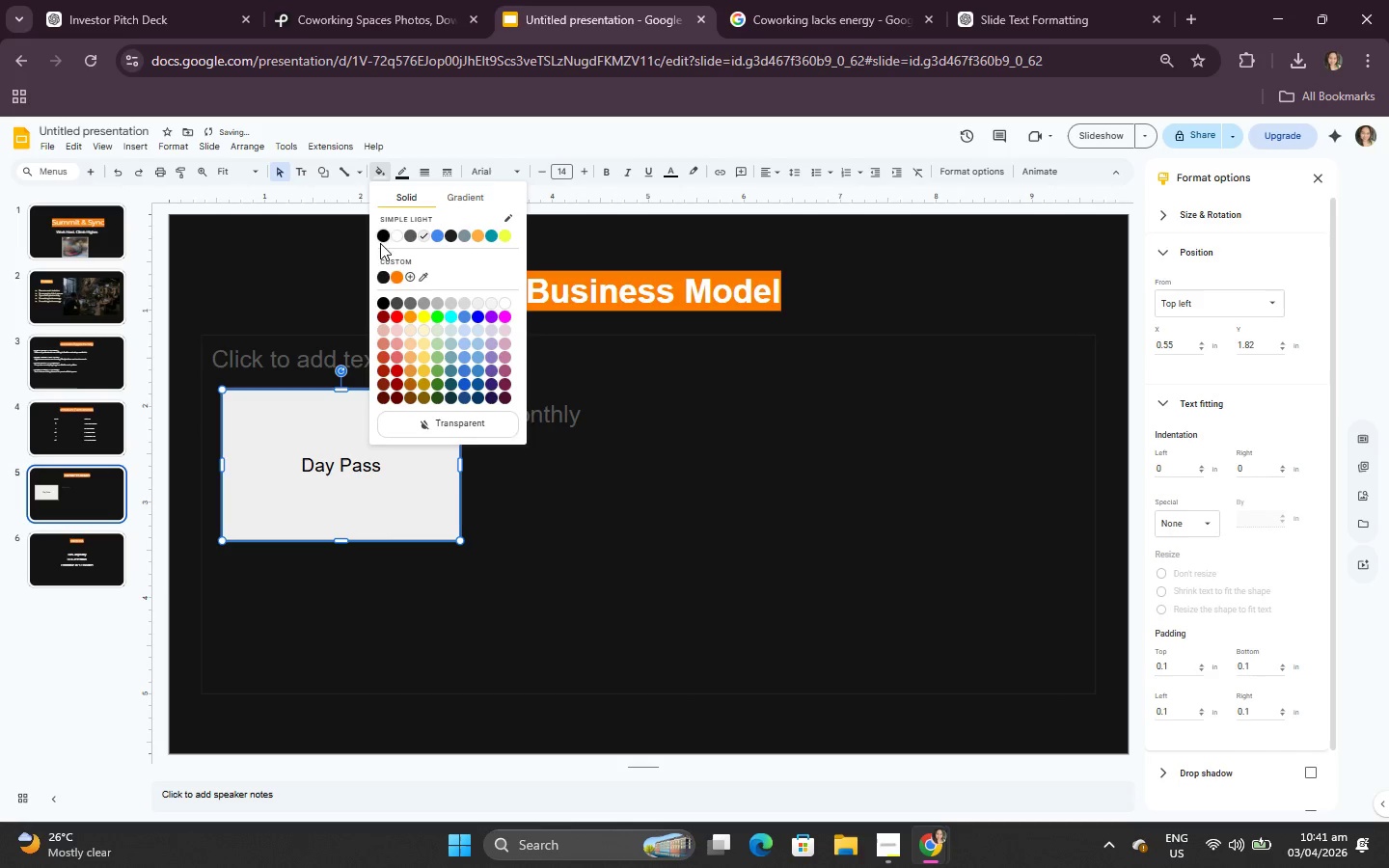 
left_click([382, 238])
 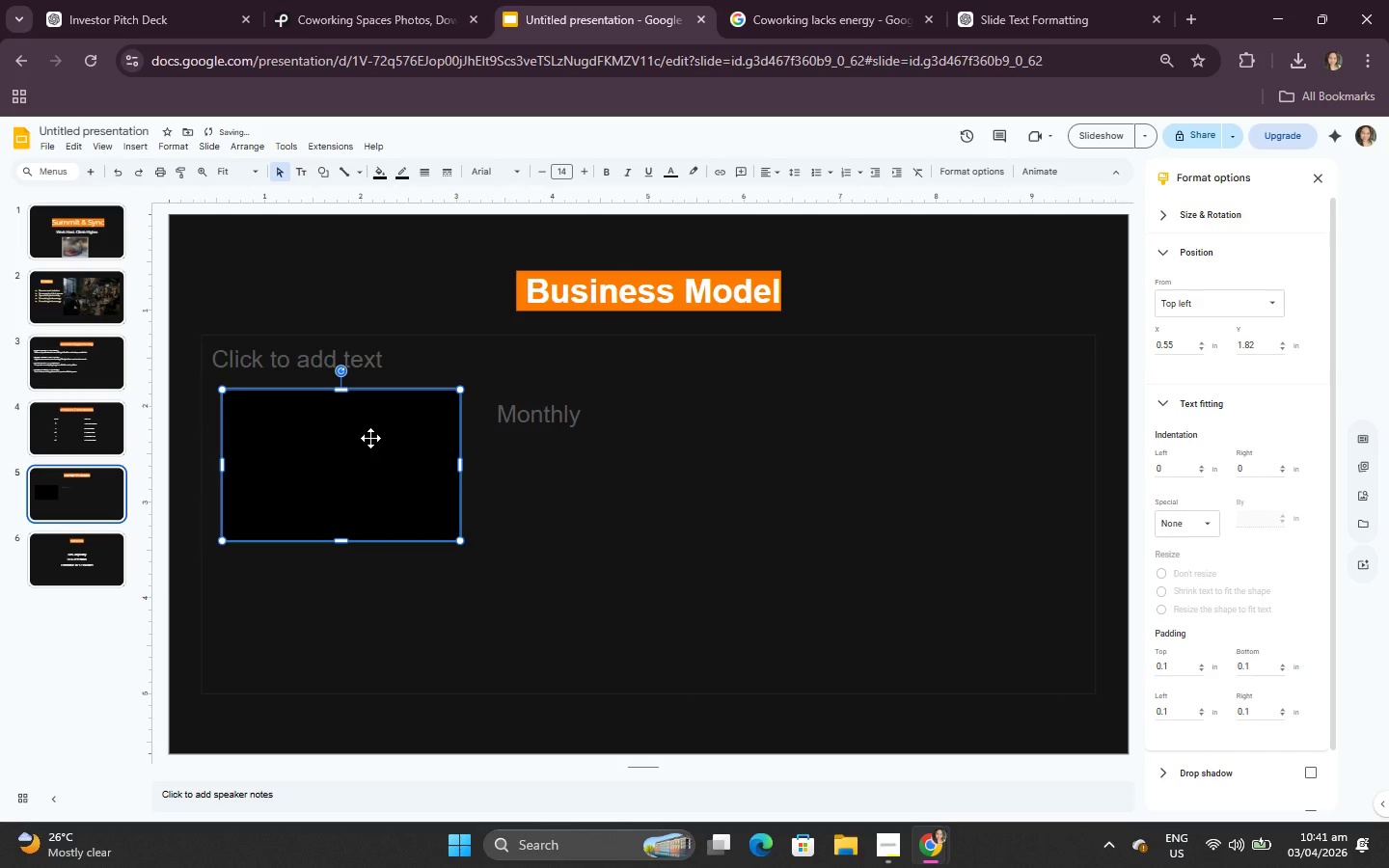 
double_click([360, 458])
 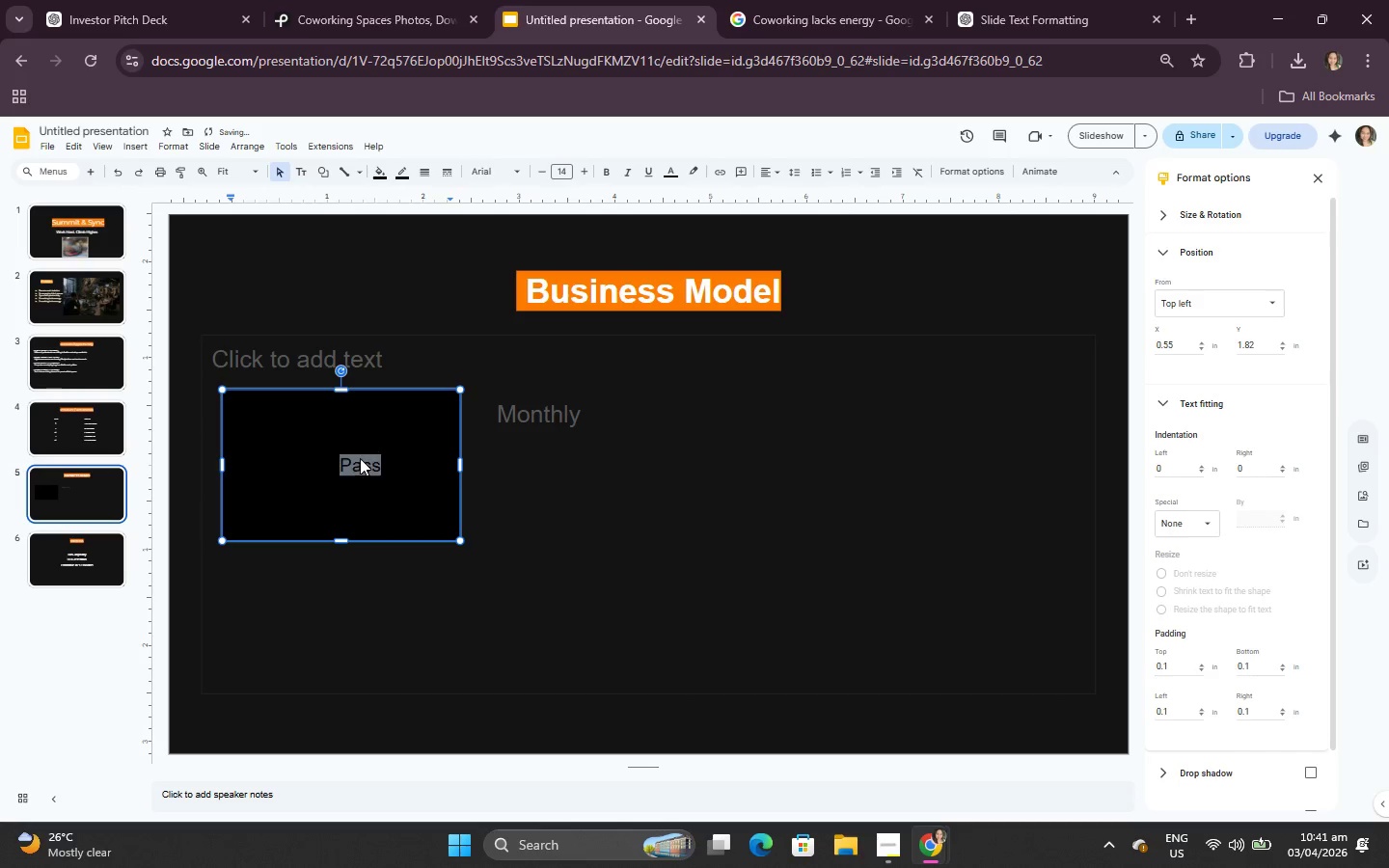 
triple_click([360, 458])
 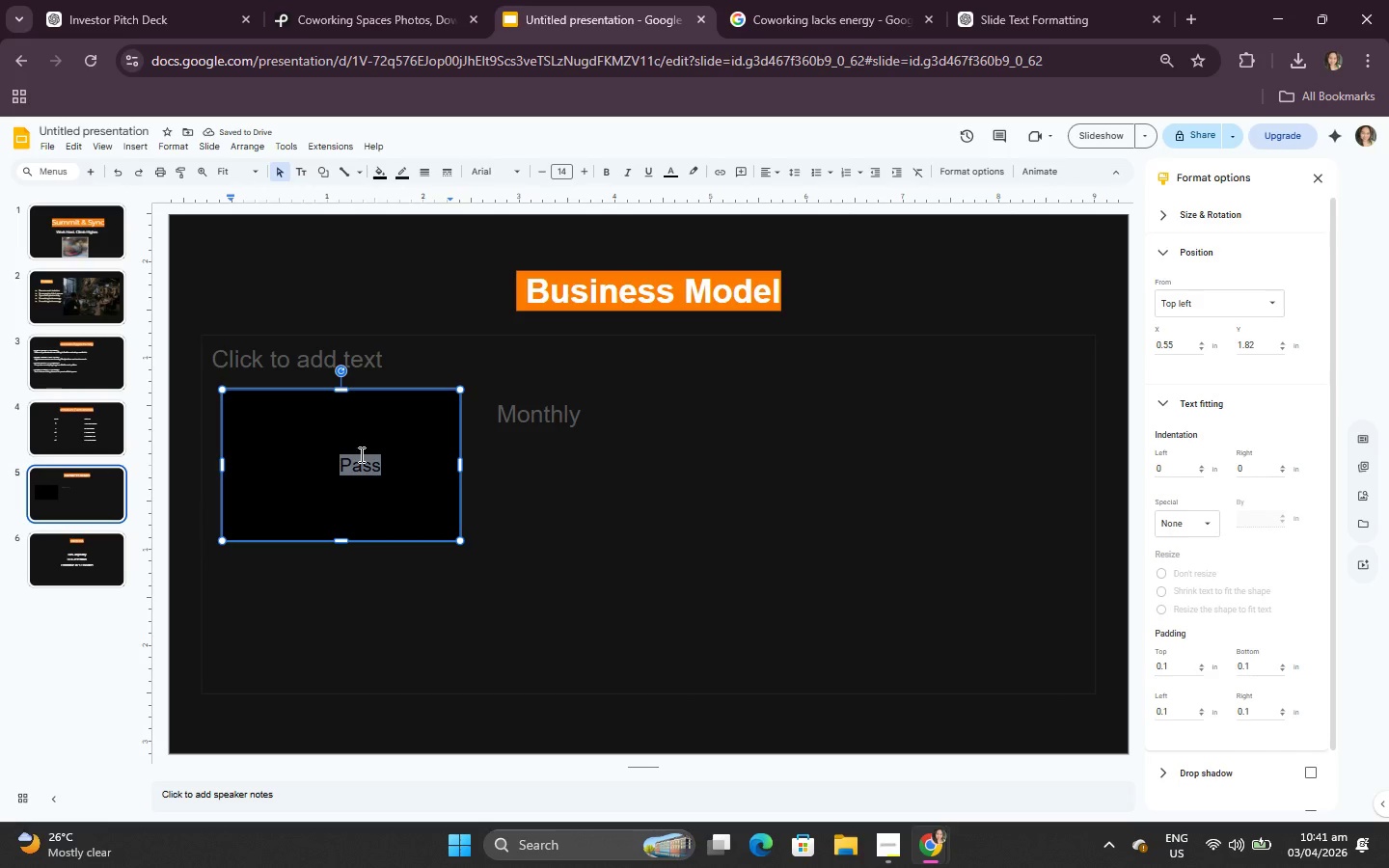 
key(Control+A)
 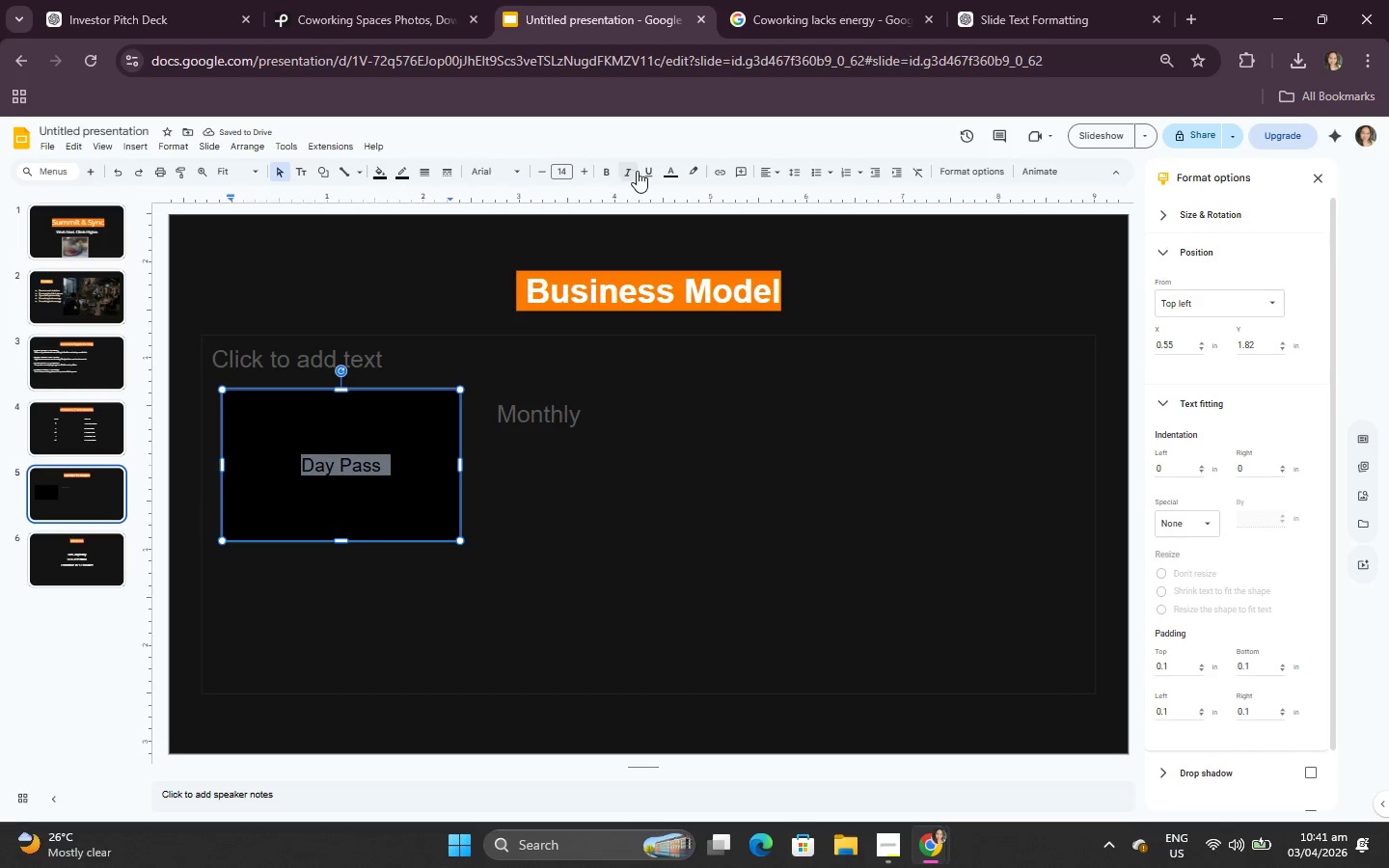 
left_click([667, 175])
 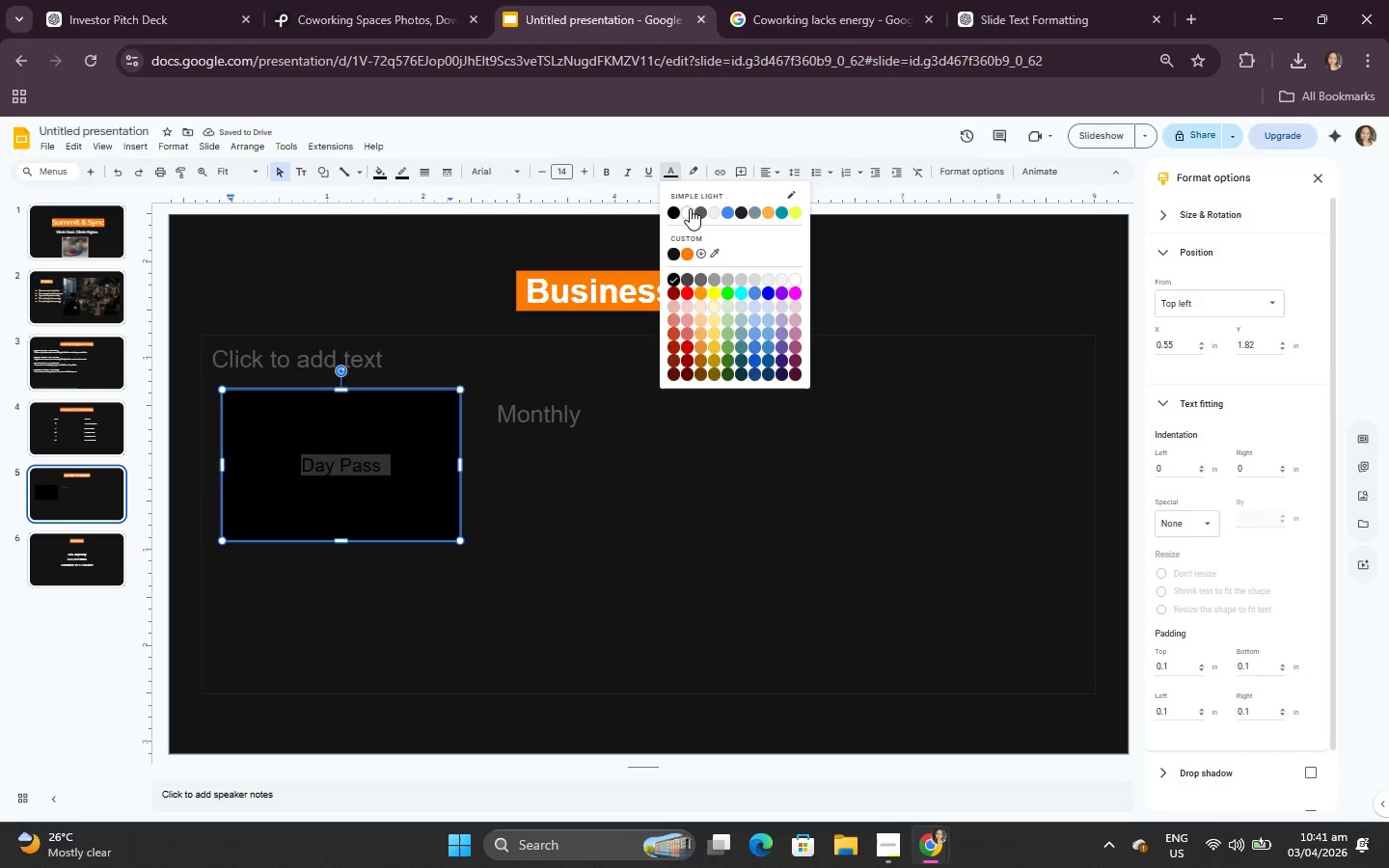 
left_click([692, 211])
 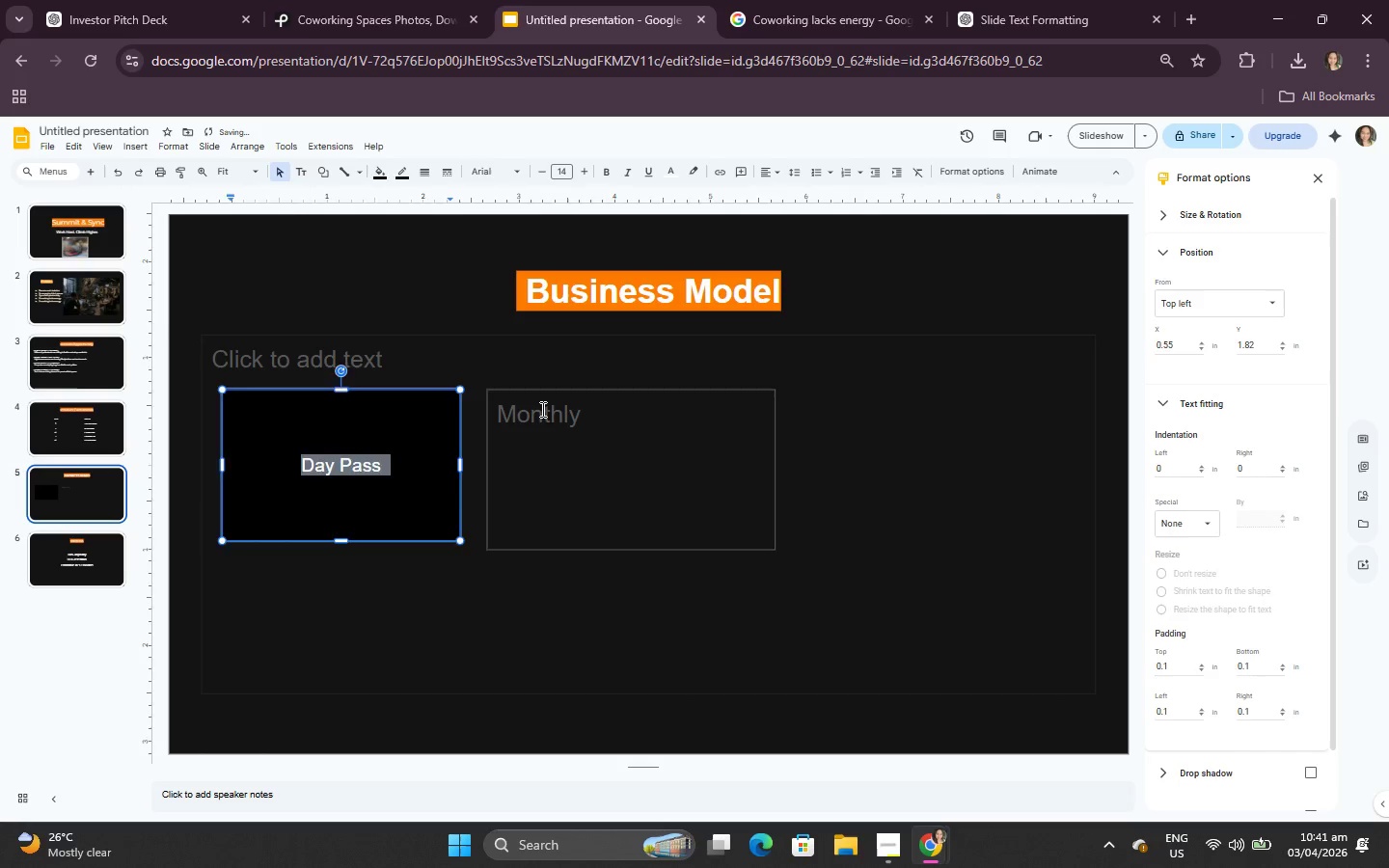 
double_click([541, 409])
 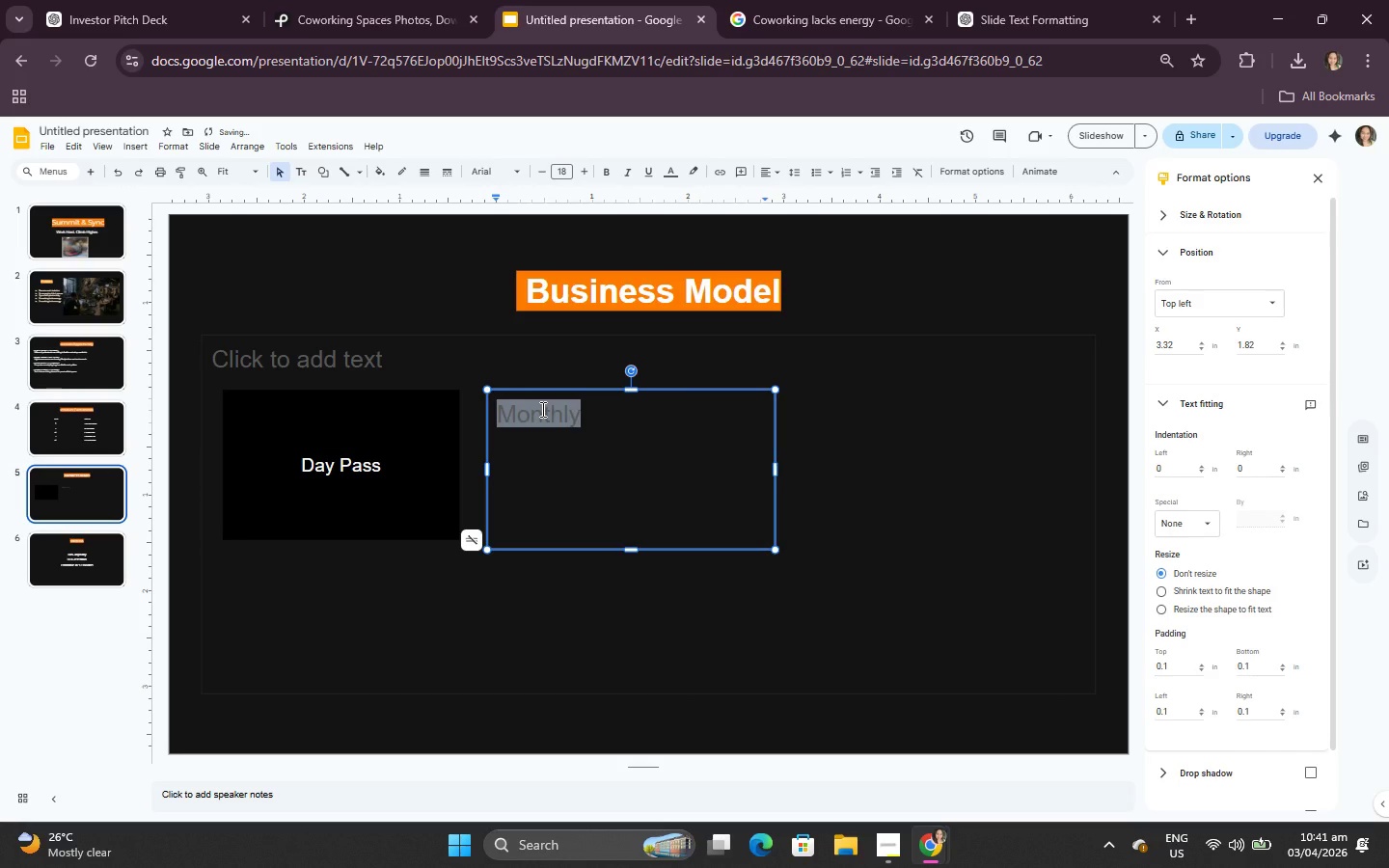 
hold_key(key=ControlLeft, duration=0.75)
 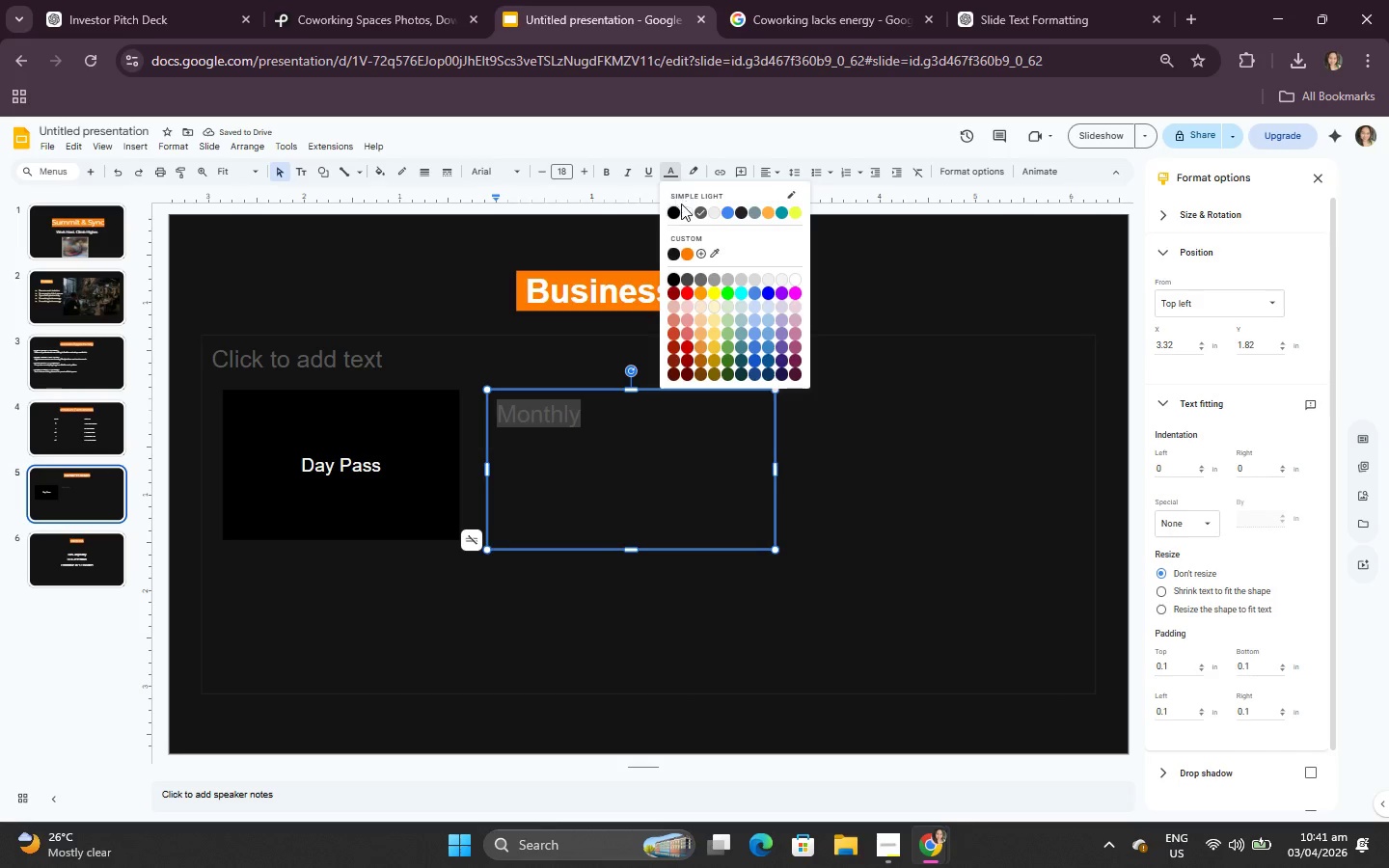 
double_click([684, 205])
 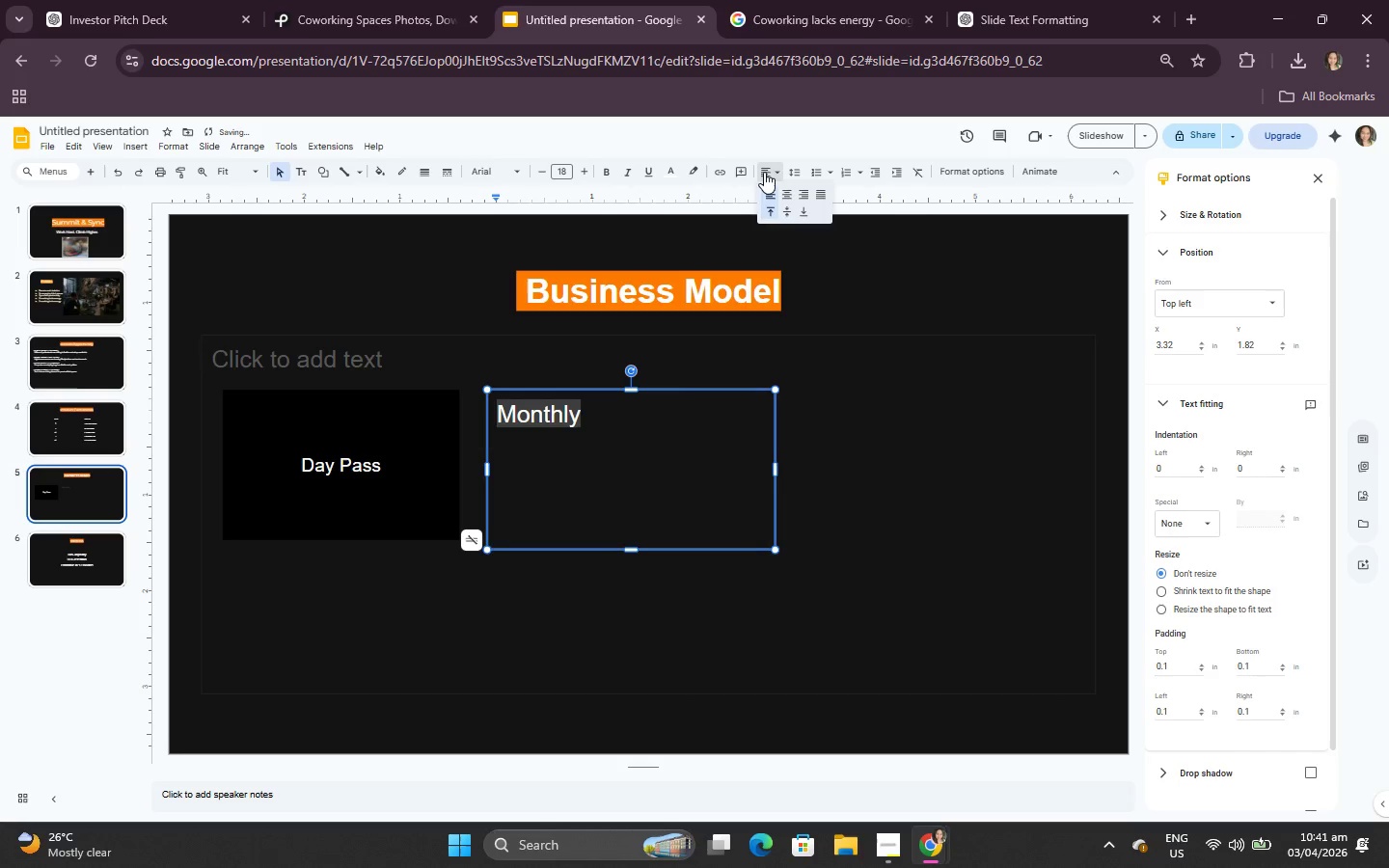 
double_click([785, 197])
 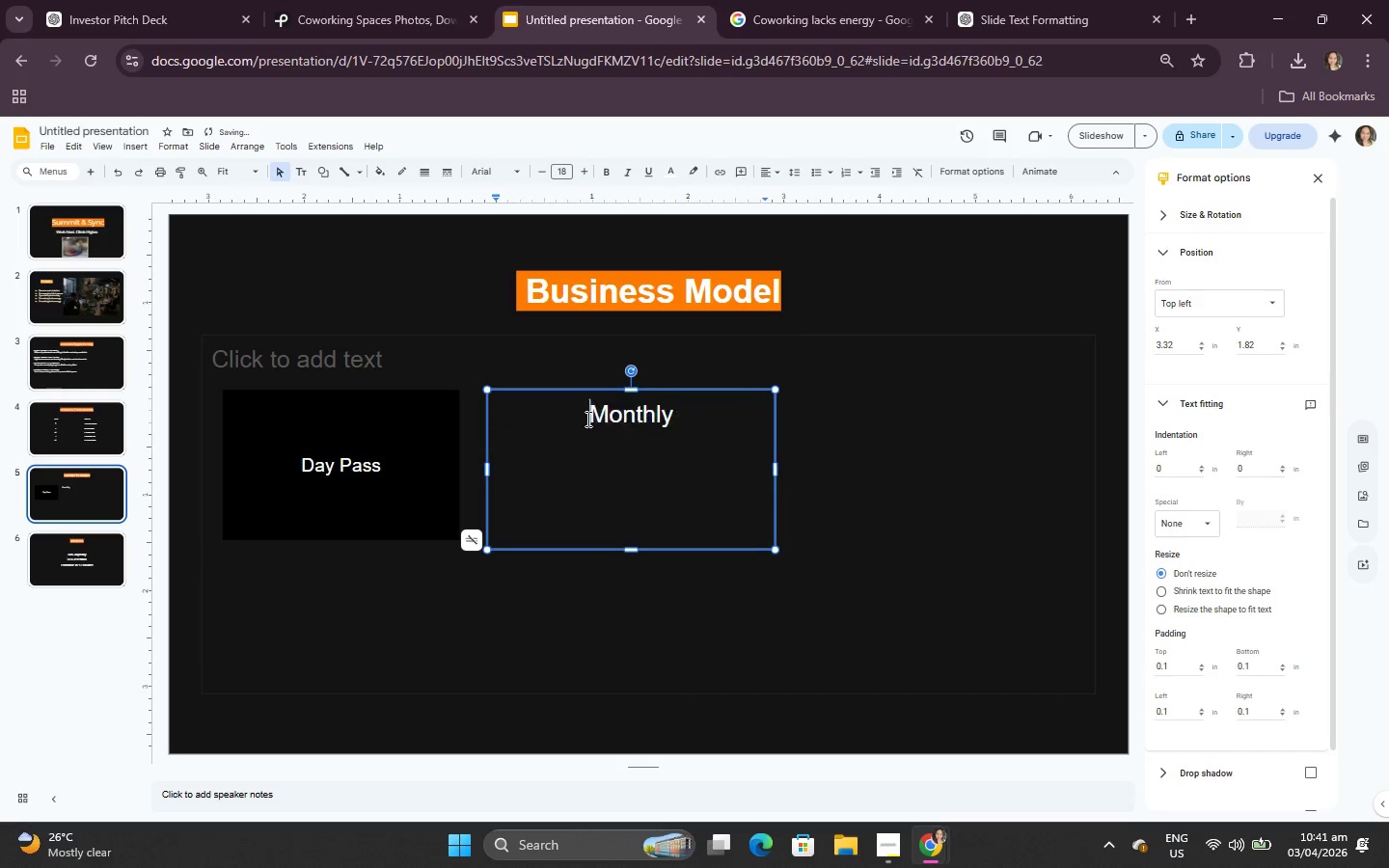 
key(Enter)
 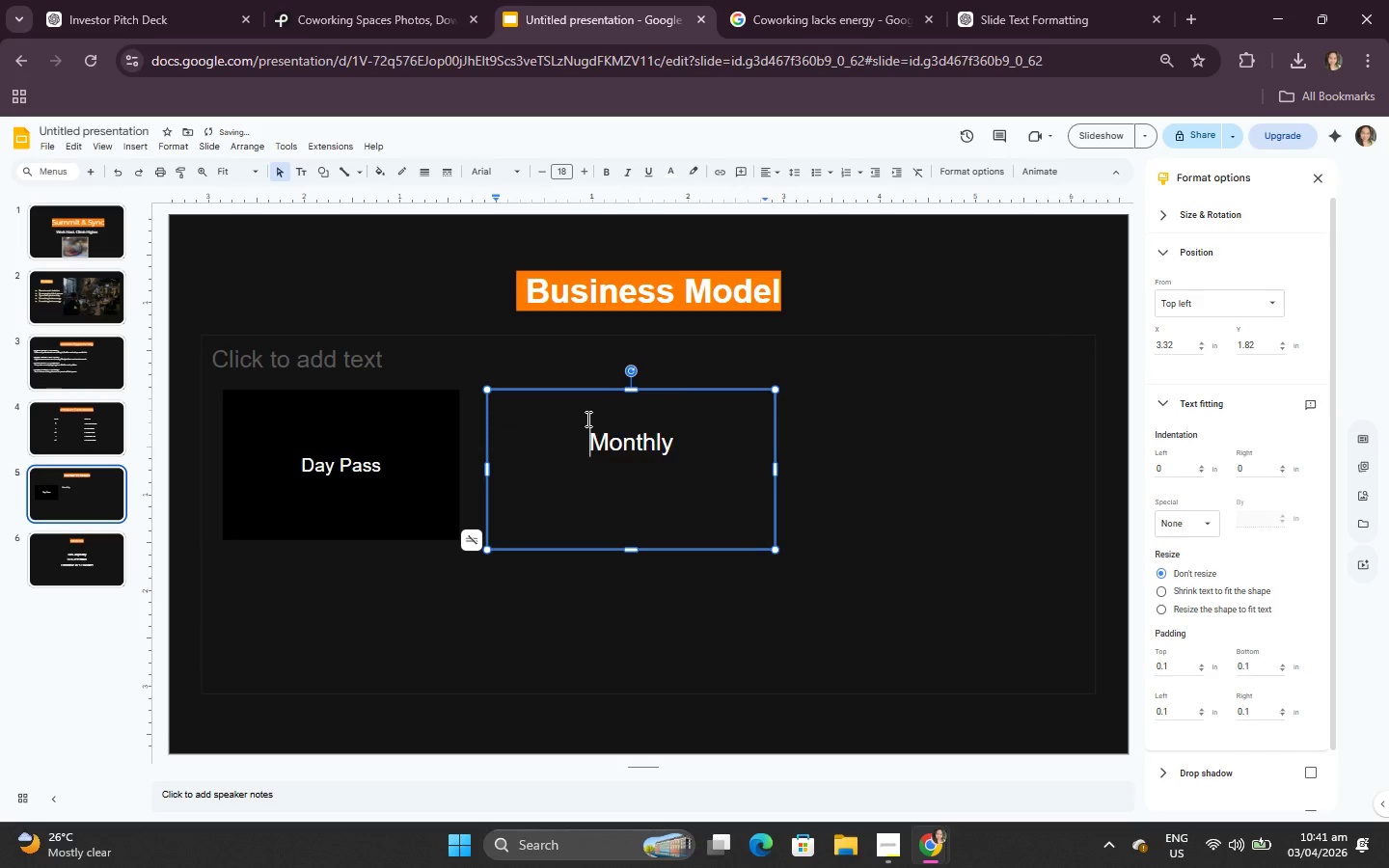 
key(Enter)
 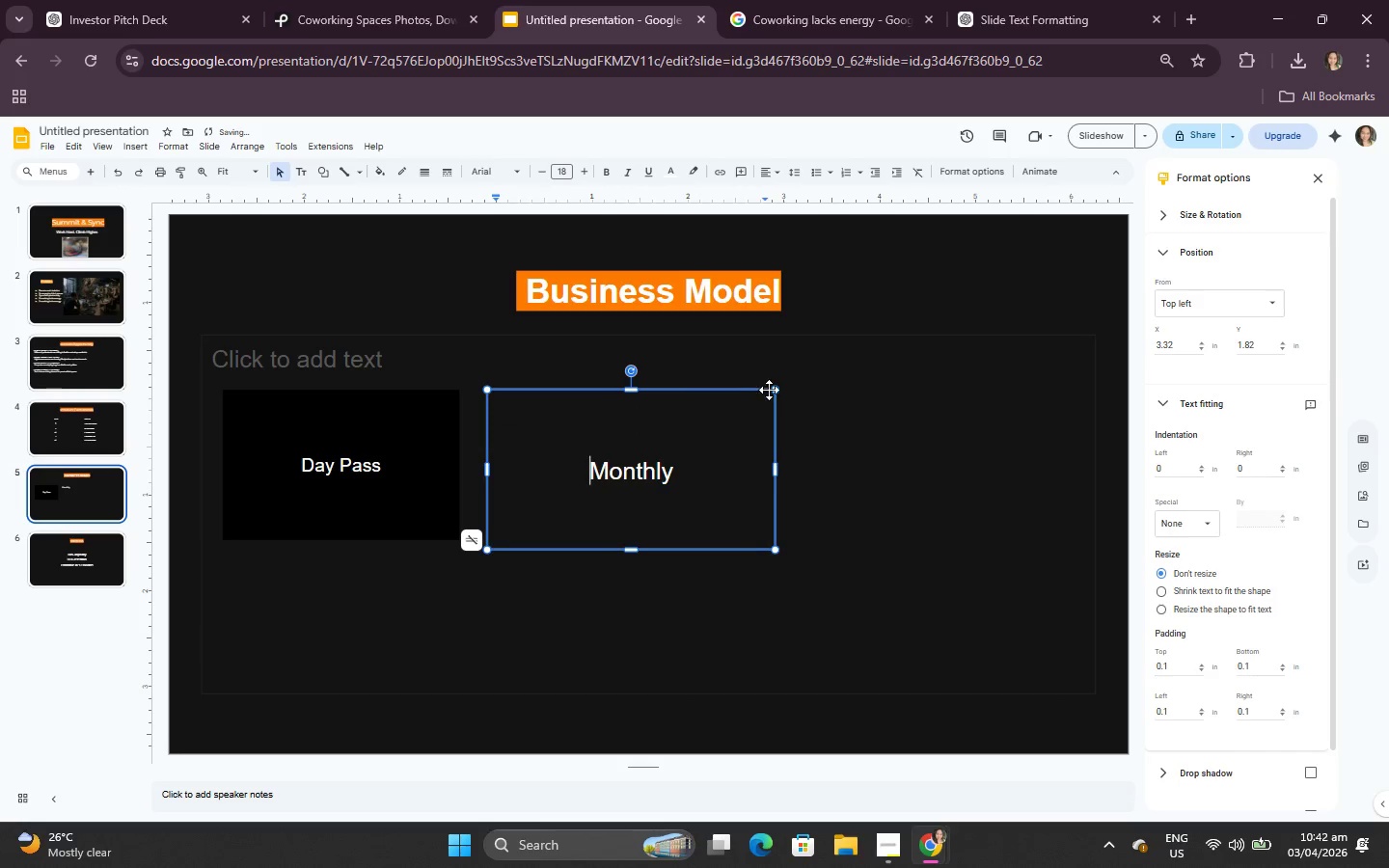 
left_click_drag(start_coordinate=[776, 393], to_coordinate=[742, 398])
 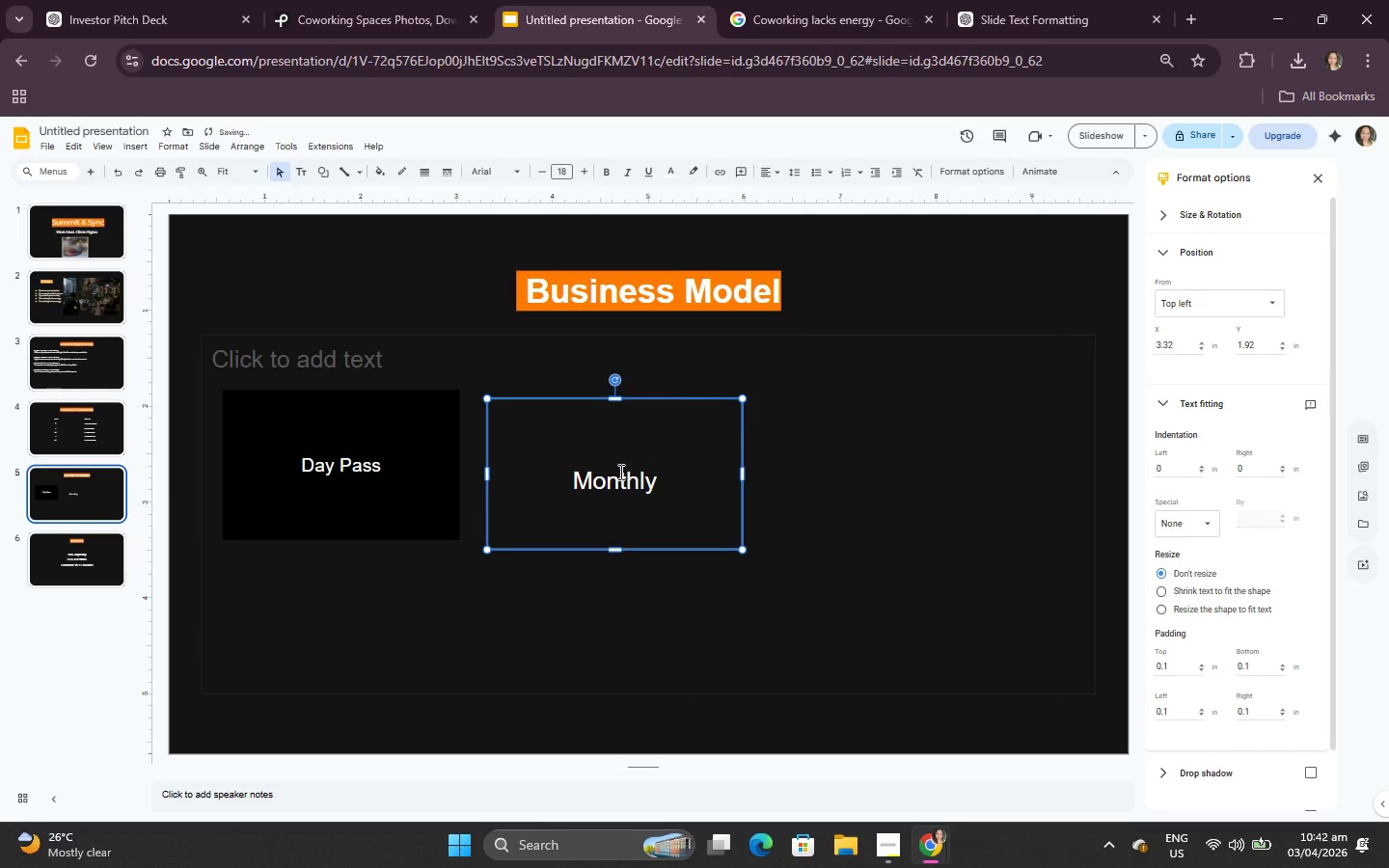 
left_click_drag(start_coordinate=[618, 472], to_coordinate=[617, 438])
 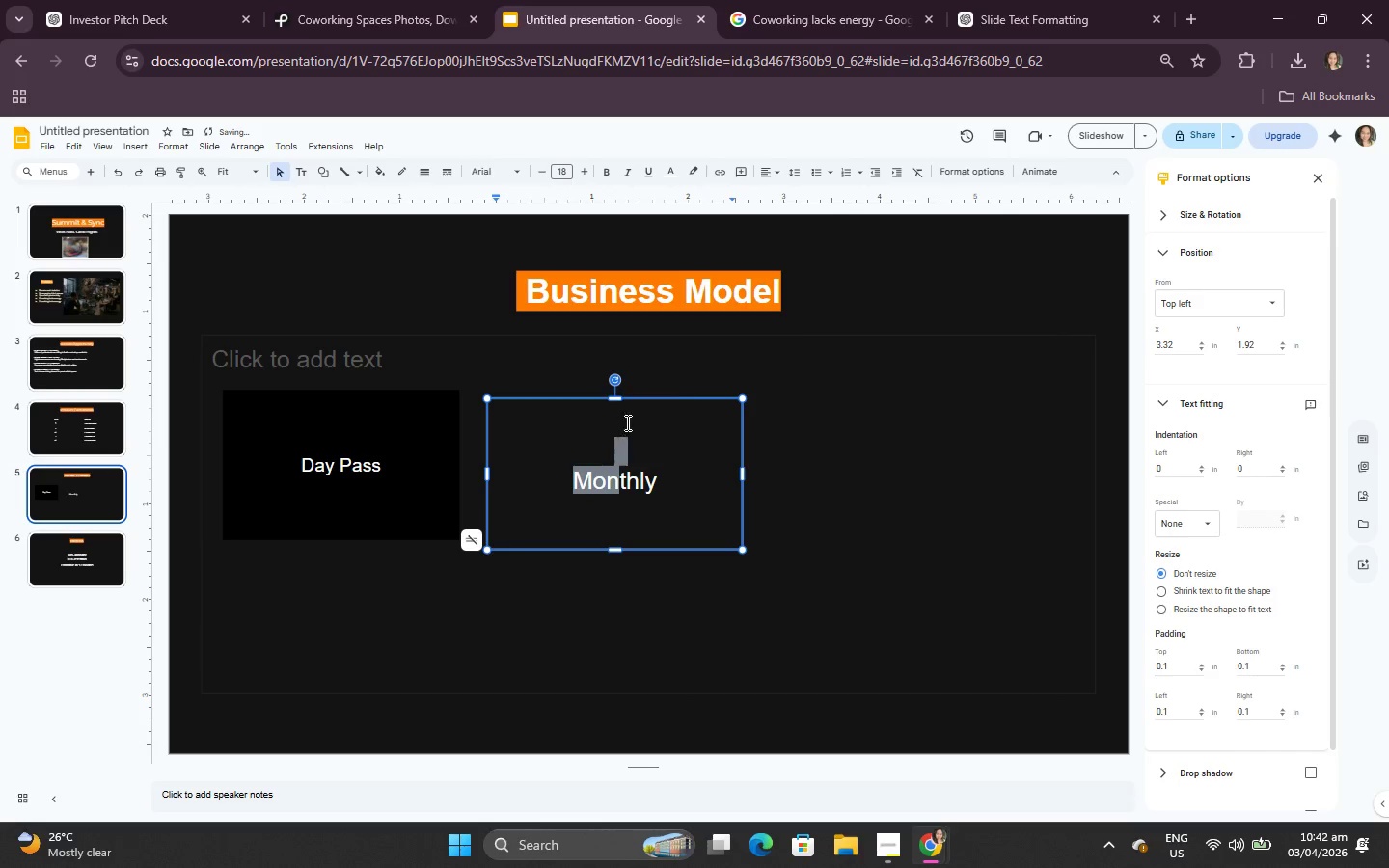 
left_click_drag(start_coordinate=[626, 422], to_coordinate=[617, 411])
 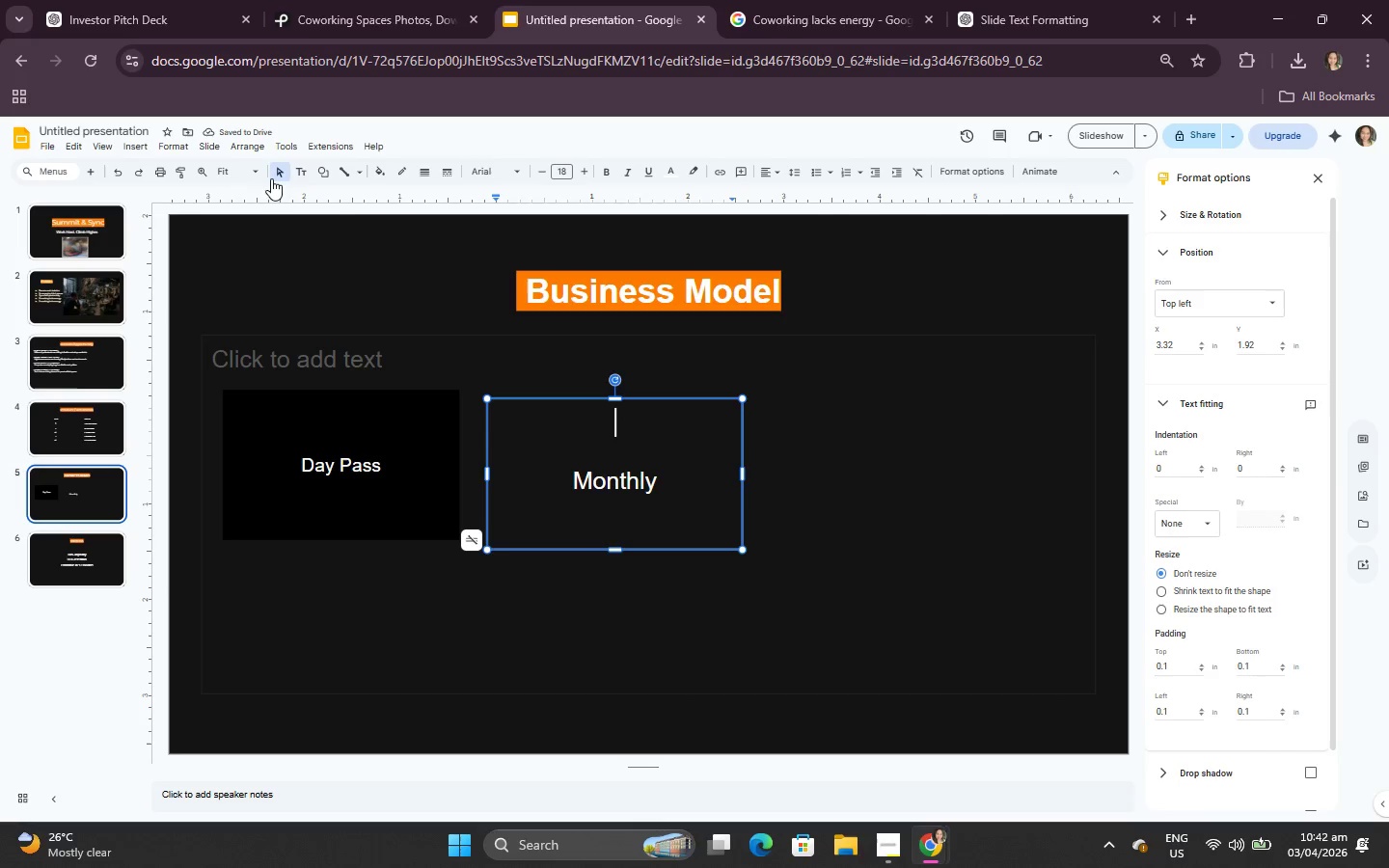 
left_click([277, 180])
 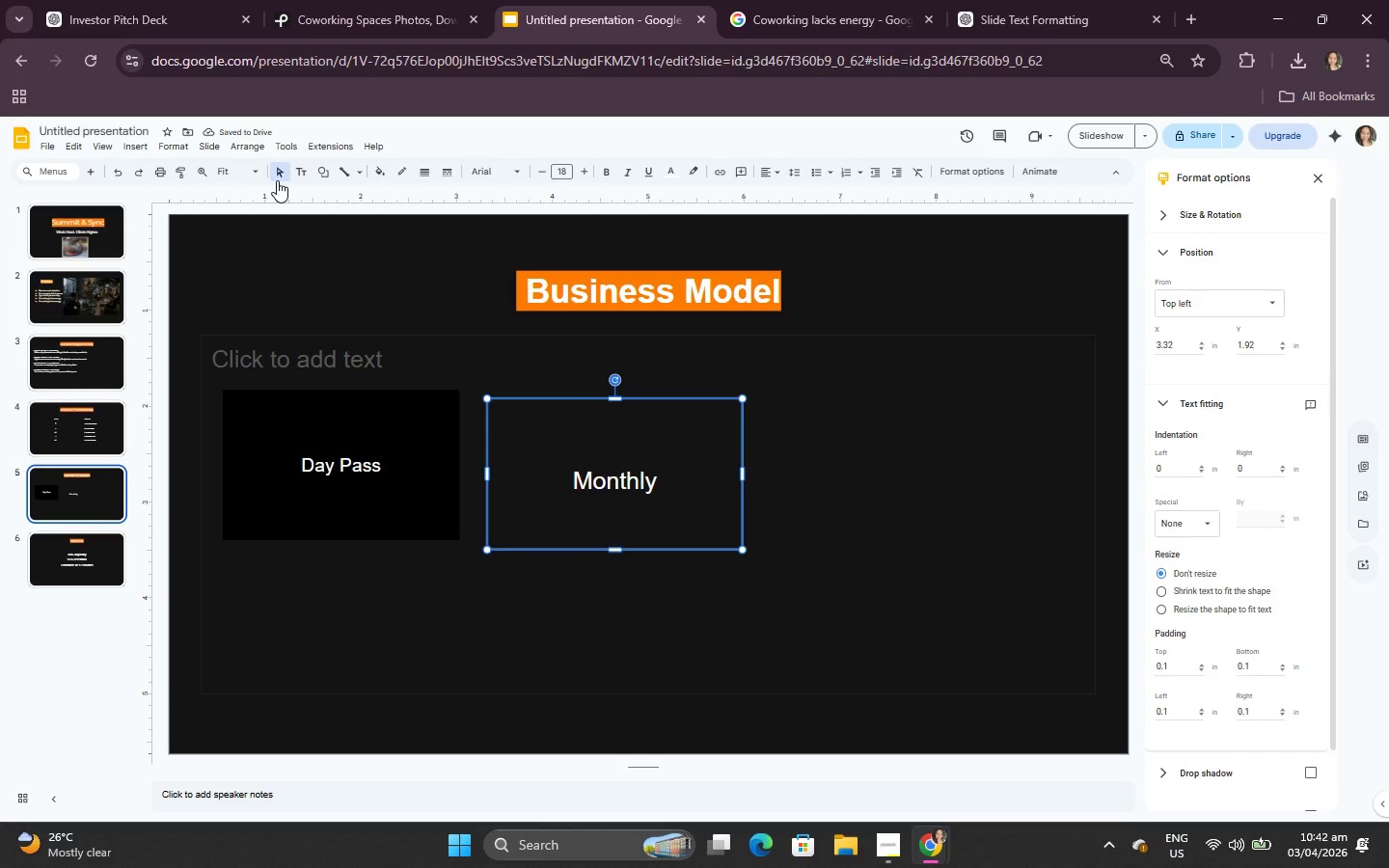 
left_click([277, 180])
 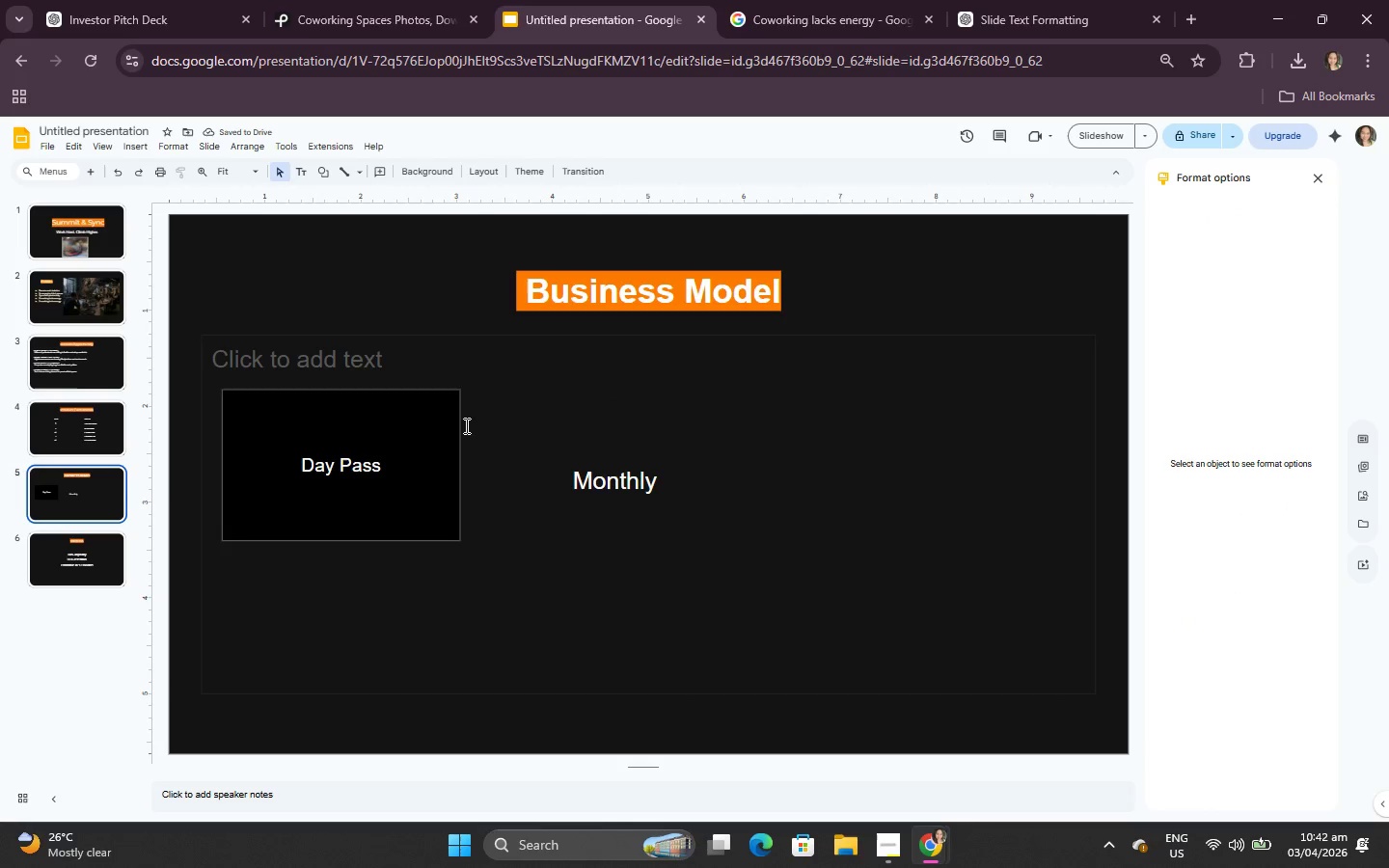 
left_click([580, 445])
 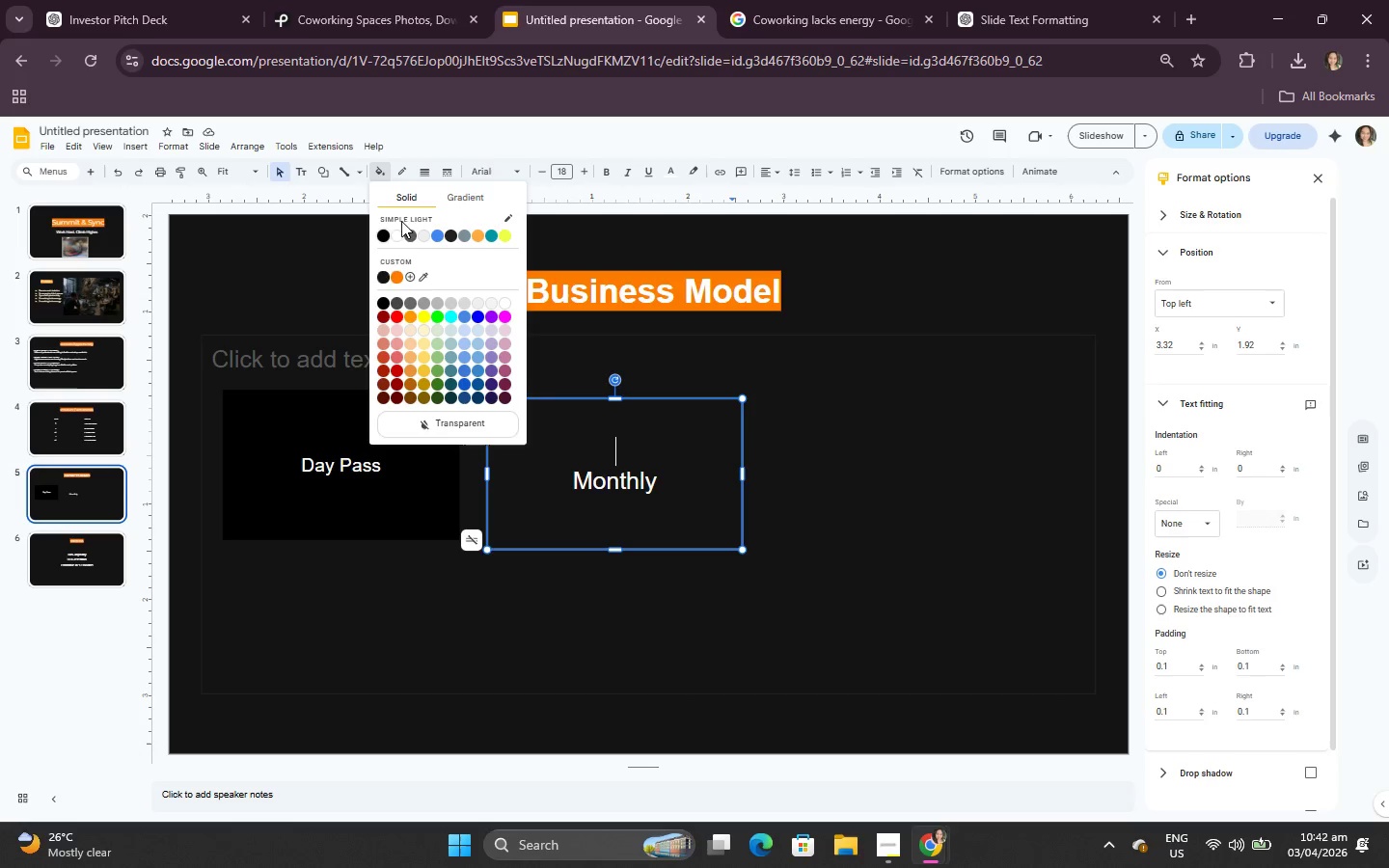 
left_click([385, 278])
 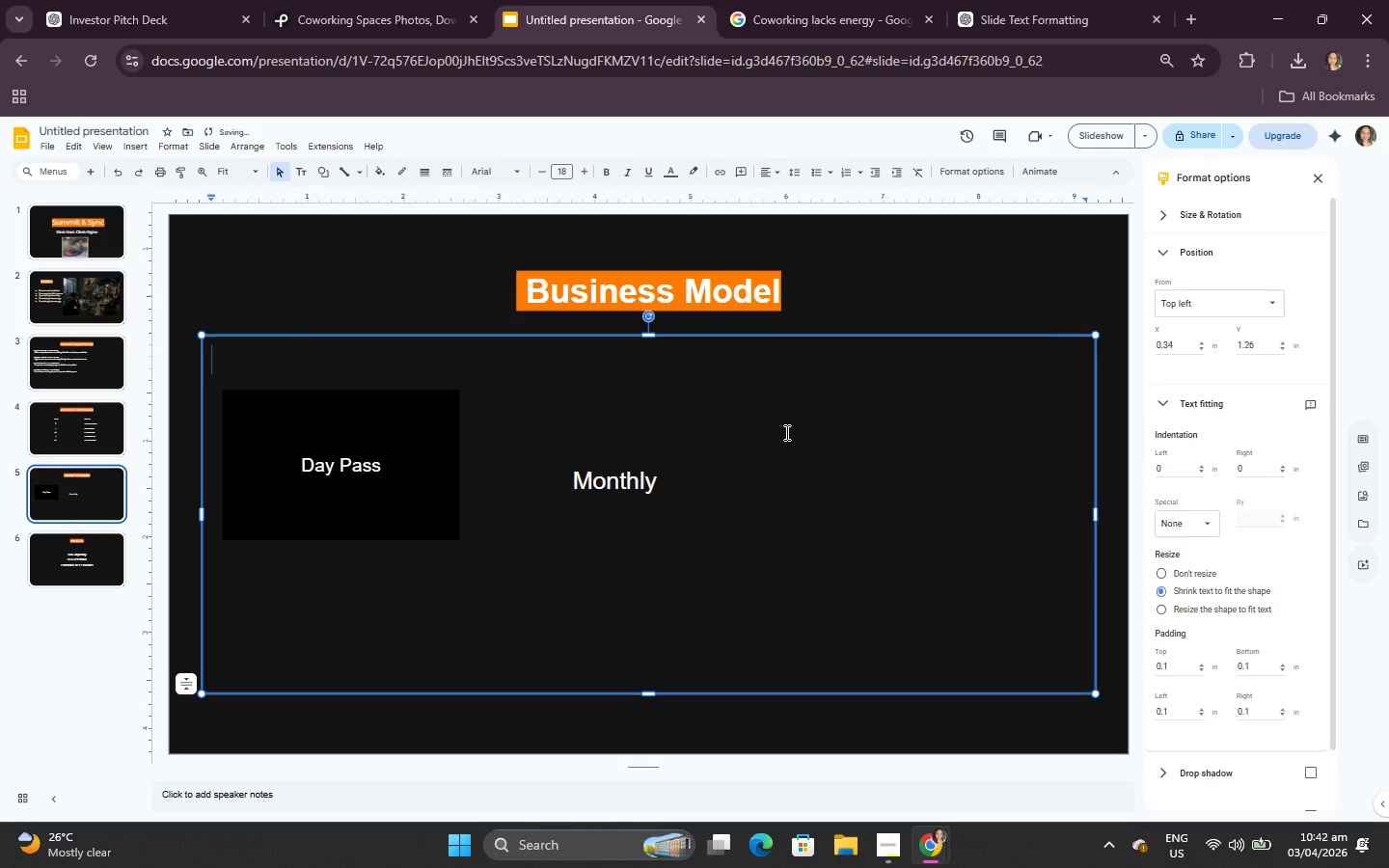 
double_click([687, 501])
 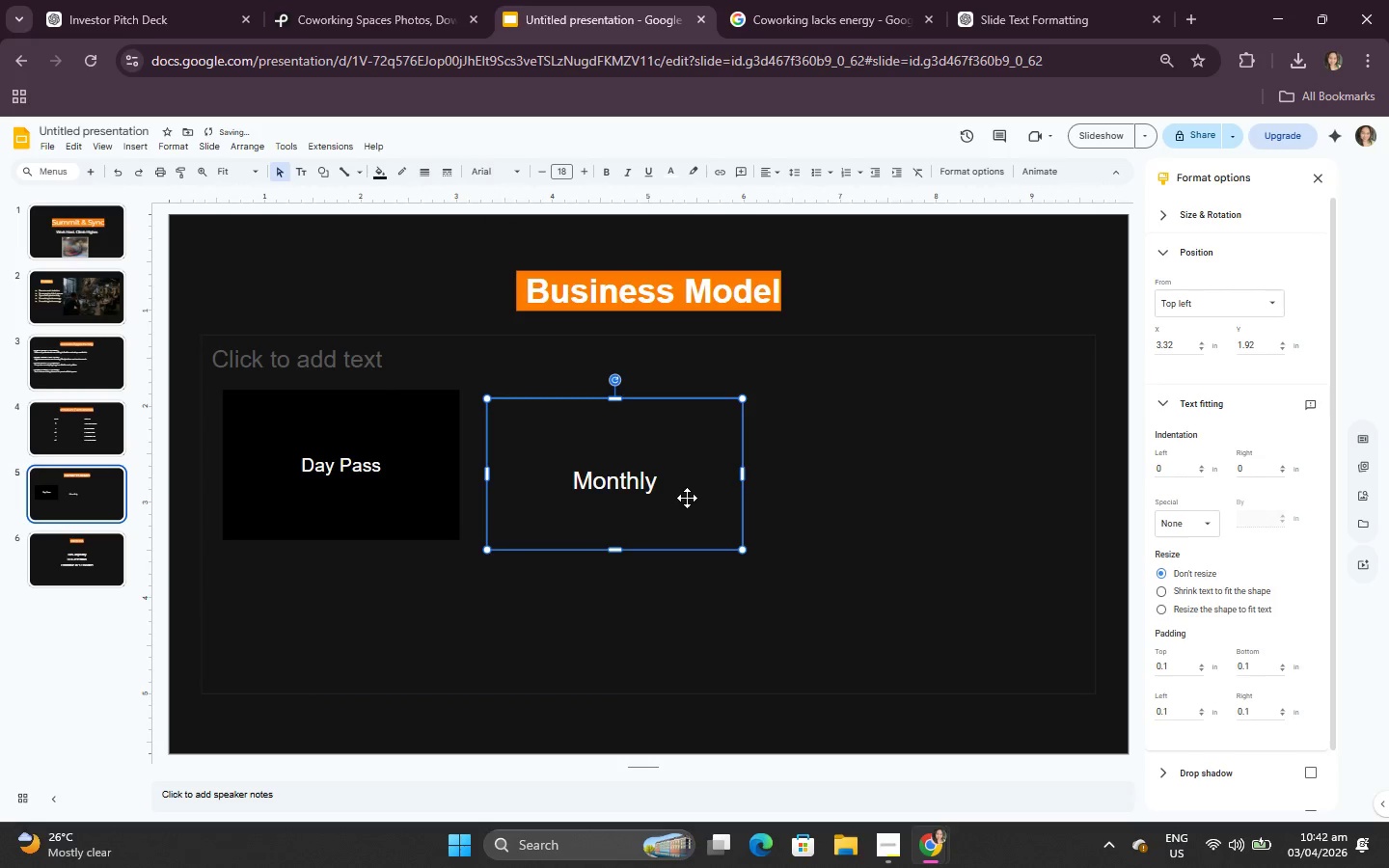 
left_click_drag(start_coordinate=[687, 498], to_coordinate=[687, 491])
 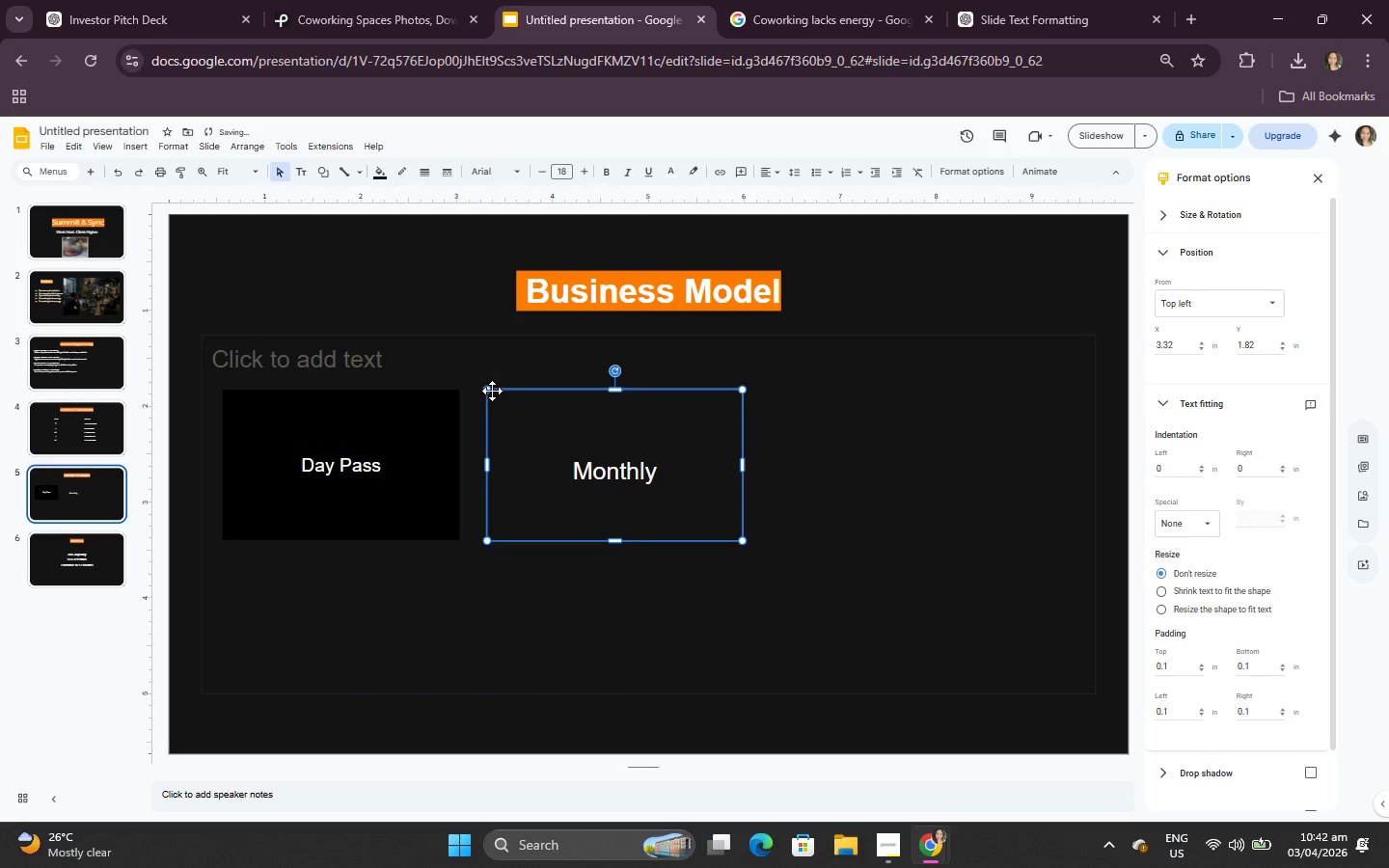 
left_click_drag(start_coordinate=[486, 391], to_coordinate=[511, 410])
 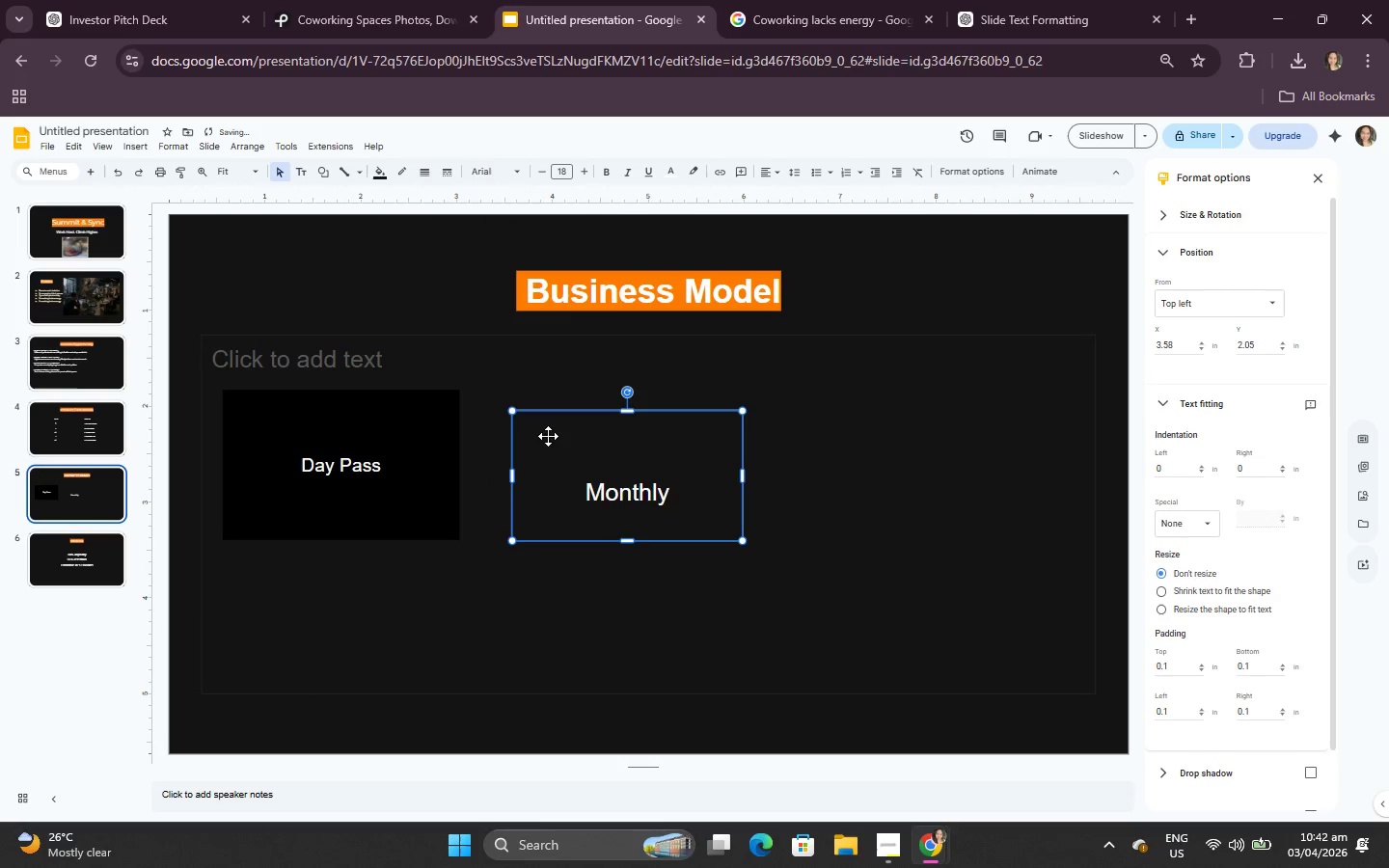 
left_click_drag(start_coordinate=[548, 436], to_coordinate=[511, 415])
 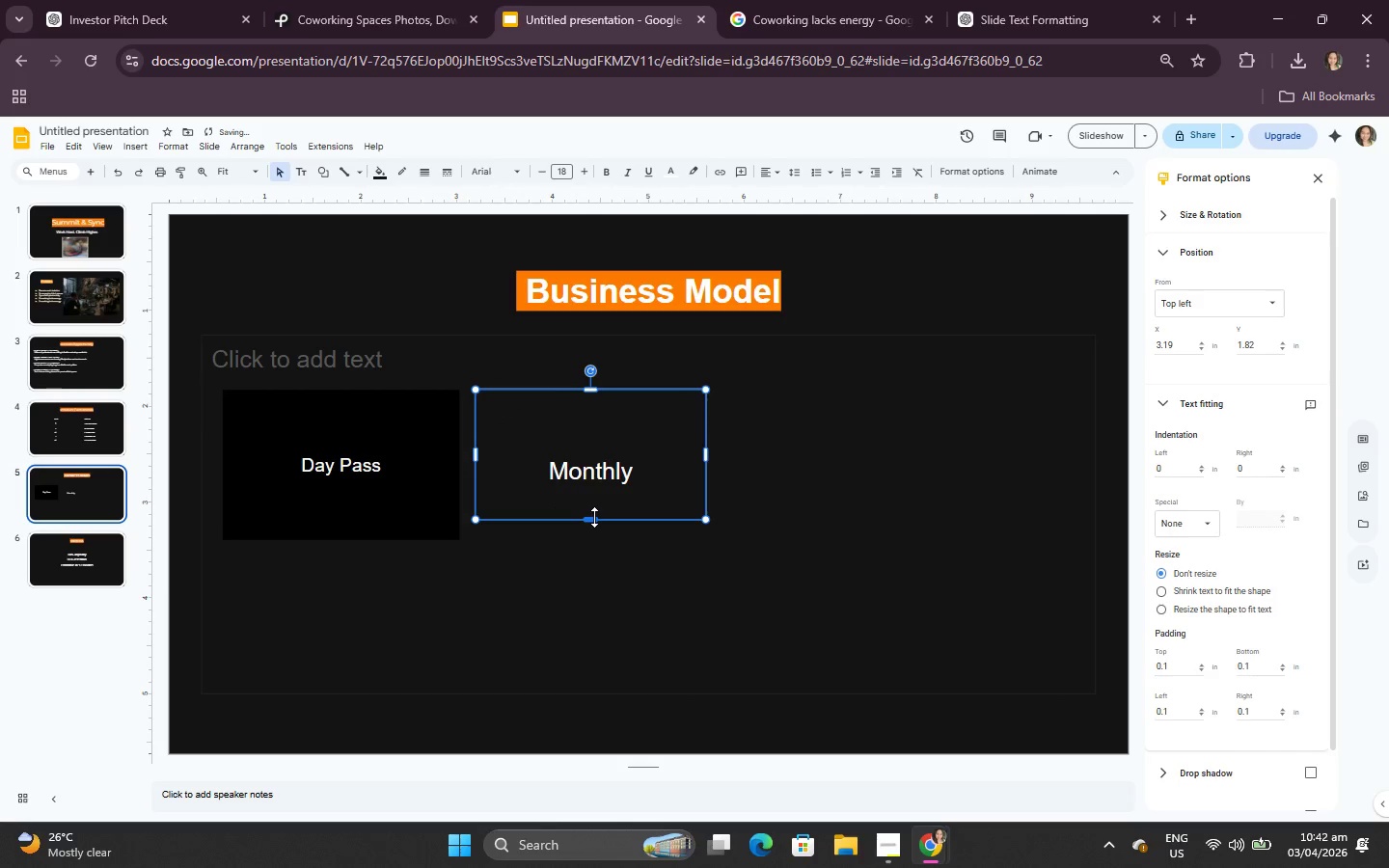 
left_click_drag(start_coordinate=[594, 519], to_coordinate=[594, 532])
 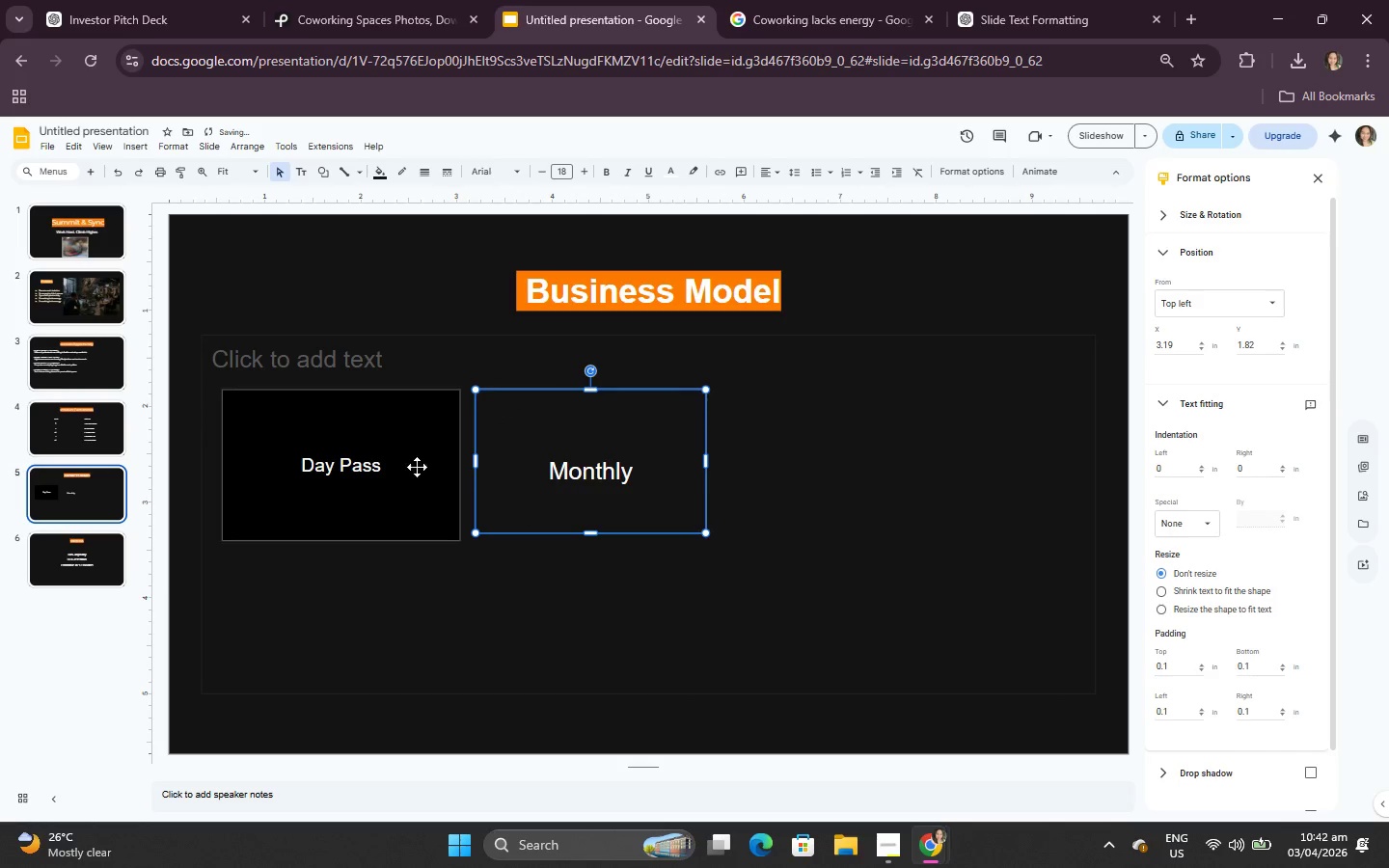 
left_click([374, 449])
 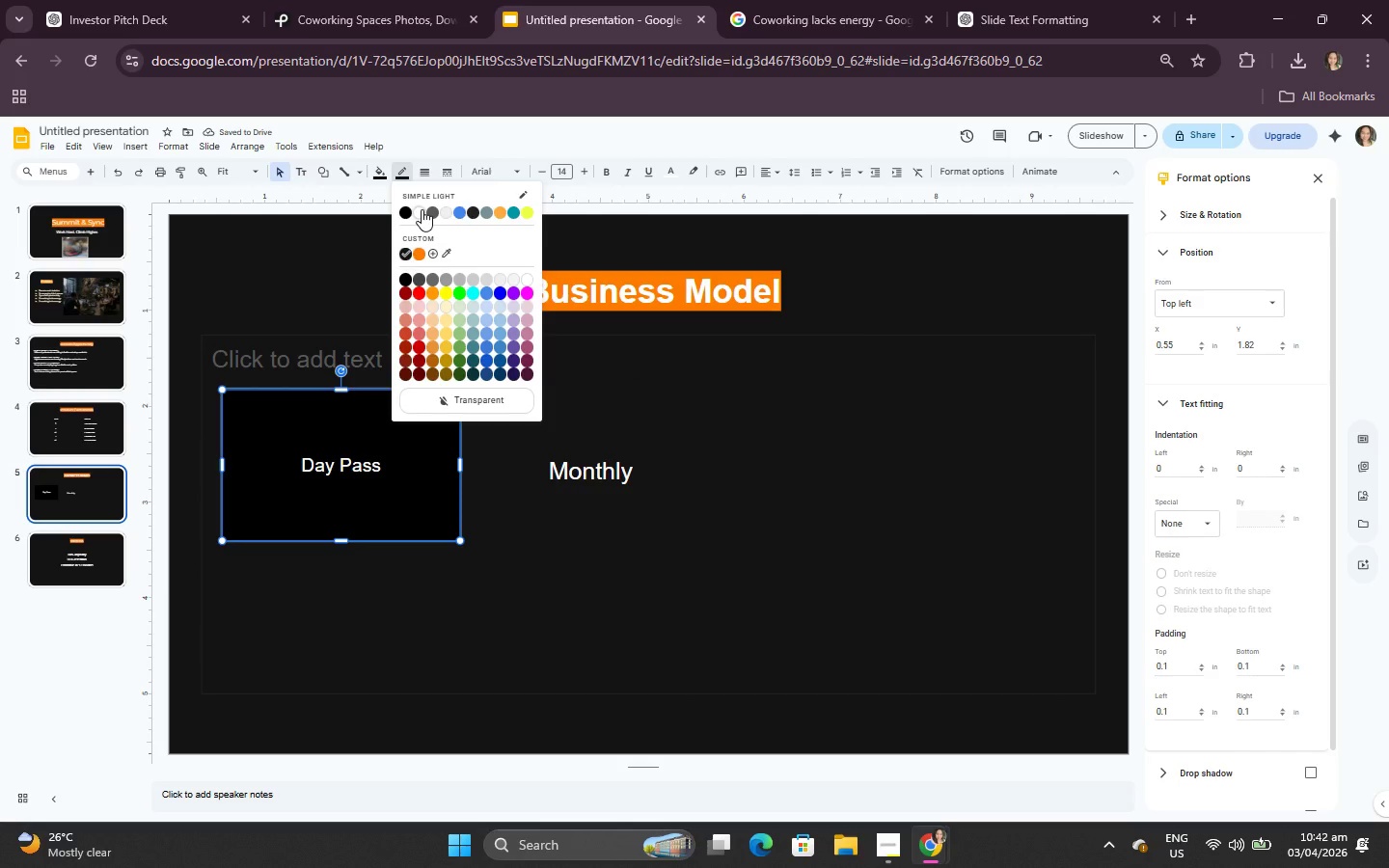 
left_click([403, 172])
 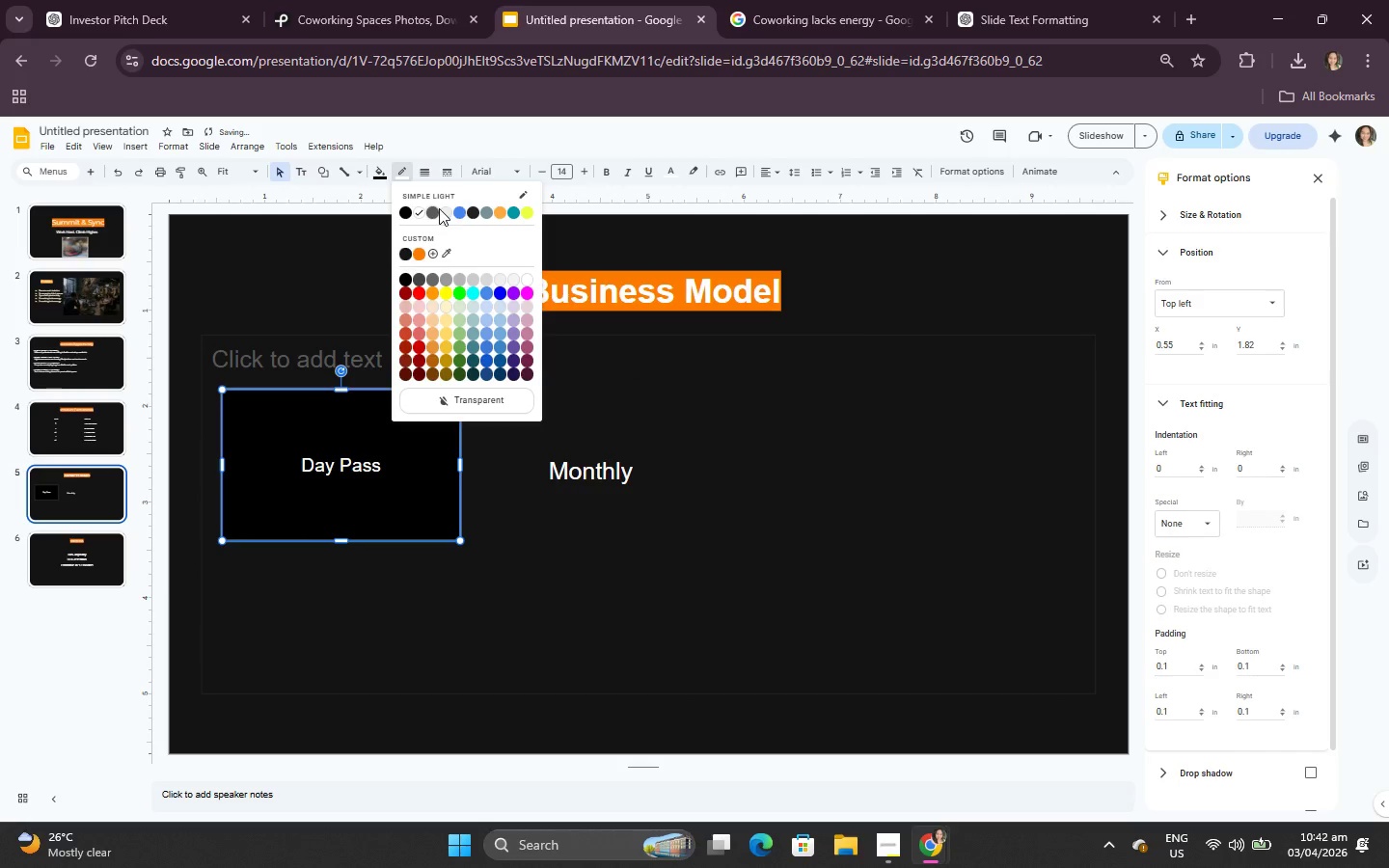 
left_click([444, 208])
 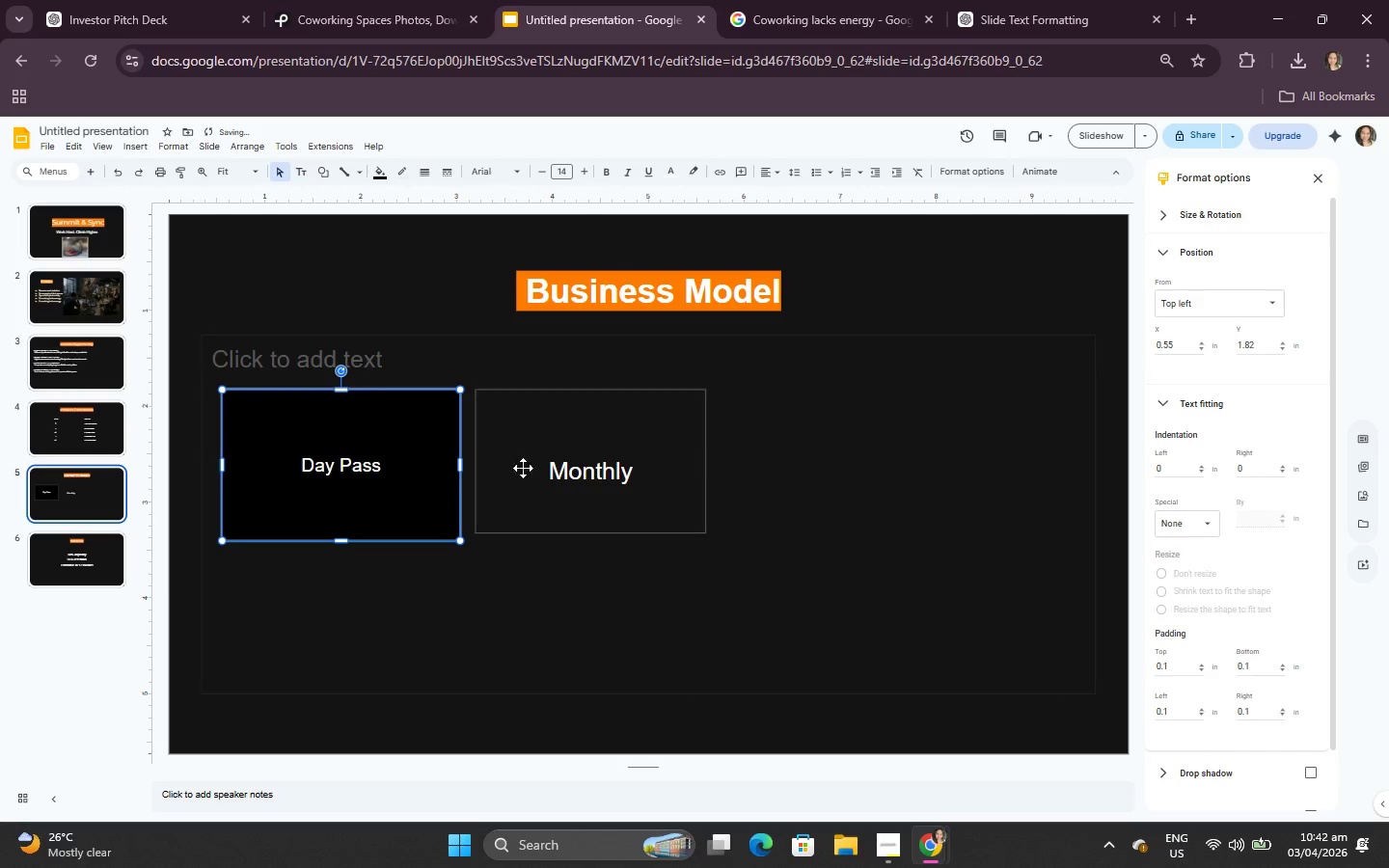 
left_click([556, 509])
 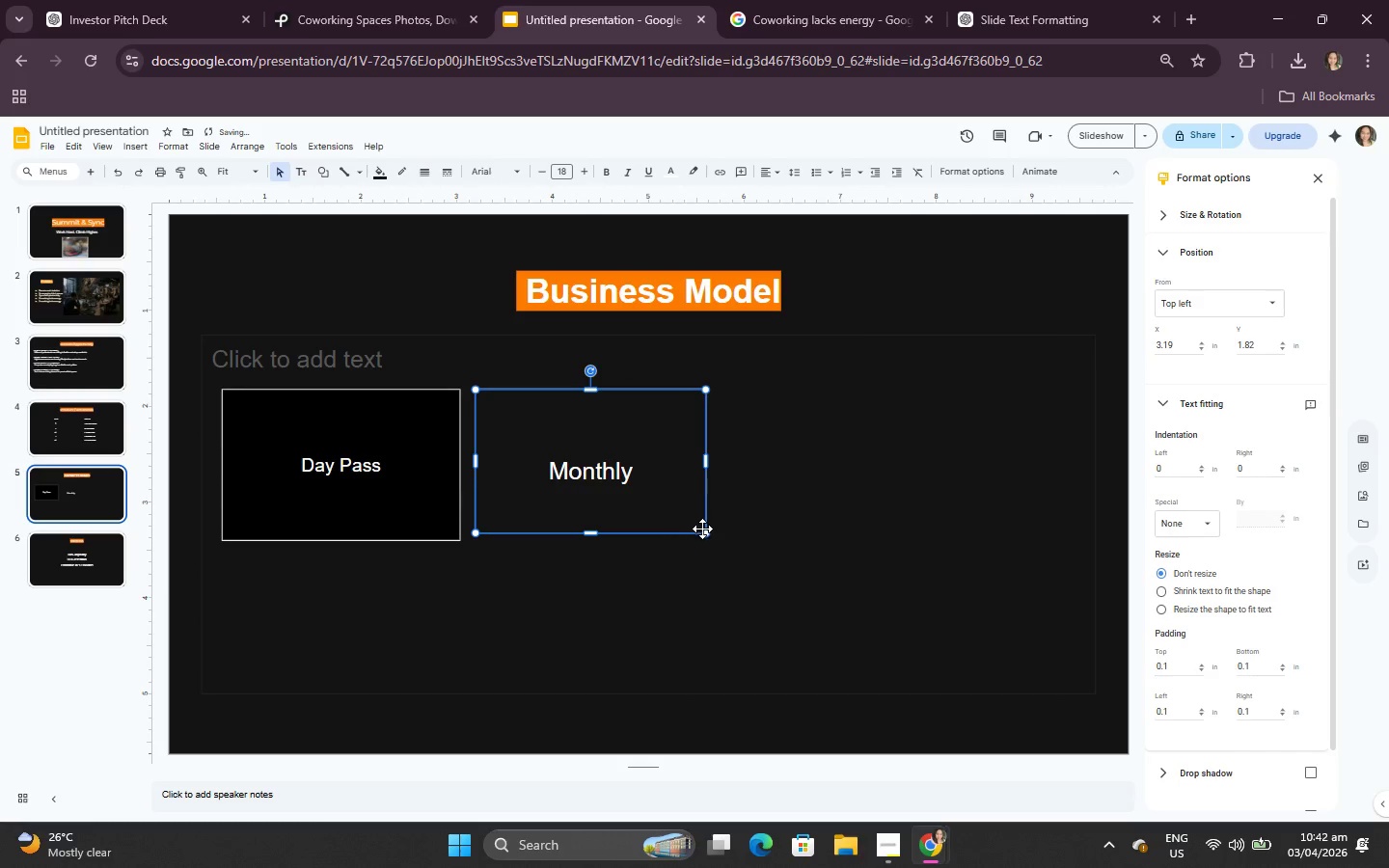 
left_click_drag(start_coordinate=[707, 533], to_coordinate=[718, 538])
 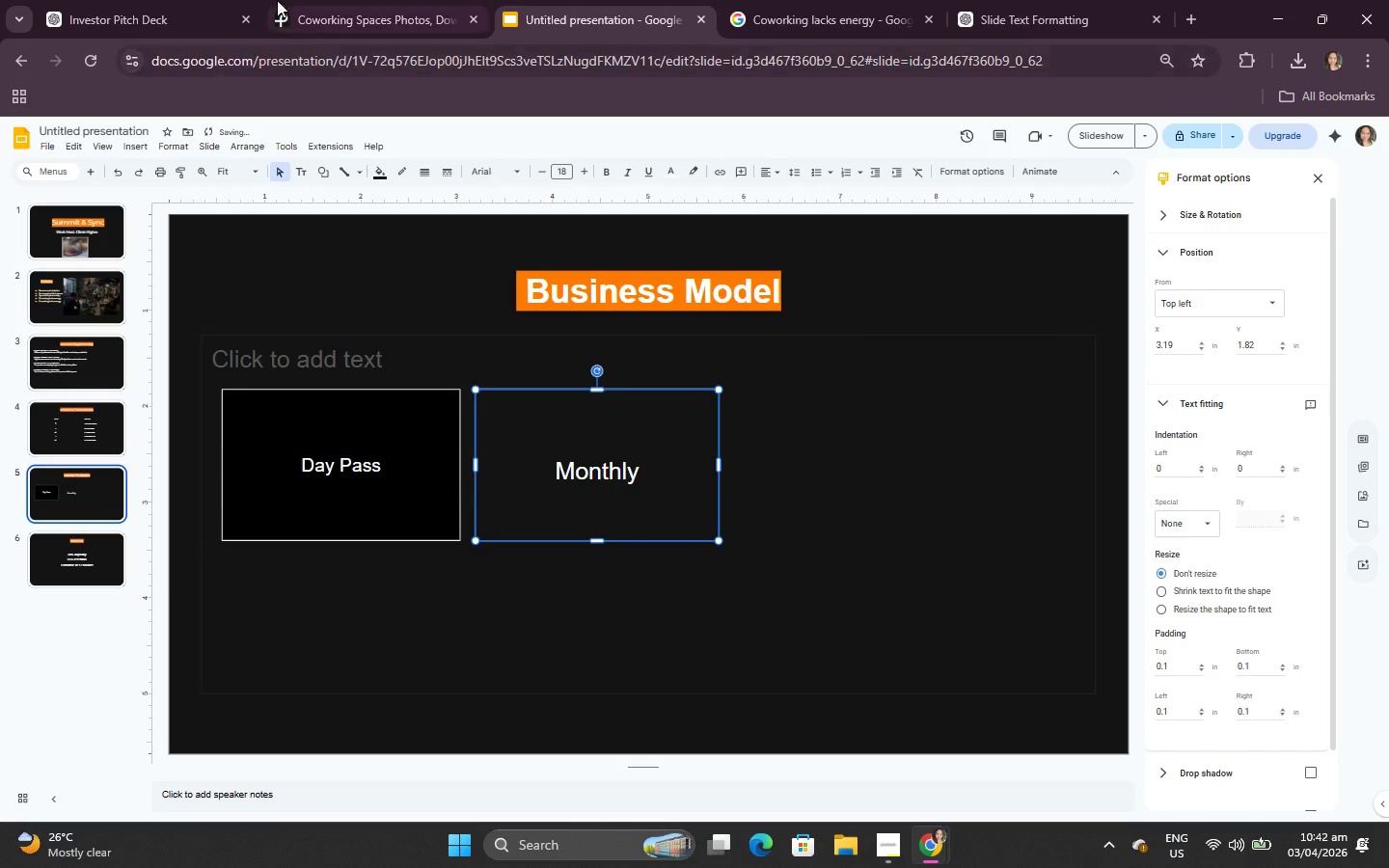 
left_click([157, 0])
 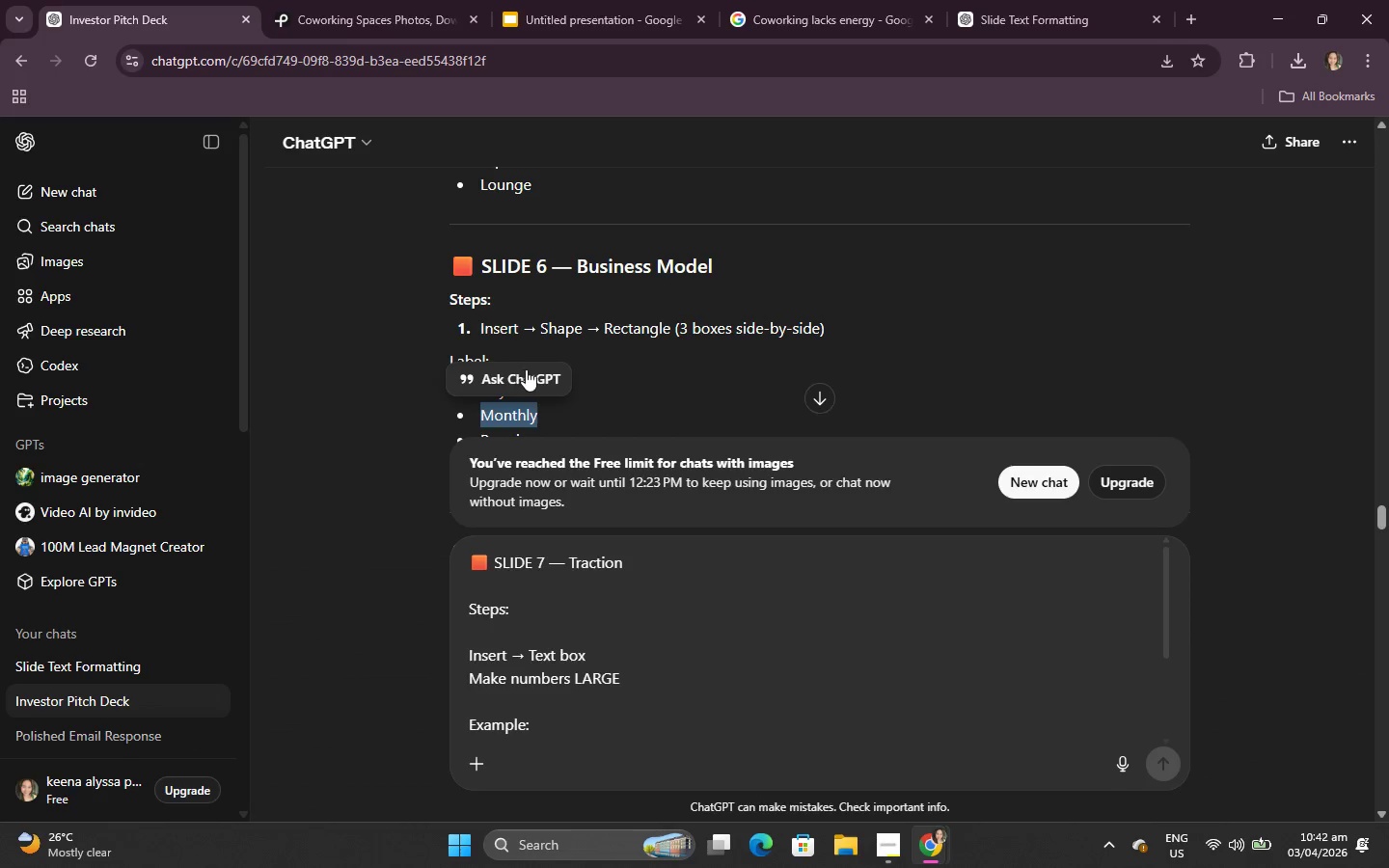 
scroll: coordinate [526, 369], scroll_direction: down, amount: 1.0
 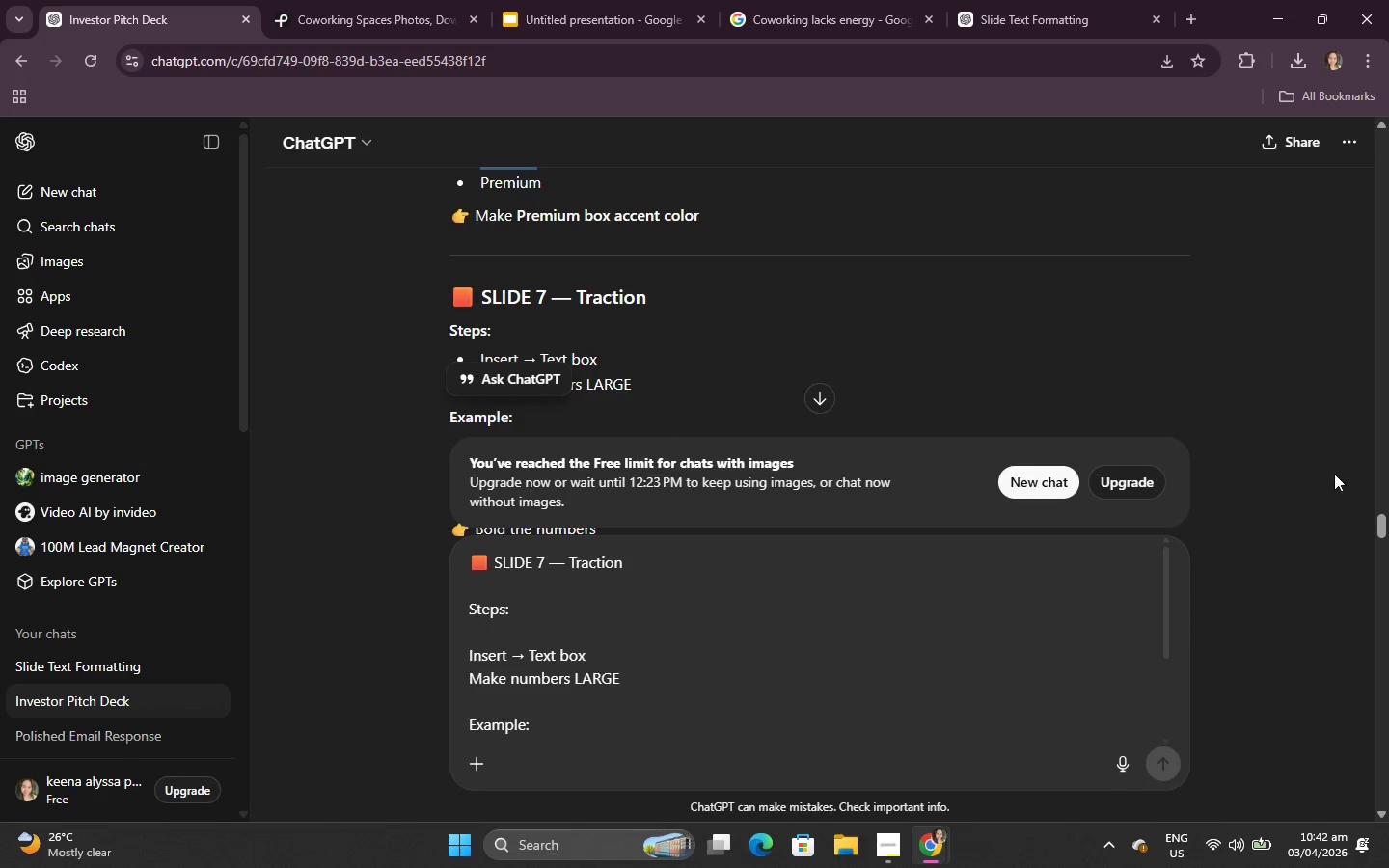 
left_click_drag(start_coordinate=[1387, 525], to_coordinate=[1388, 520])
 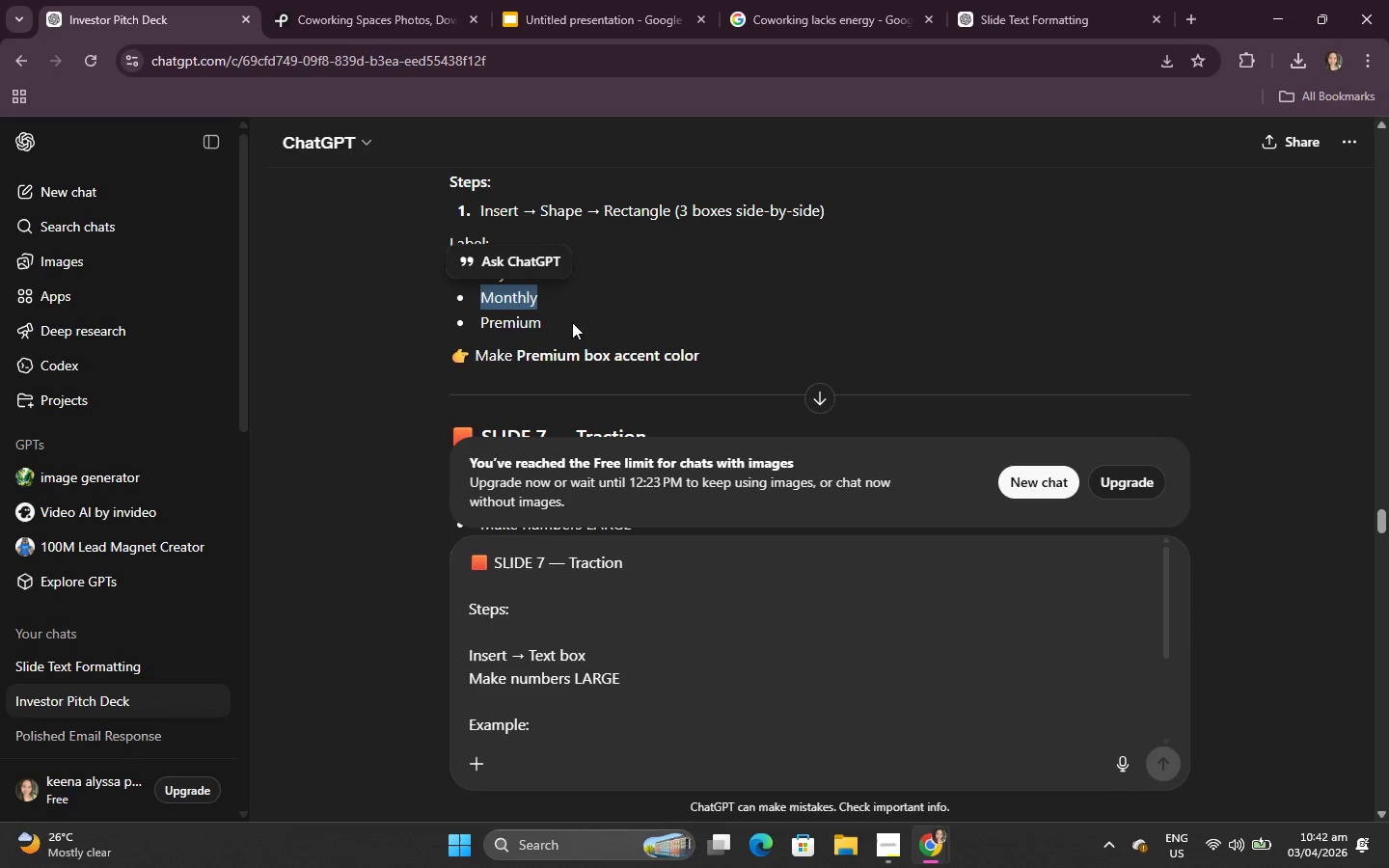 
left_click([555, 314])
 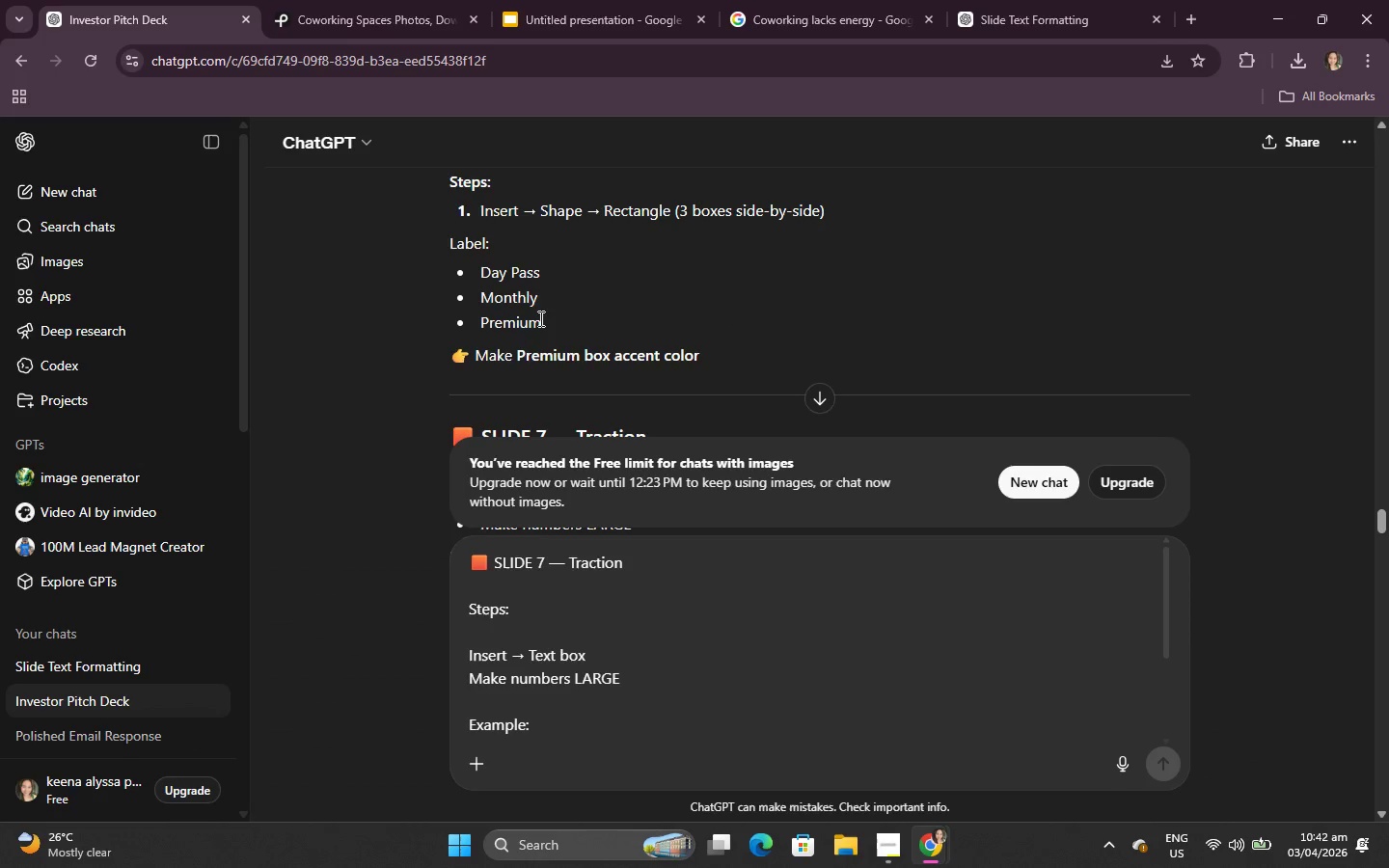 
left_click_drag(start_coordinate=[539, 318], to_coordinate=[470, 322])
 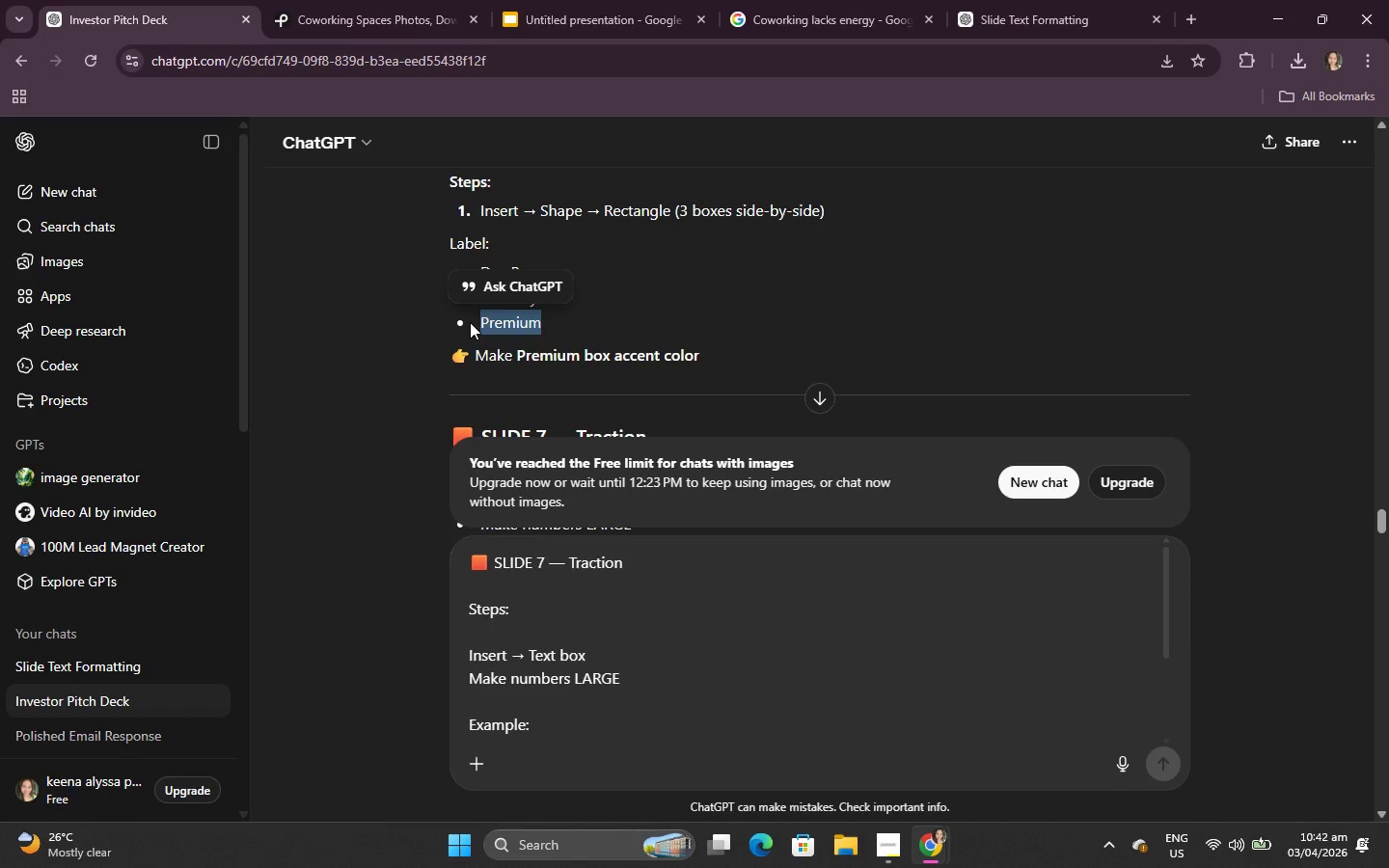 
key(Control+C)
 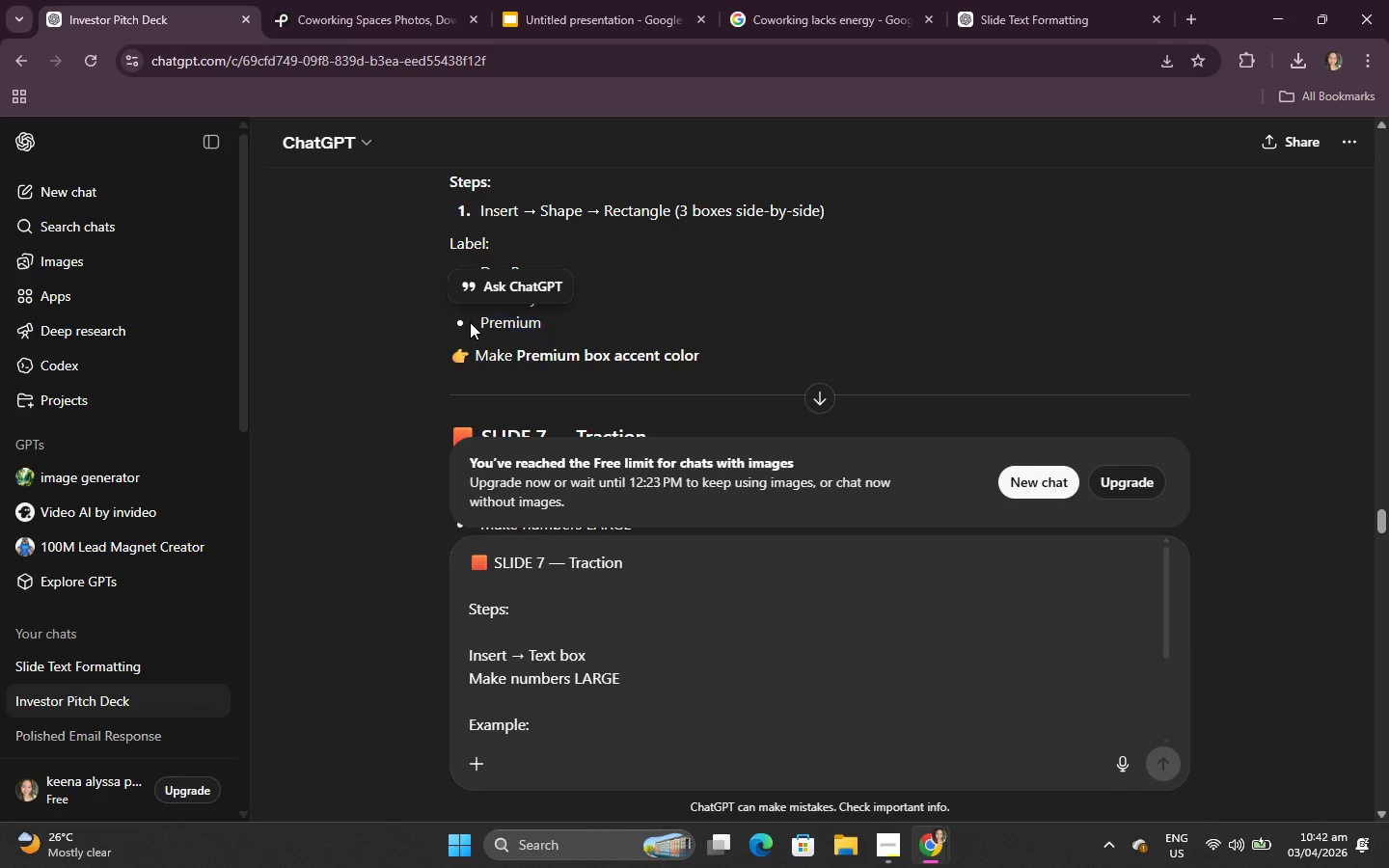 
left_click([470, 322])
 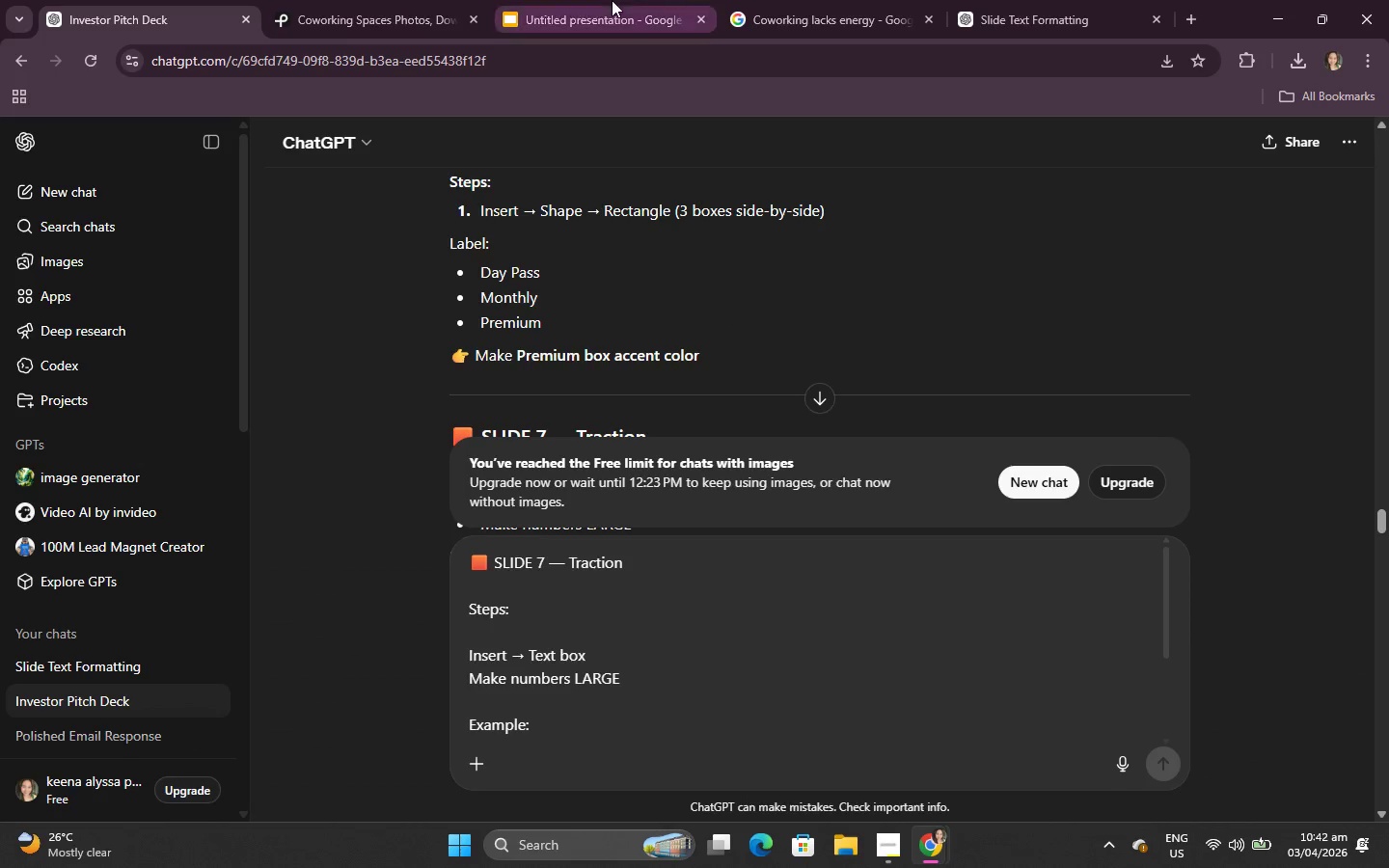 
double_click([612, 0])
 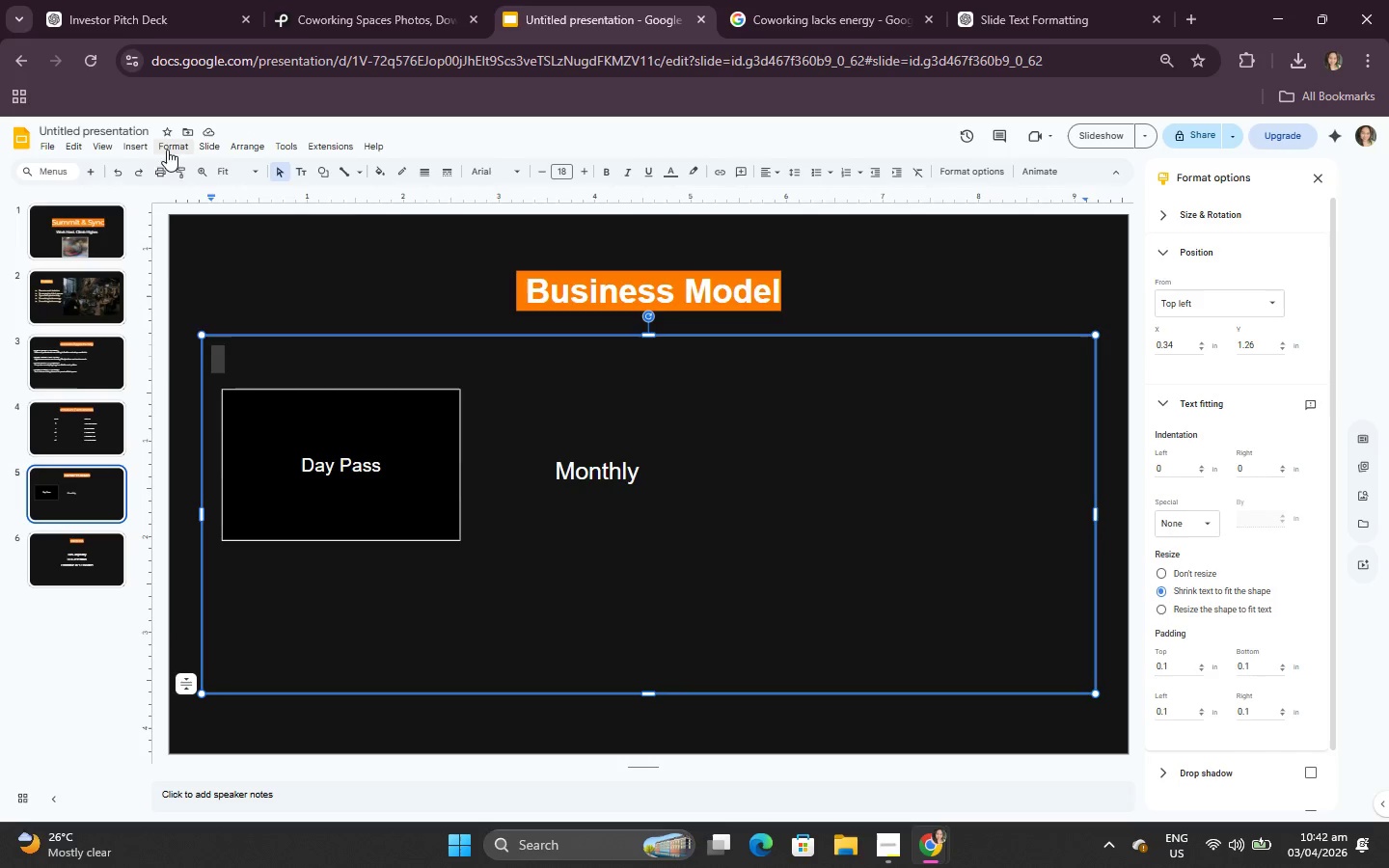 
double_click([137, 145])
 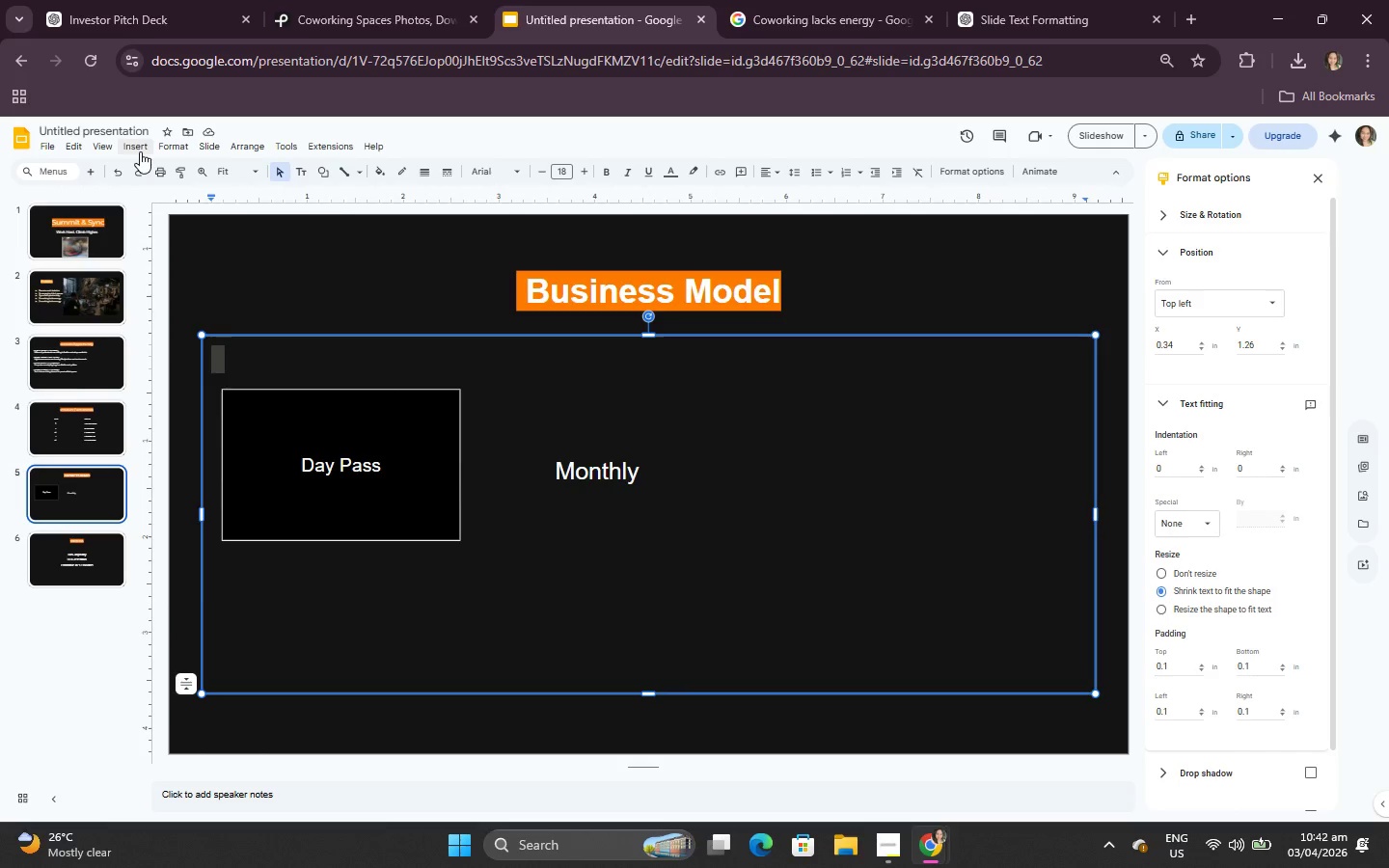 
left_click([138, 151])
 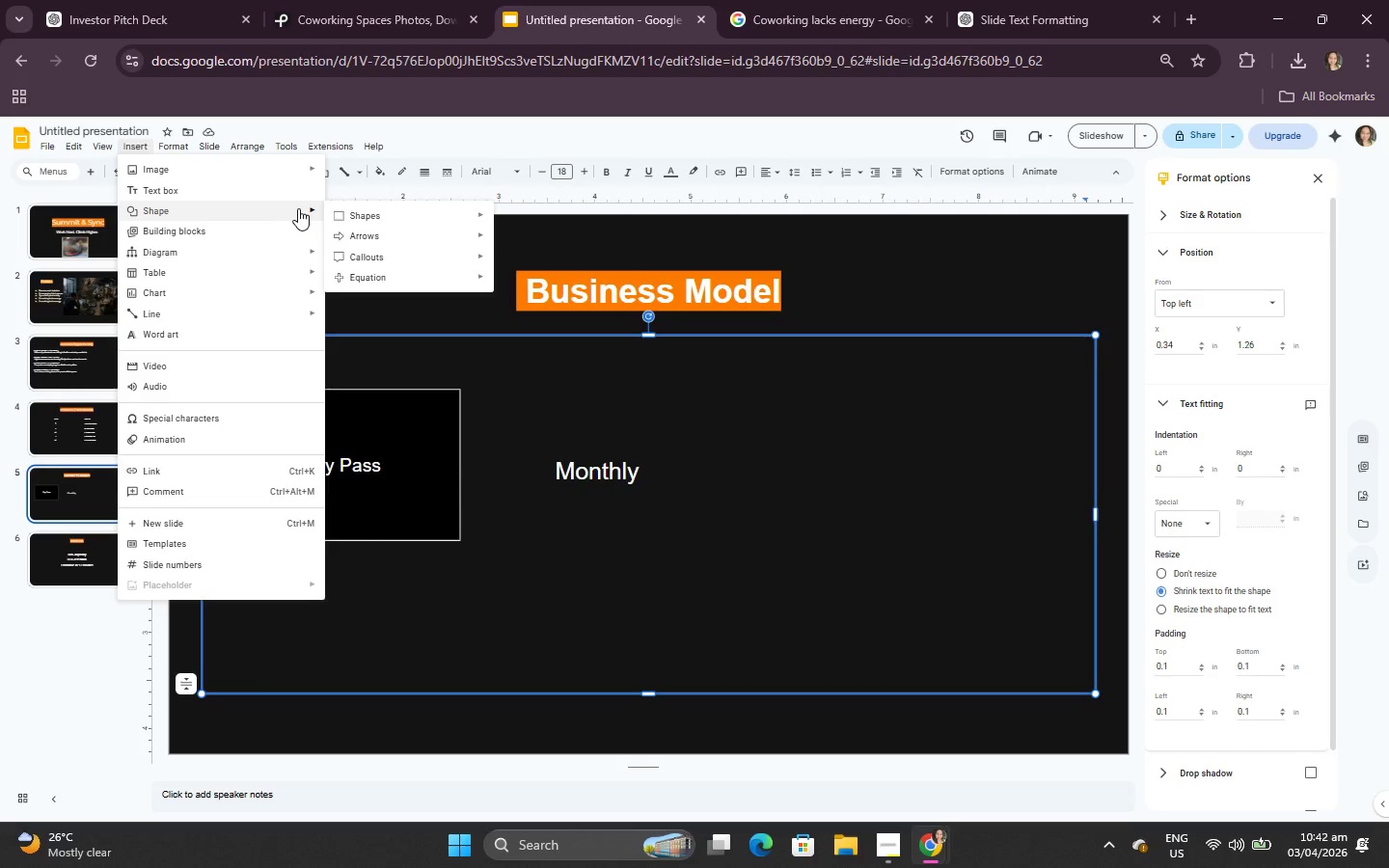 
left_click([355, 216])
 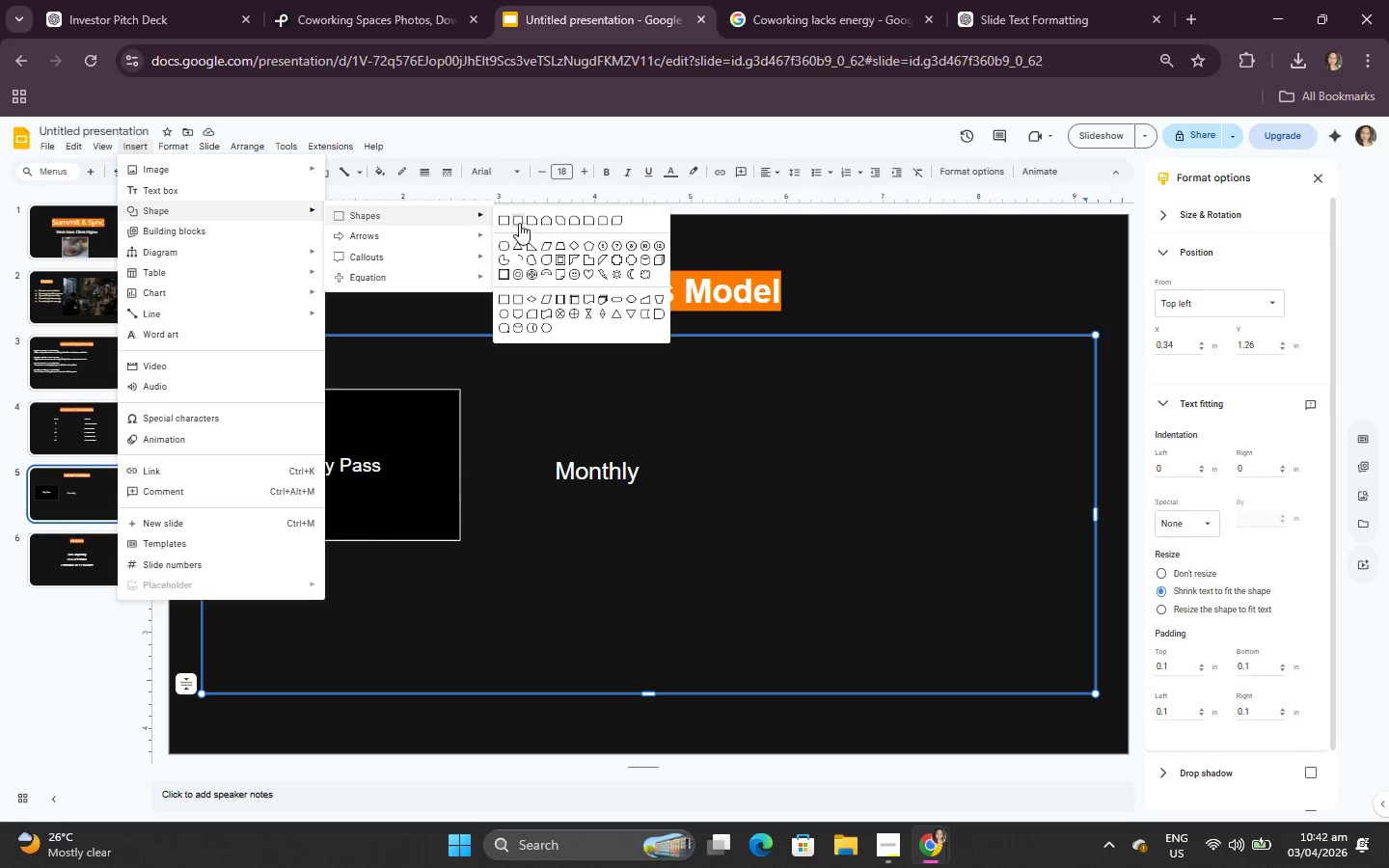 
left_click([505, 221])
 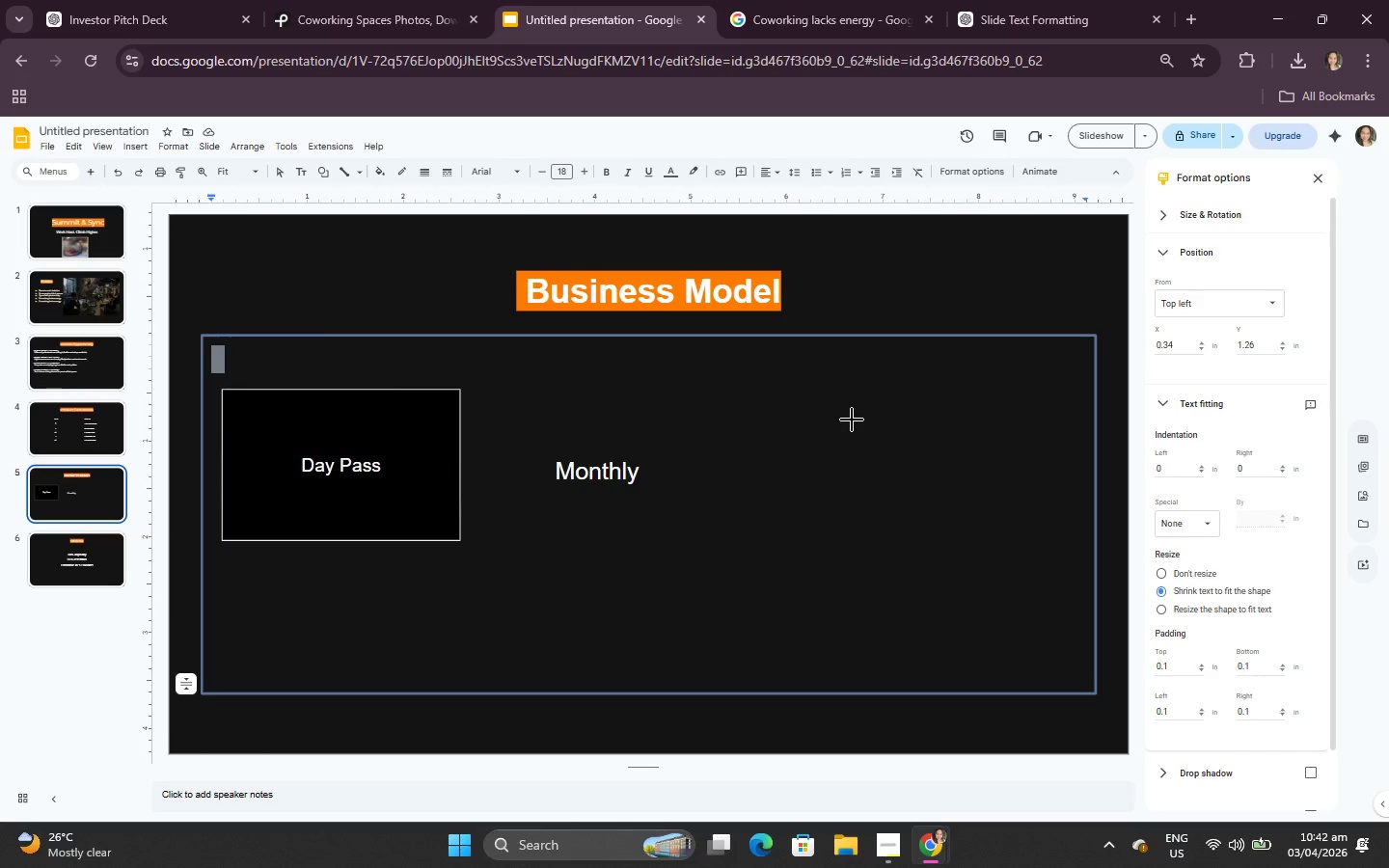 
left_click_drag(start_coordinate=[829, 417], to_coordinate=[1042, 542])
 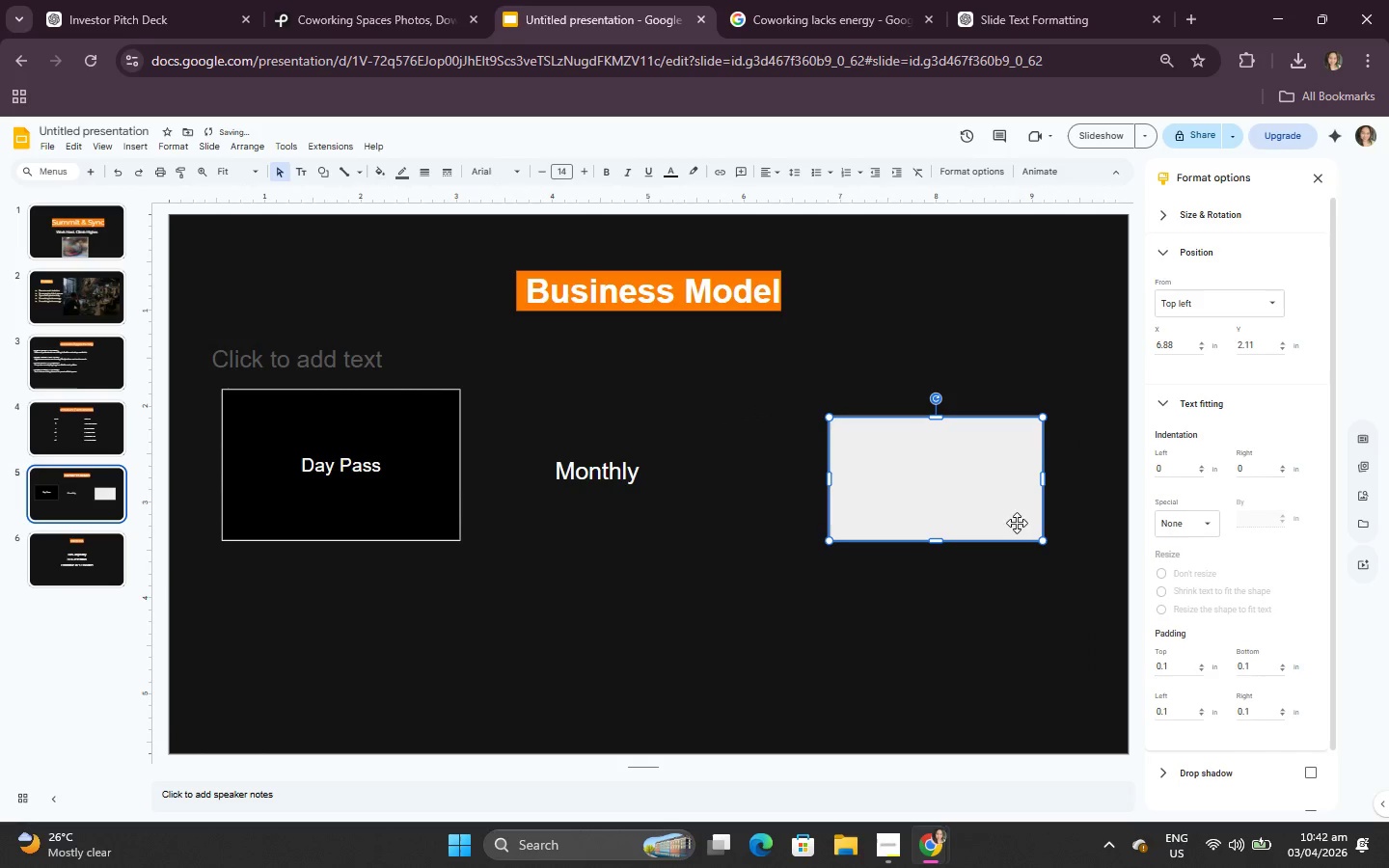 
key(Control+V)
 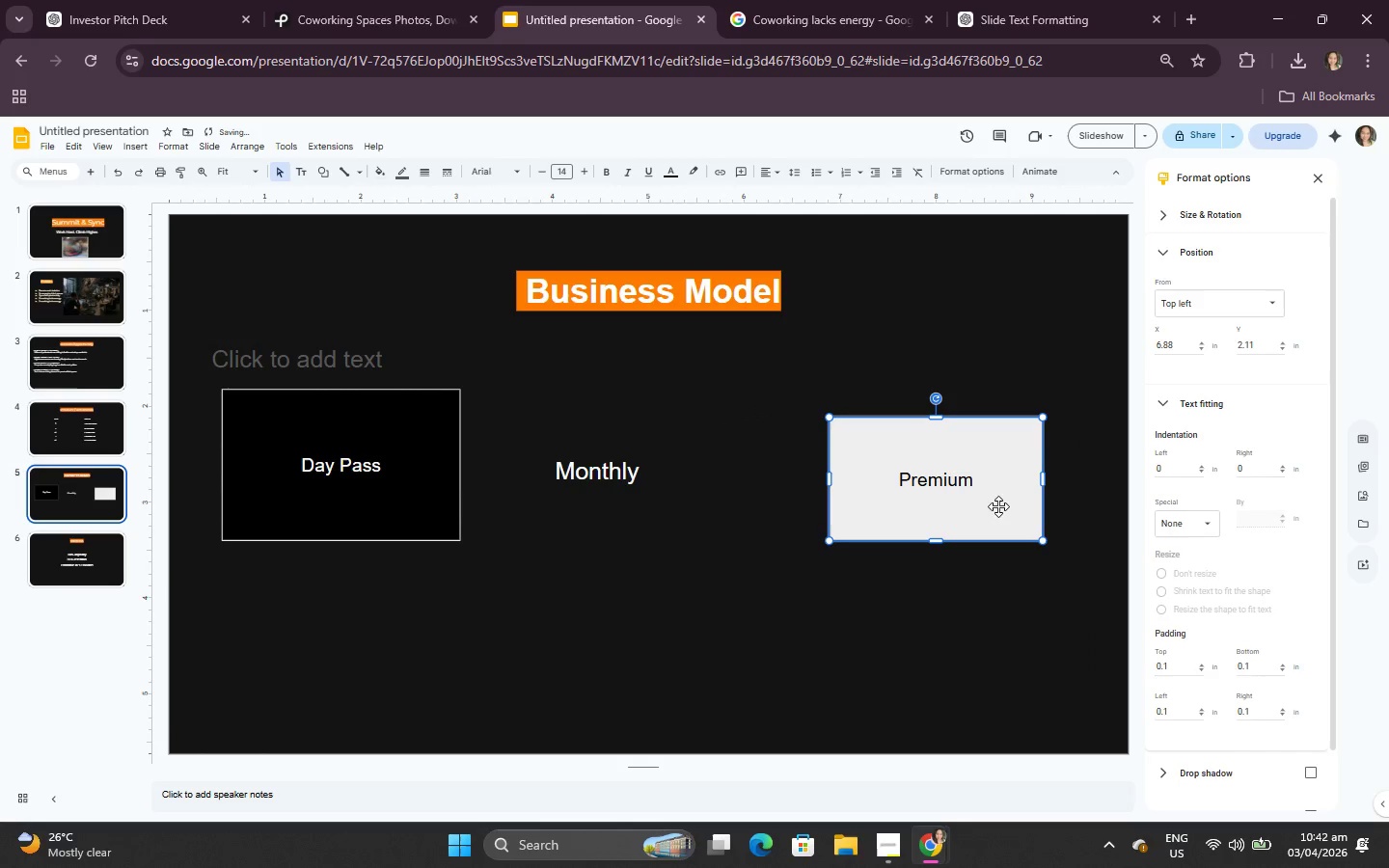 
key(Control+ControlLeft)
 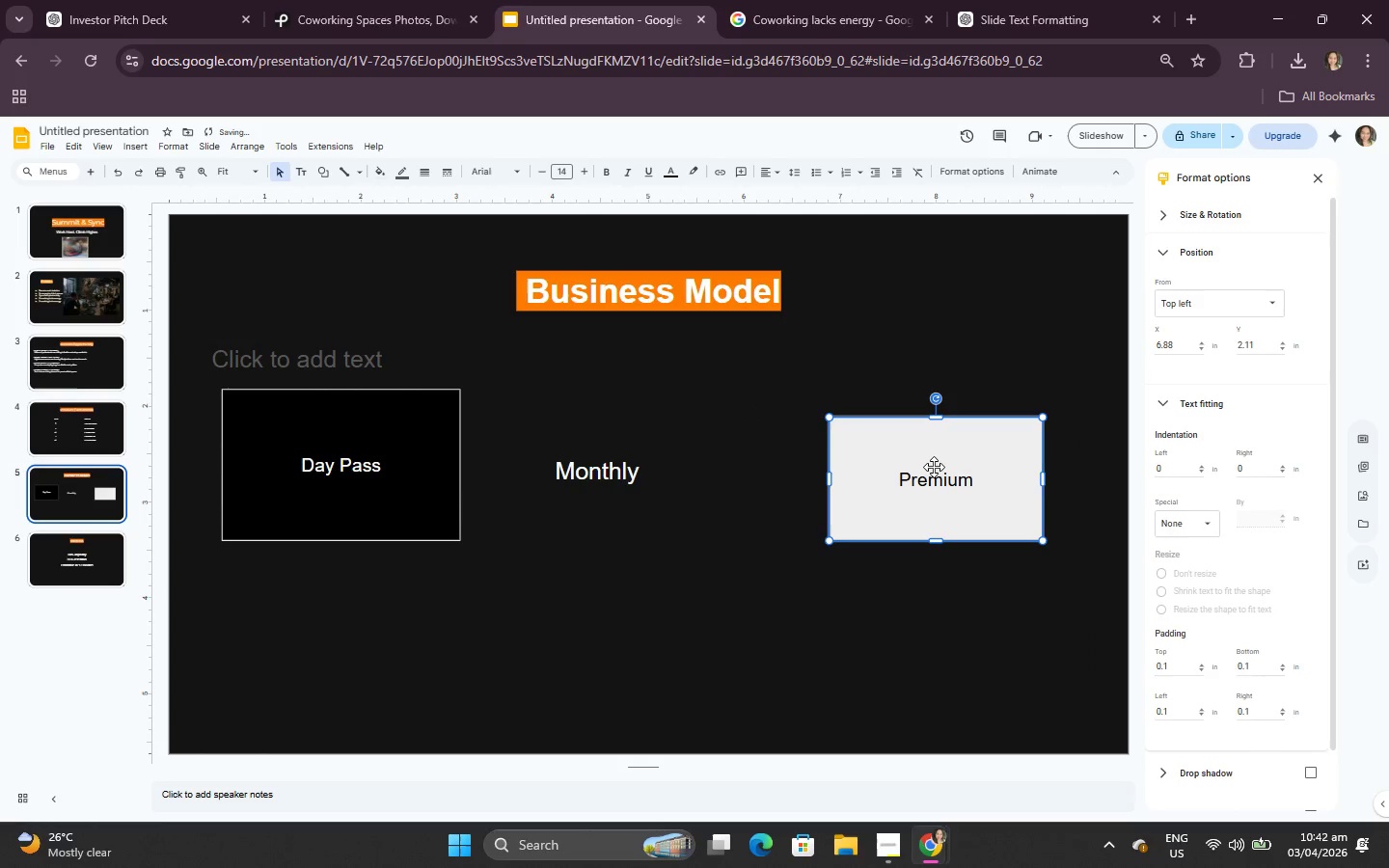 
left_click([932, 466])
 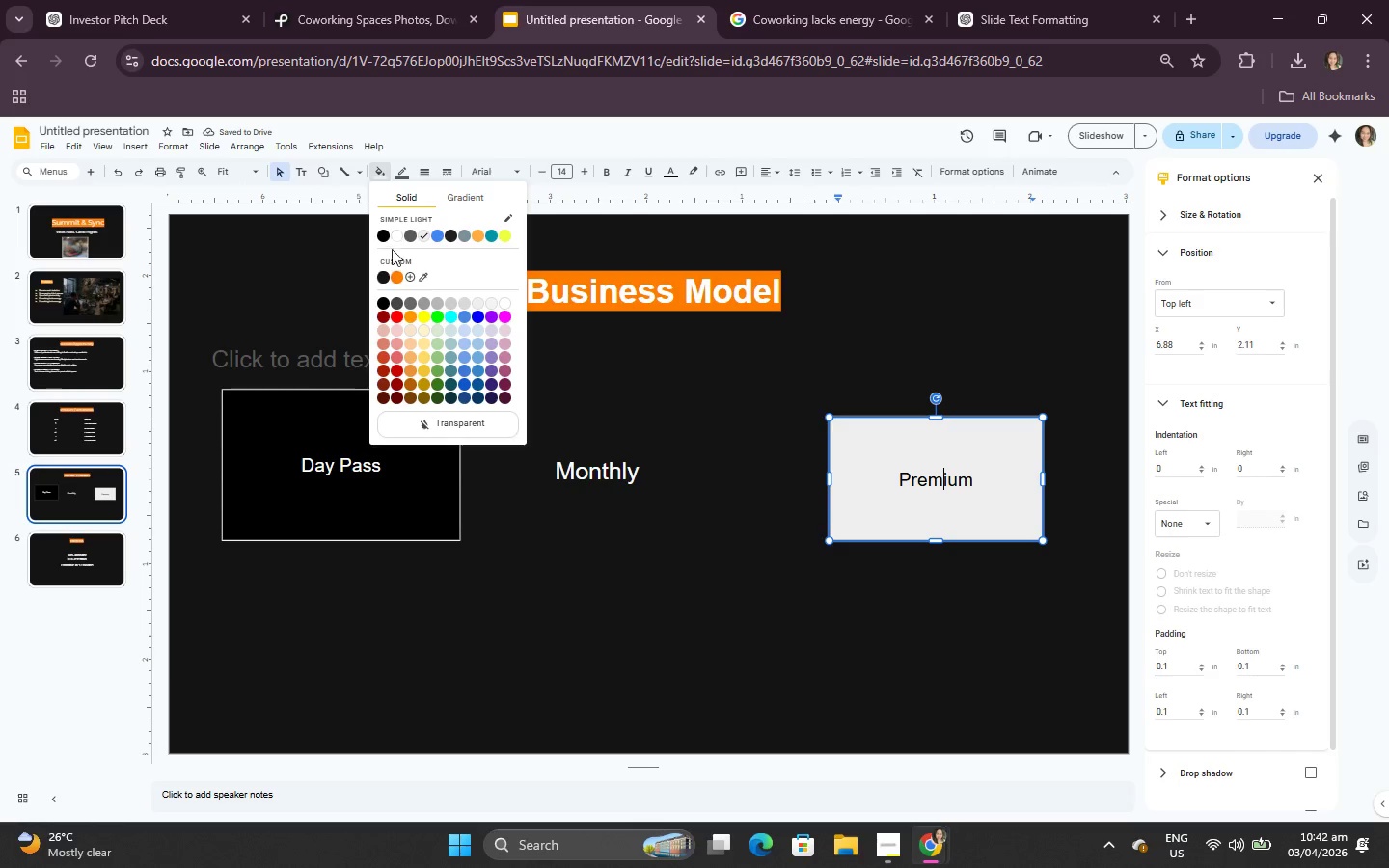 
left_click([393, 278])
 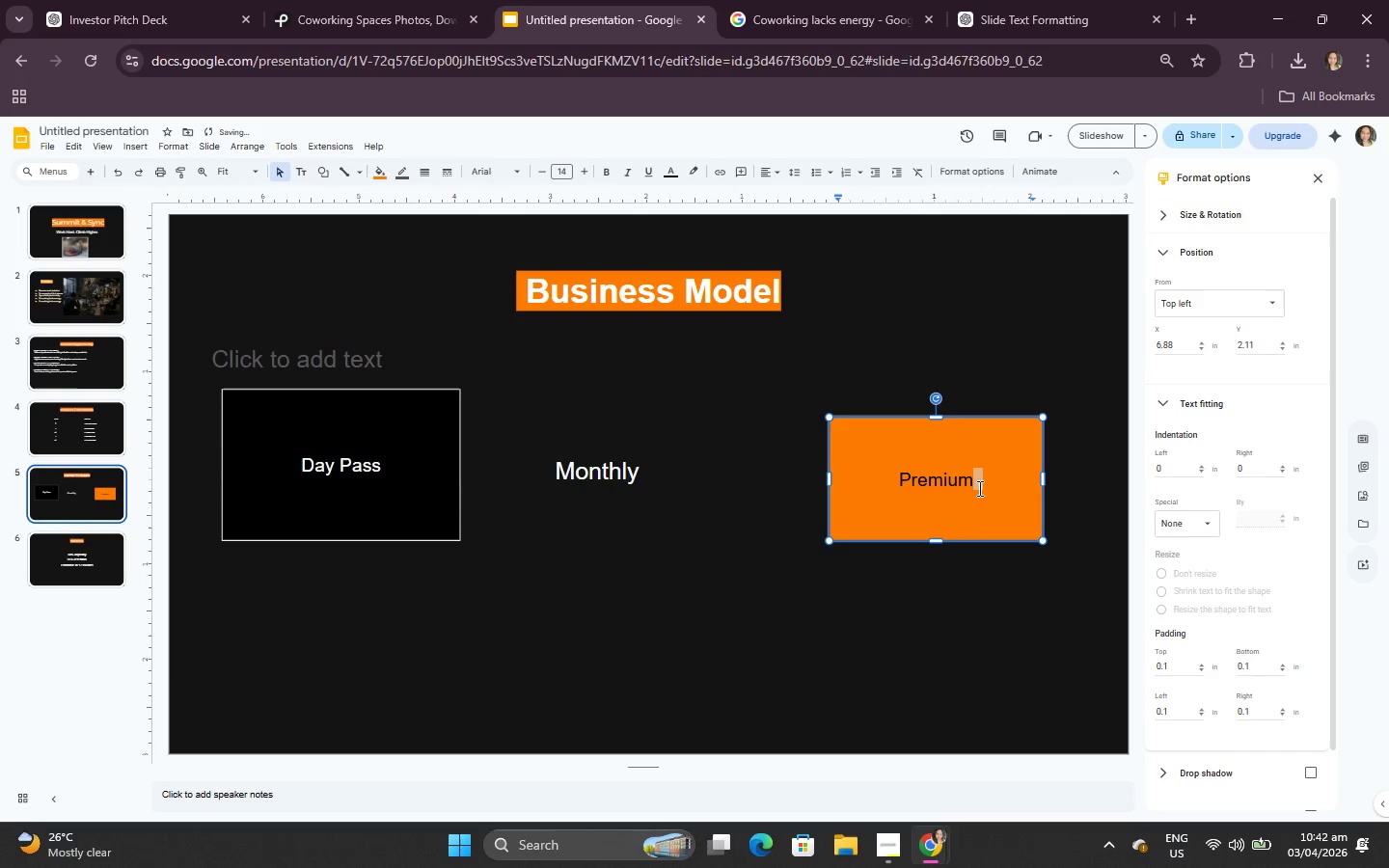 
left_click([987, 591])
 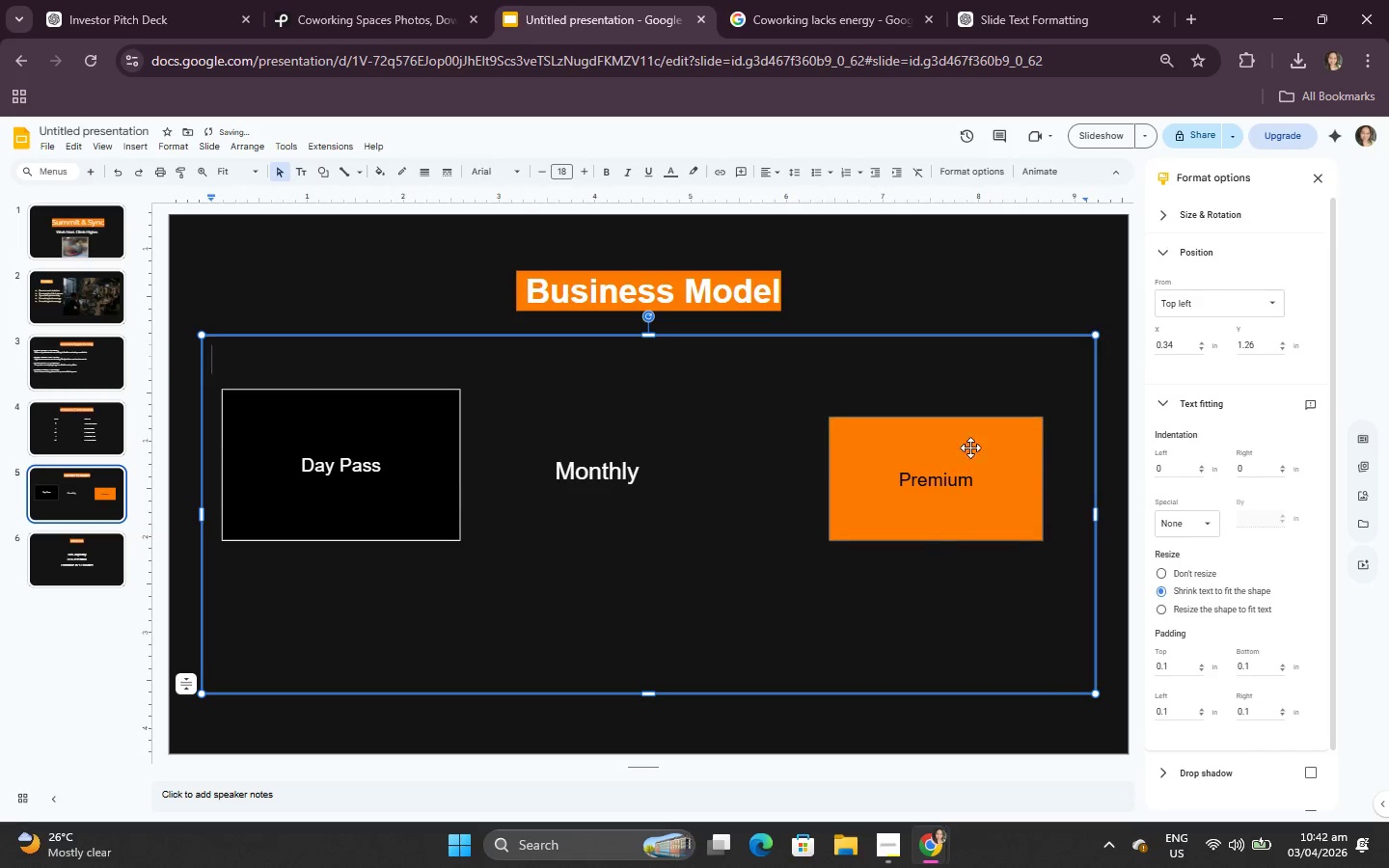 
left_click_drag(start_coordinate=[971, 444], to_coordinate=[977, 426])
 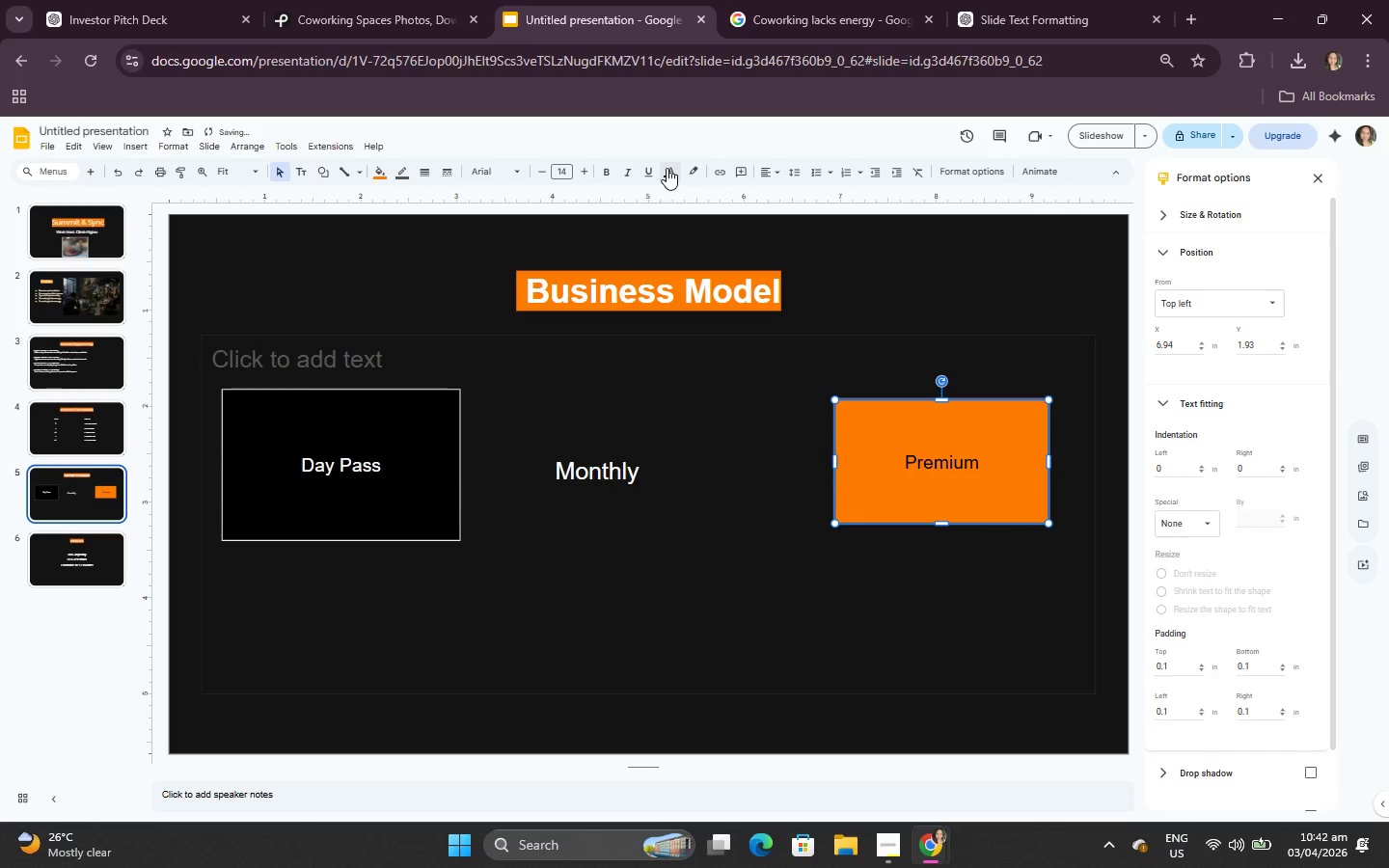 
left_click([667, 168])
 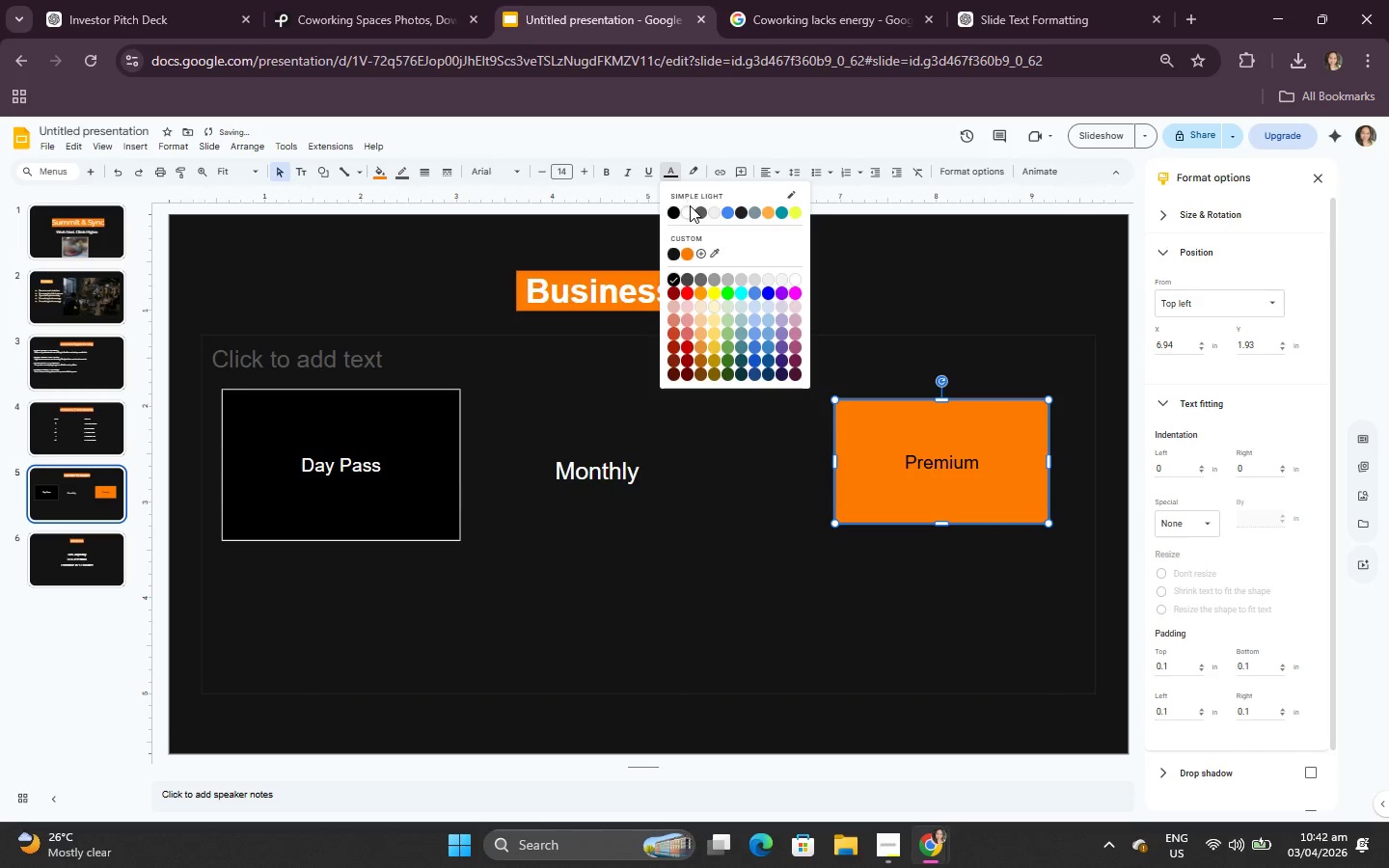 
left_click([690, 205])
 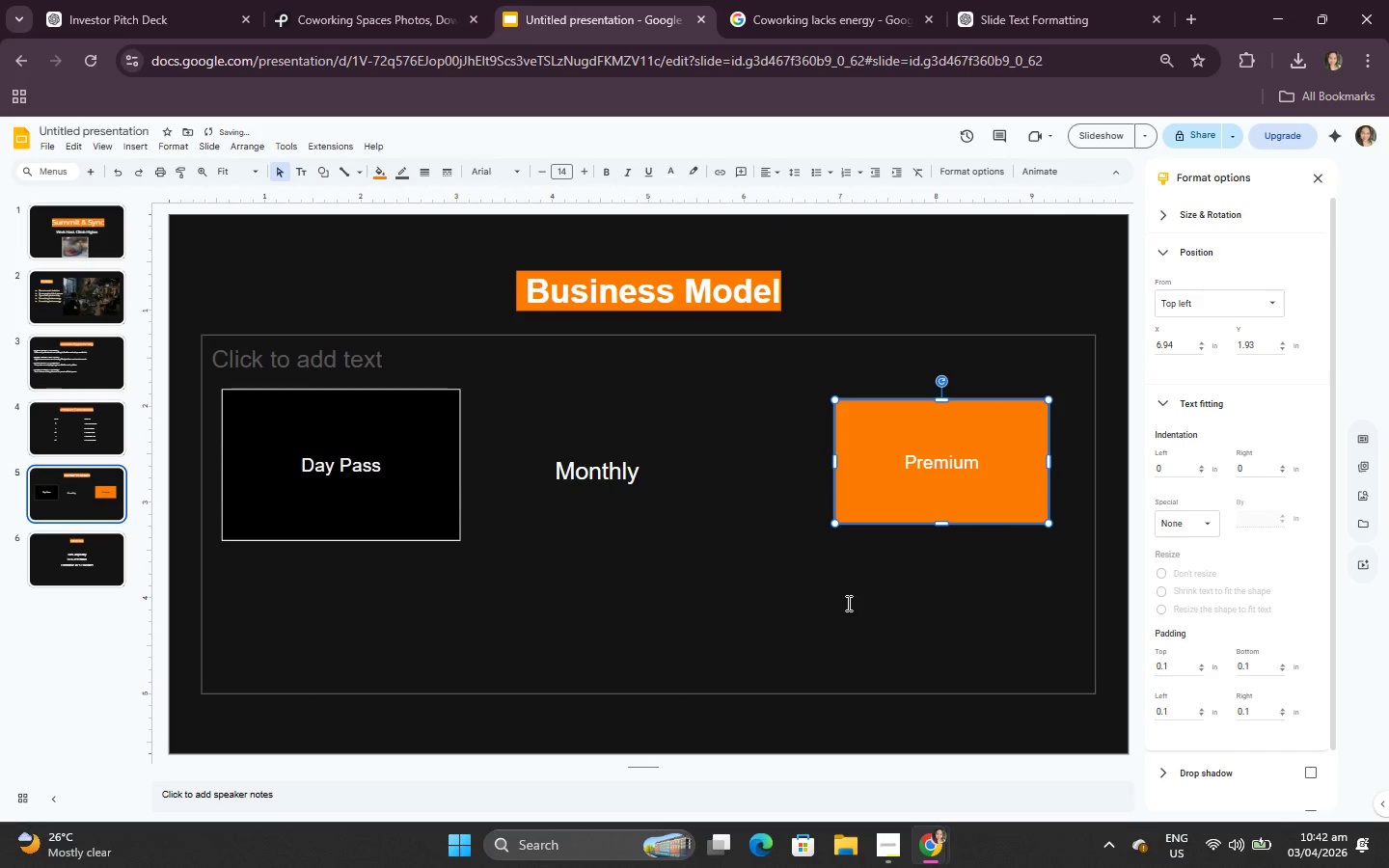 
left_click_drag(start_coordinate=[635, 452], to_coordinate=[699, 447])
 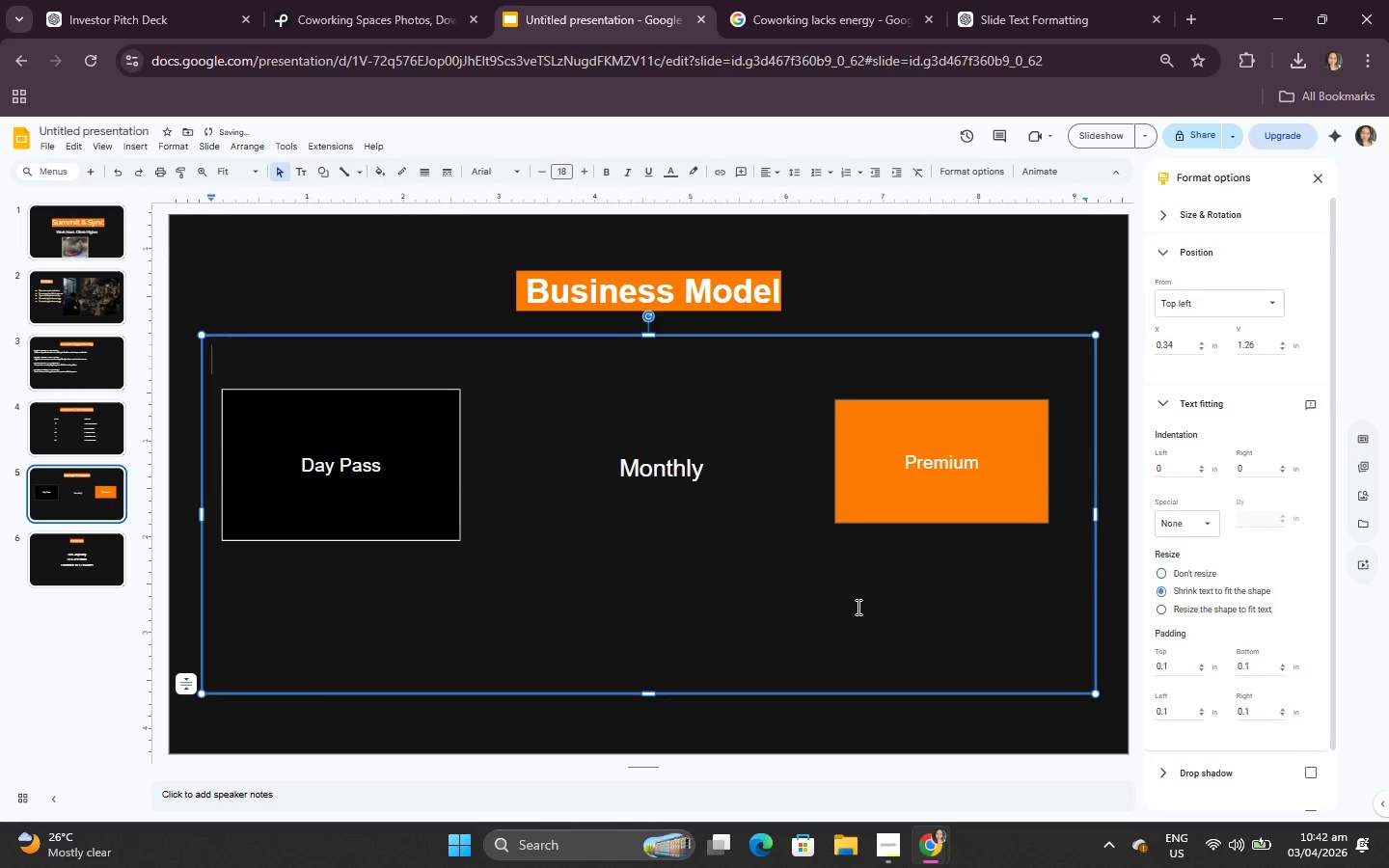 
double_click([886, 443])
 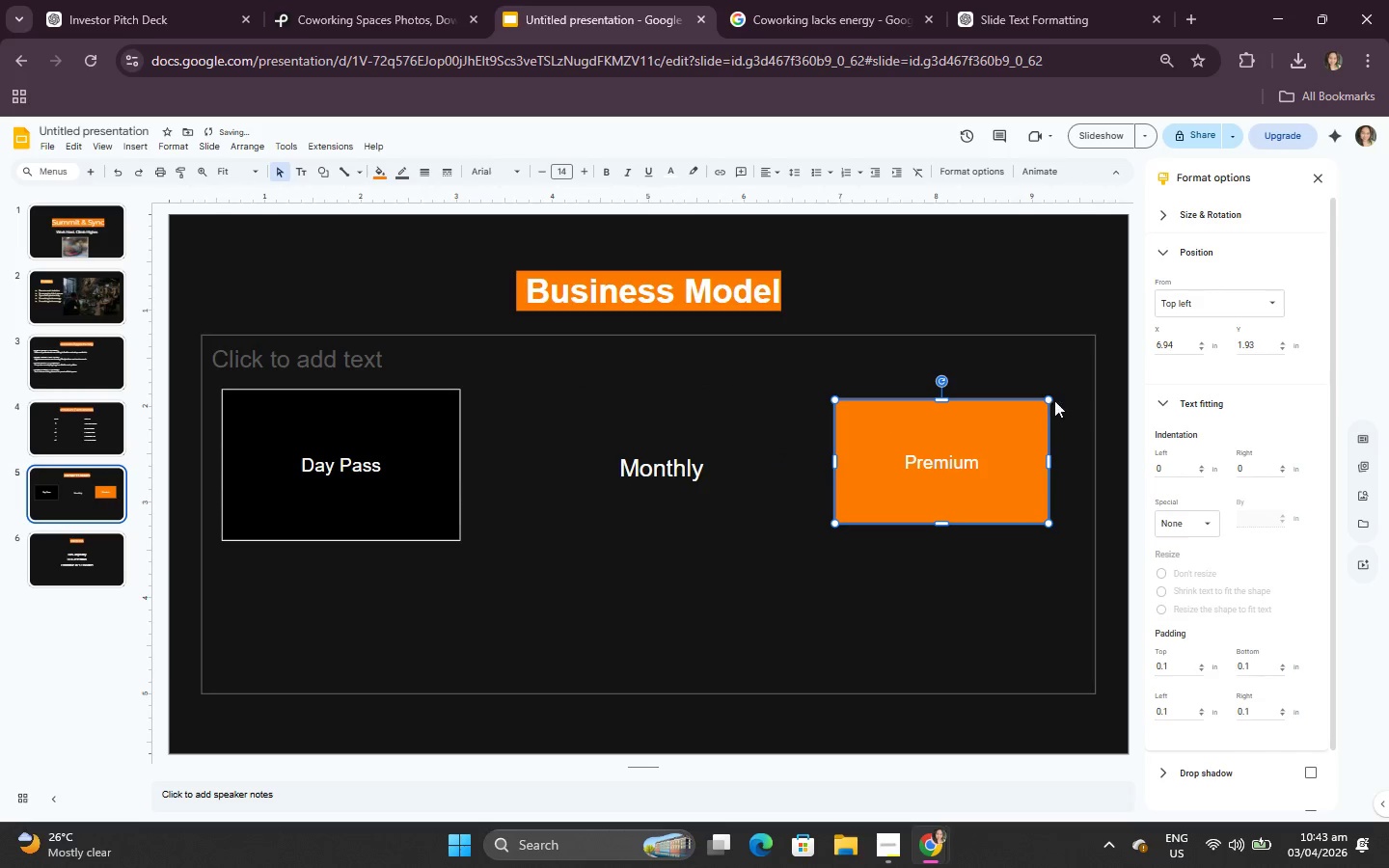 
left_click_drag(start_coordinate=[1049, 398], to_coordinate=[1063, 390])
 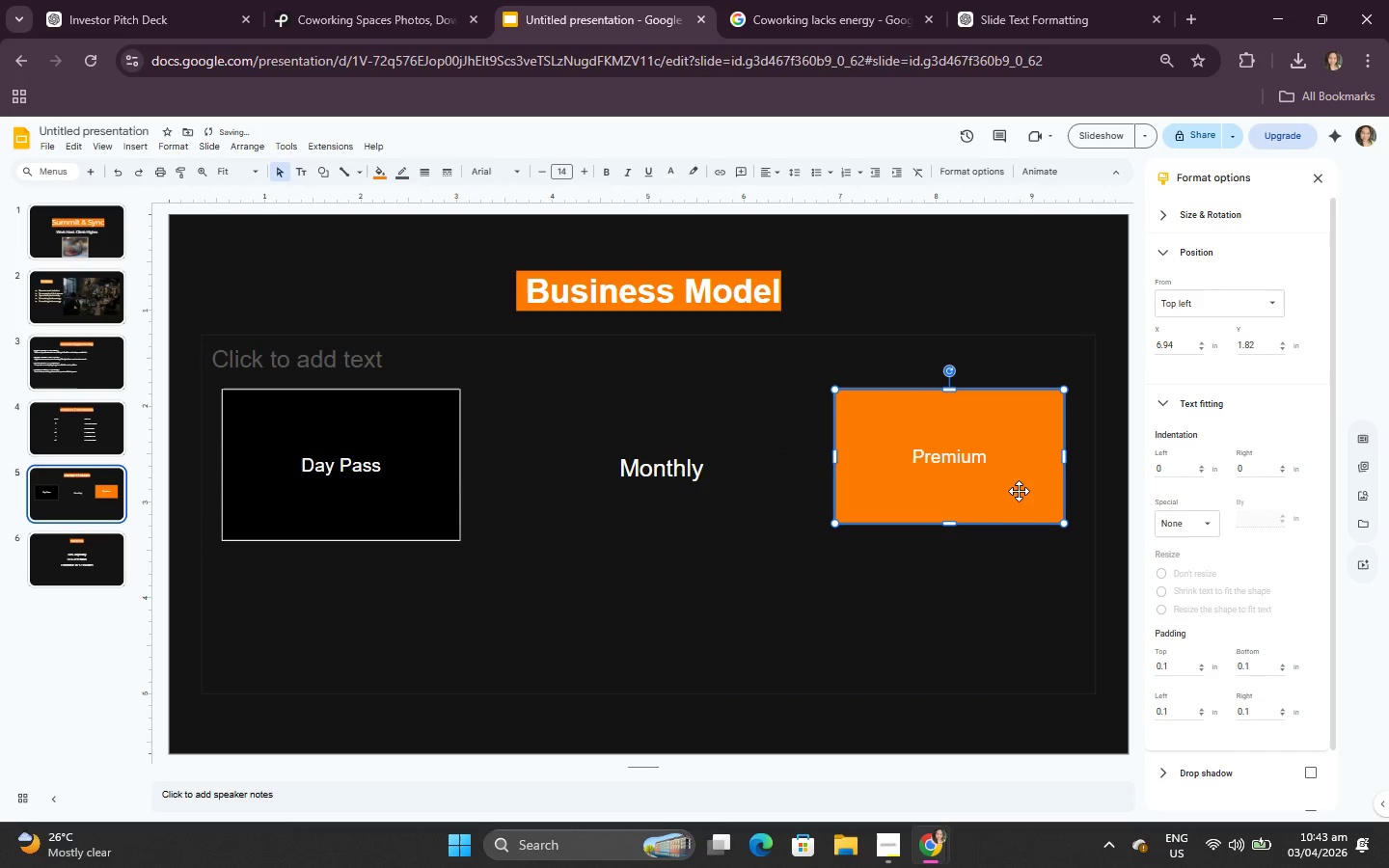 
left_click_drag(start_coordinate=[1016, 489], to_coordinate=[1016, 498])
 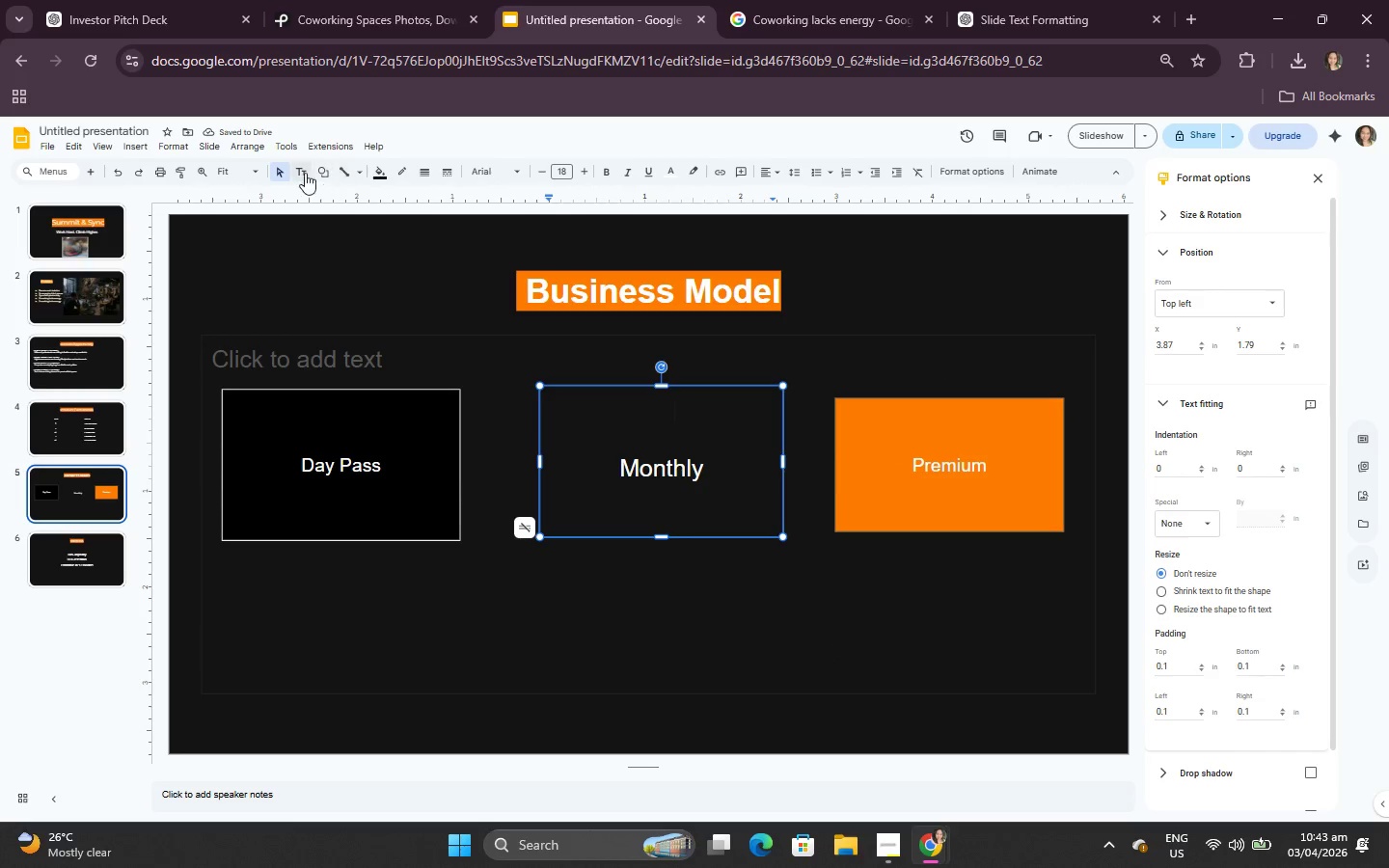 
left_click([377, 172])
 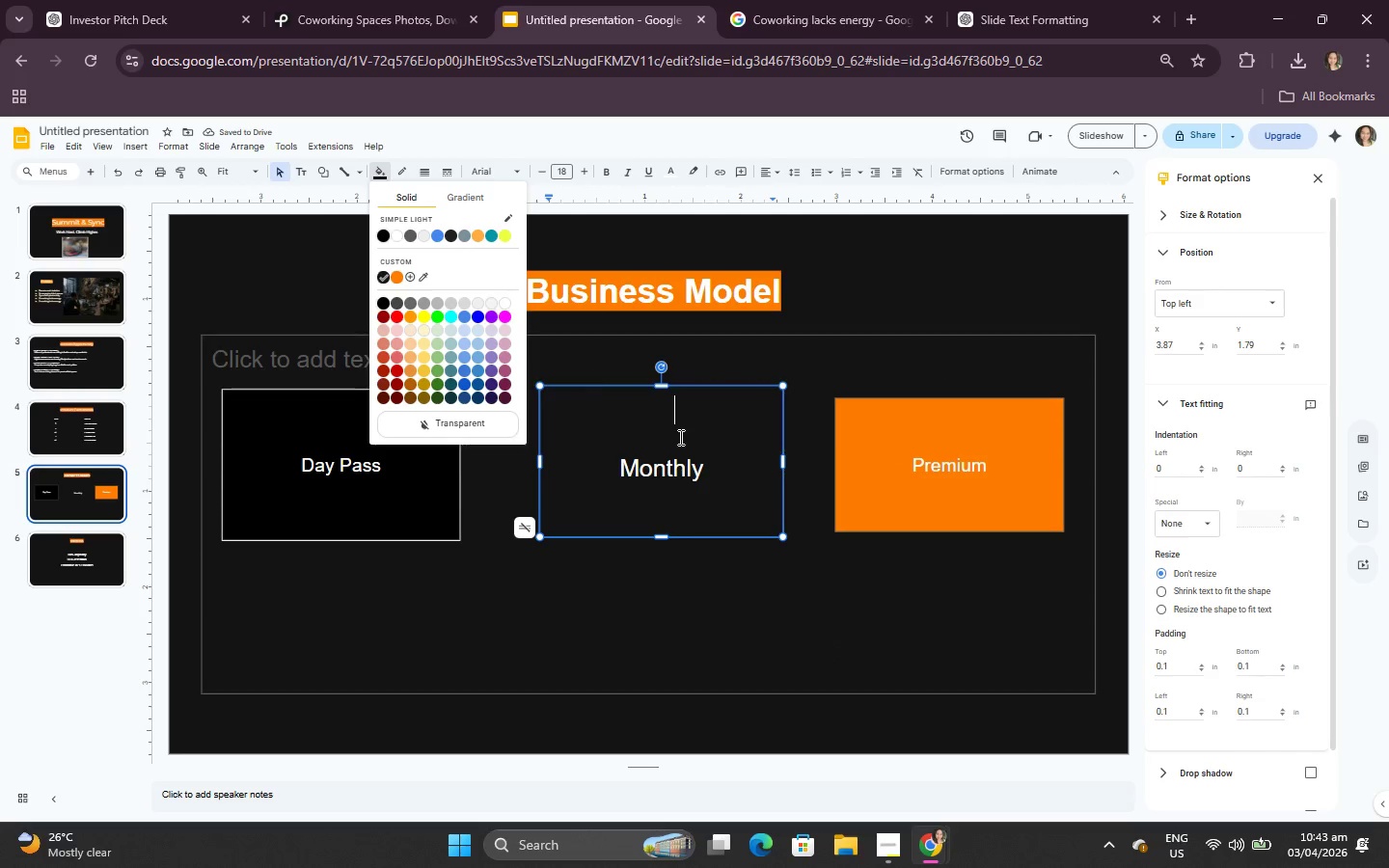 
left_click([695, 492])
 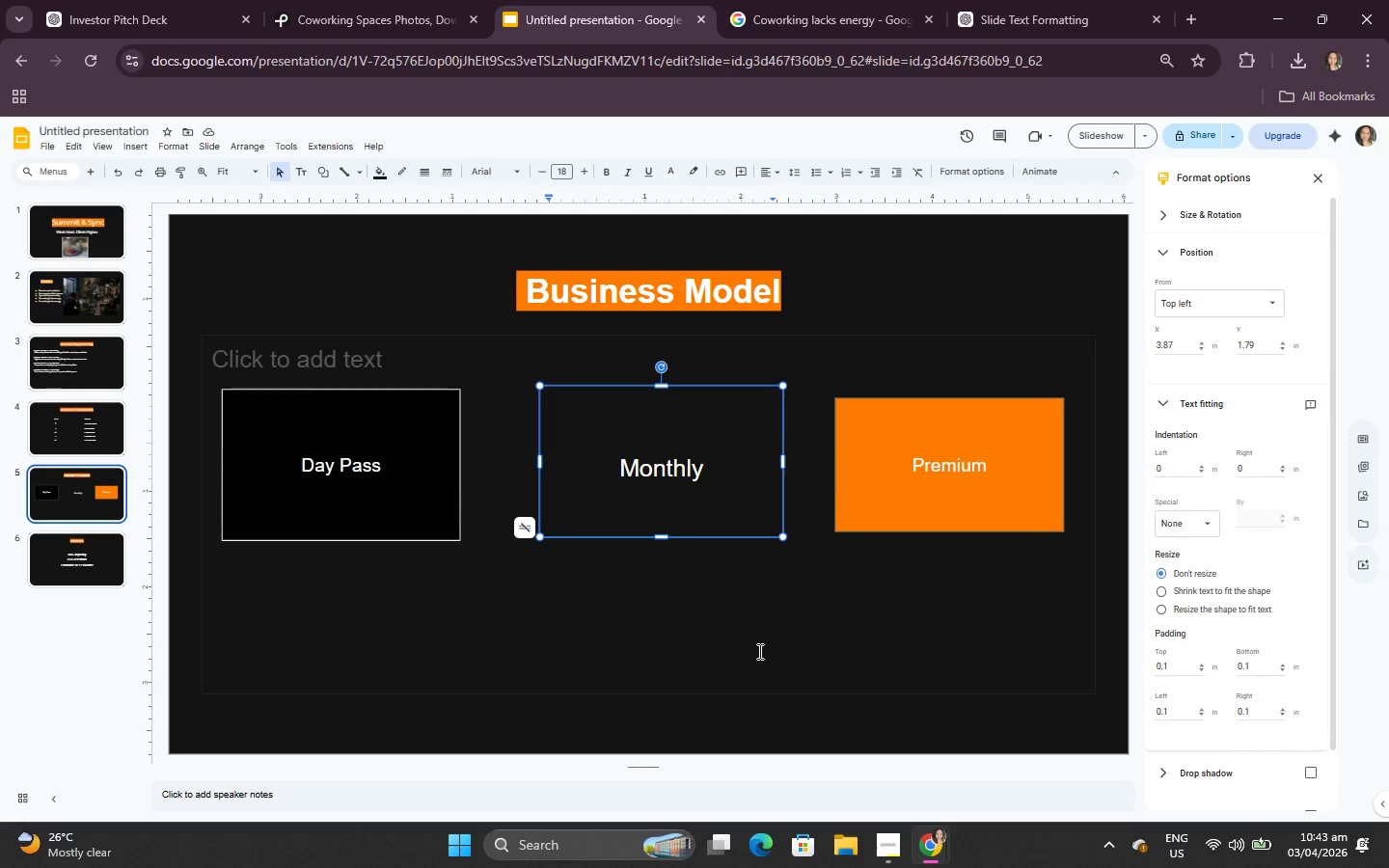 
key(Backspace)
 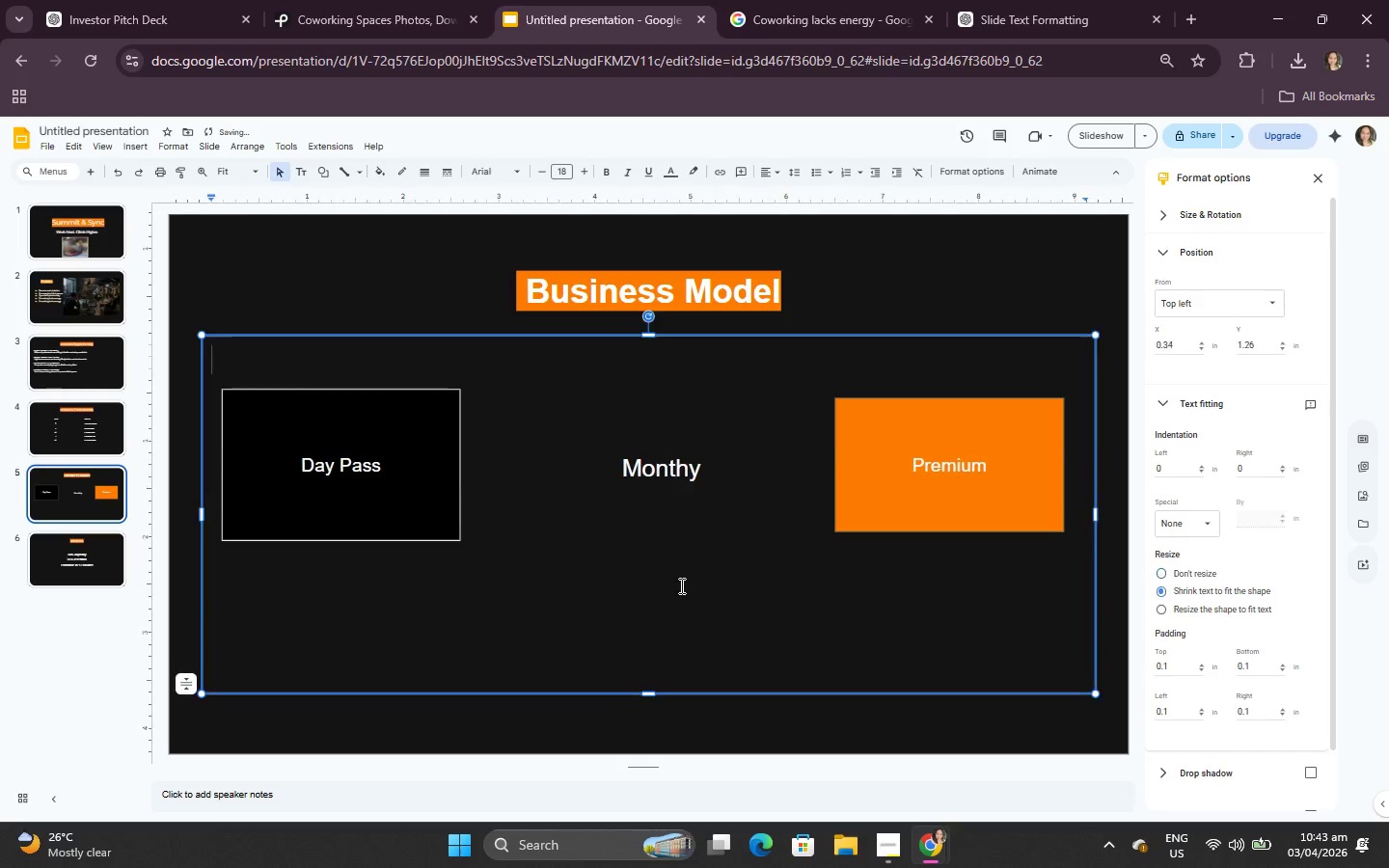 
double_click([693, 474])
 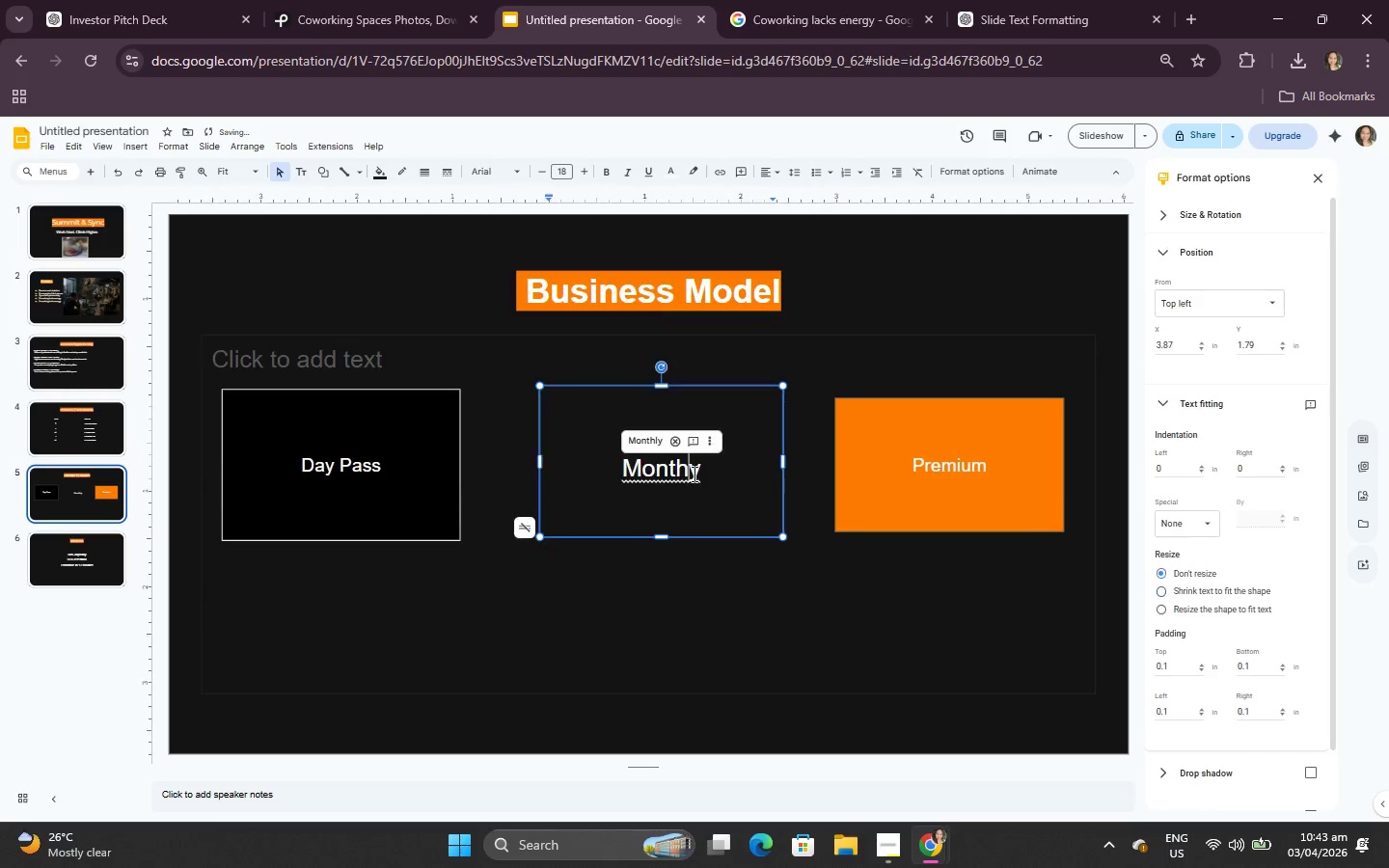 
key(Backspace)
 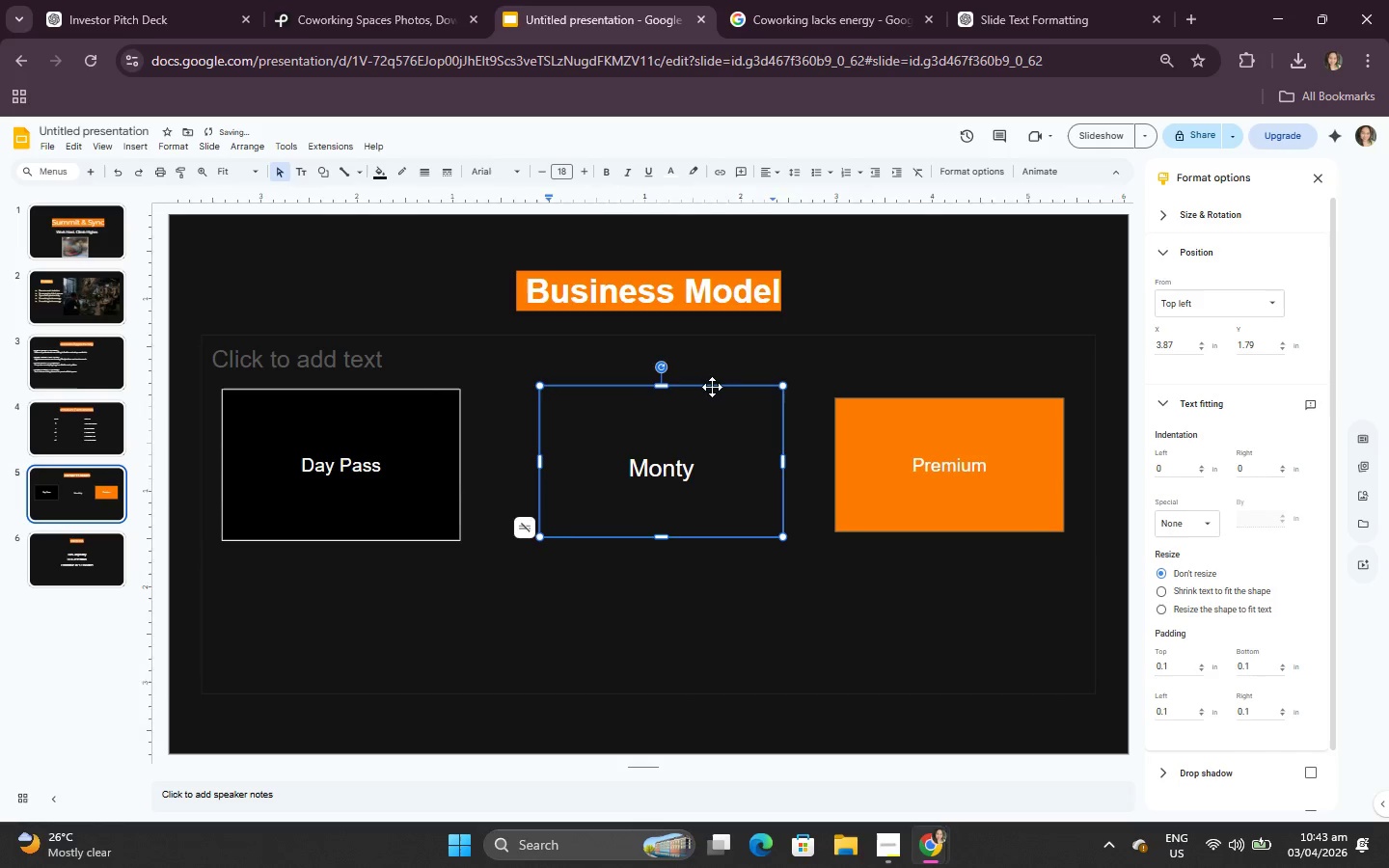 
key(Backspace)
 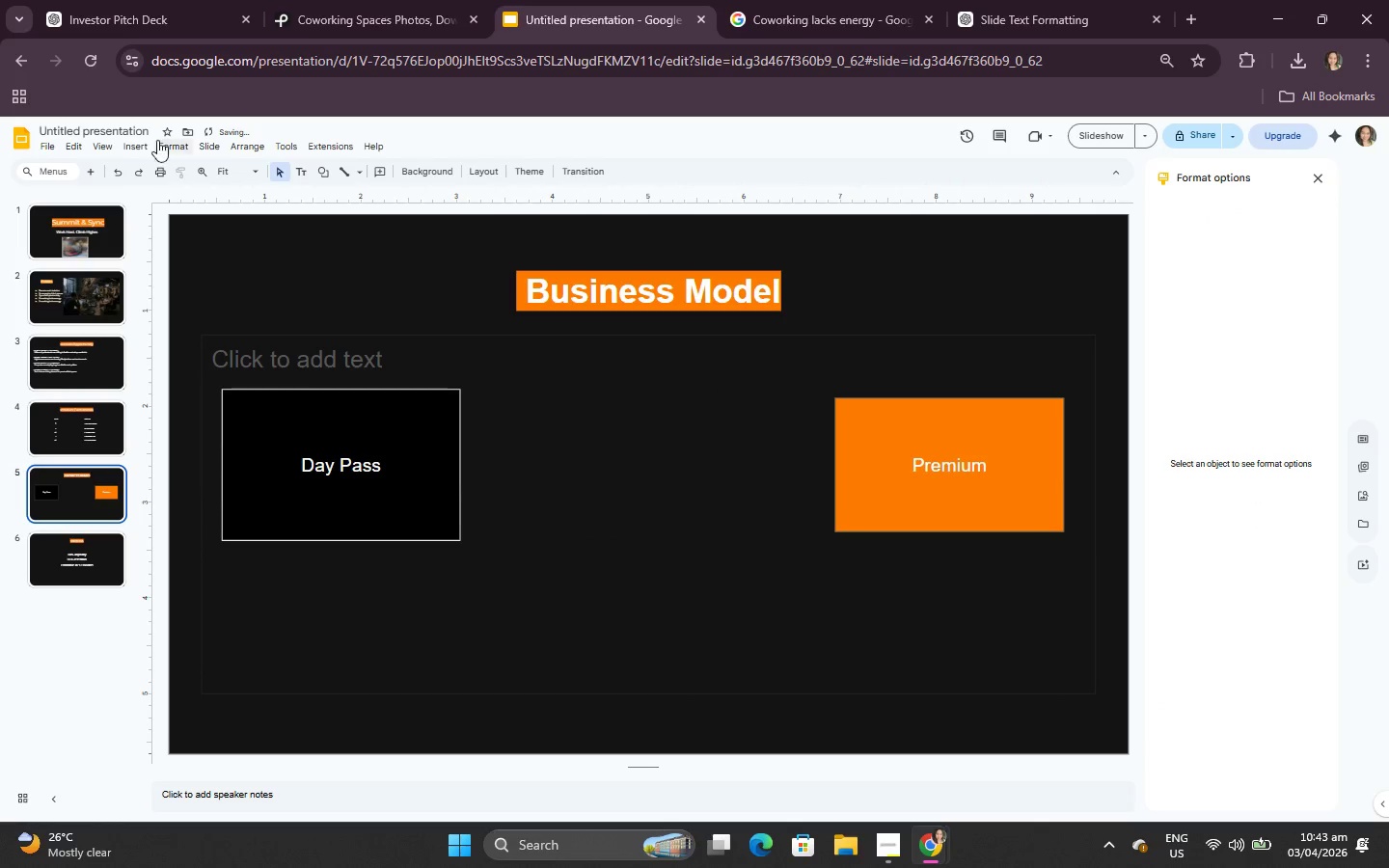 
left_click([143, 142])
 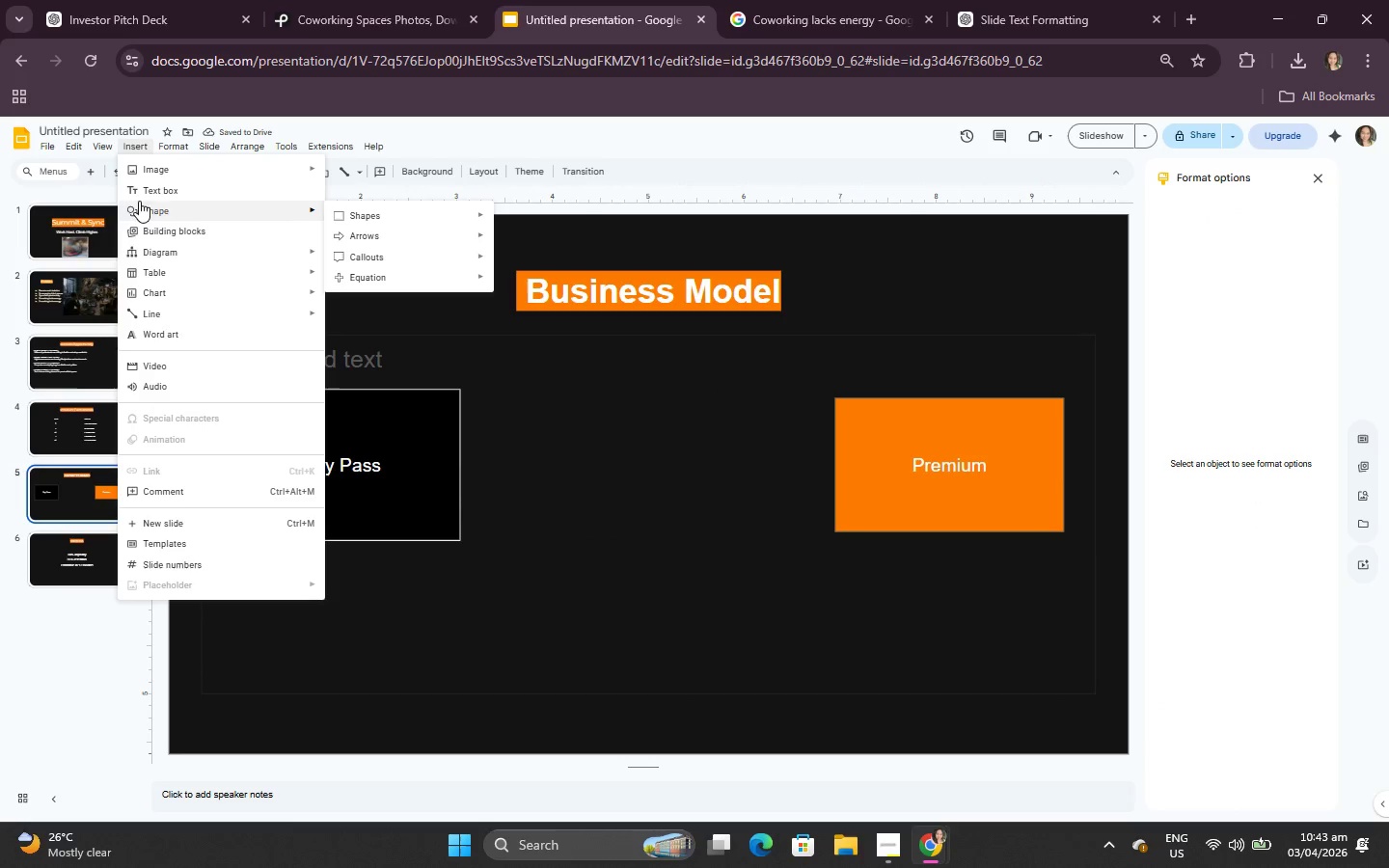 
left_click([384, 224])
 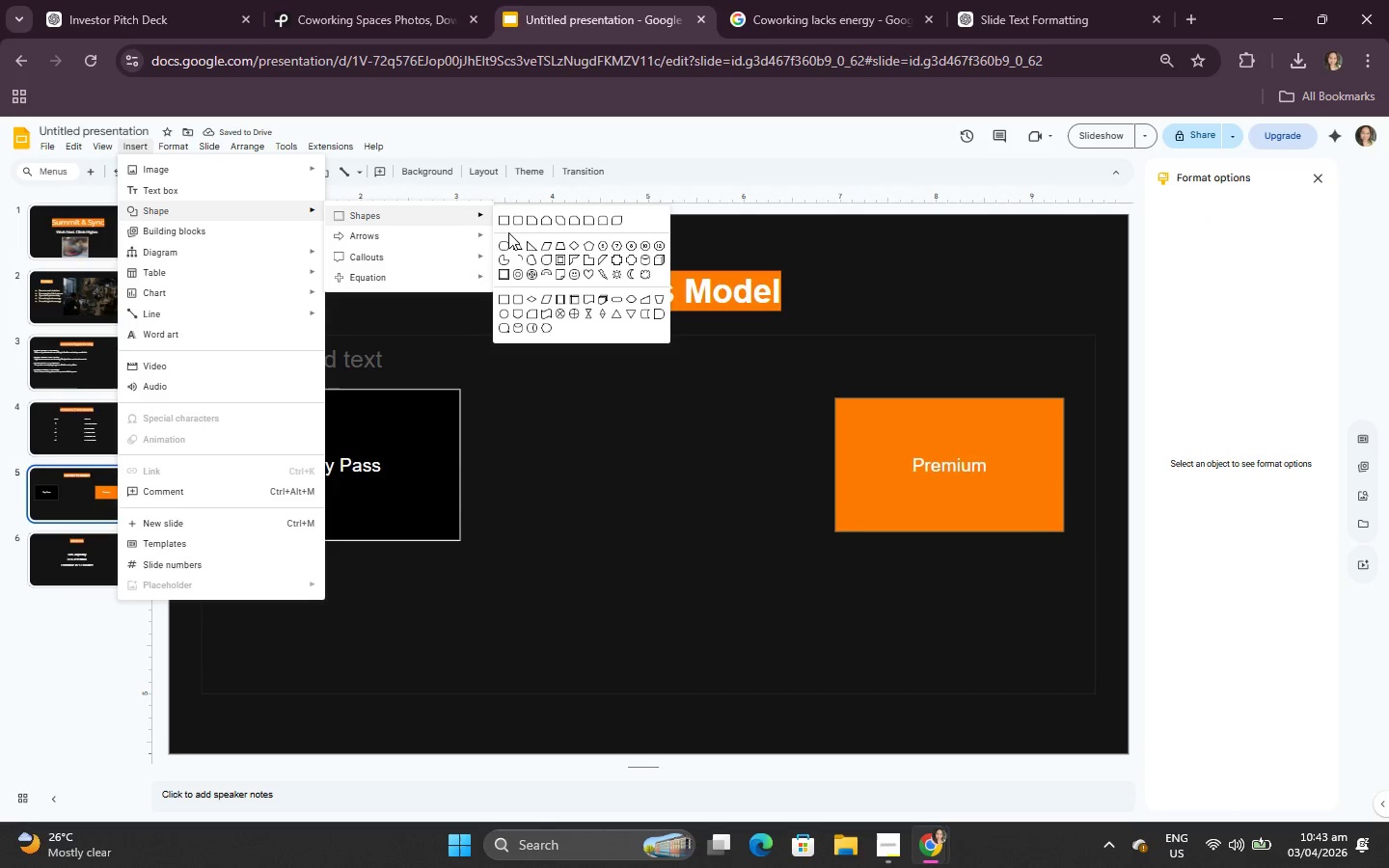 
left_click([500, 222])
 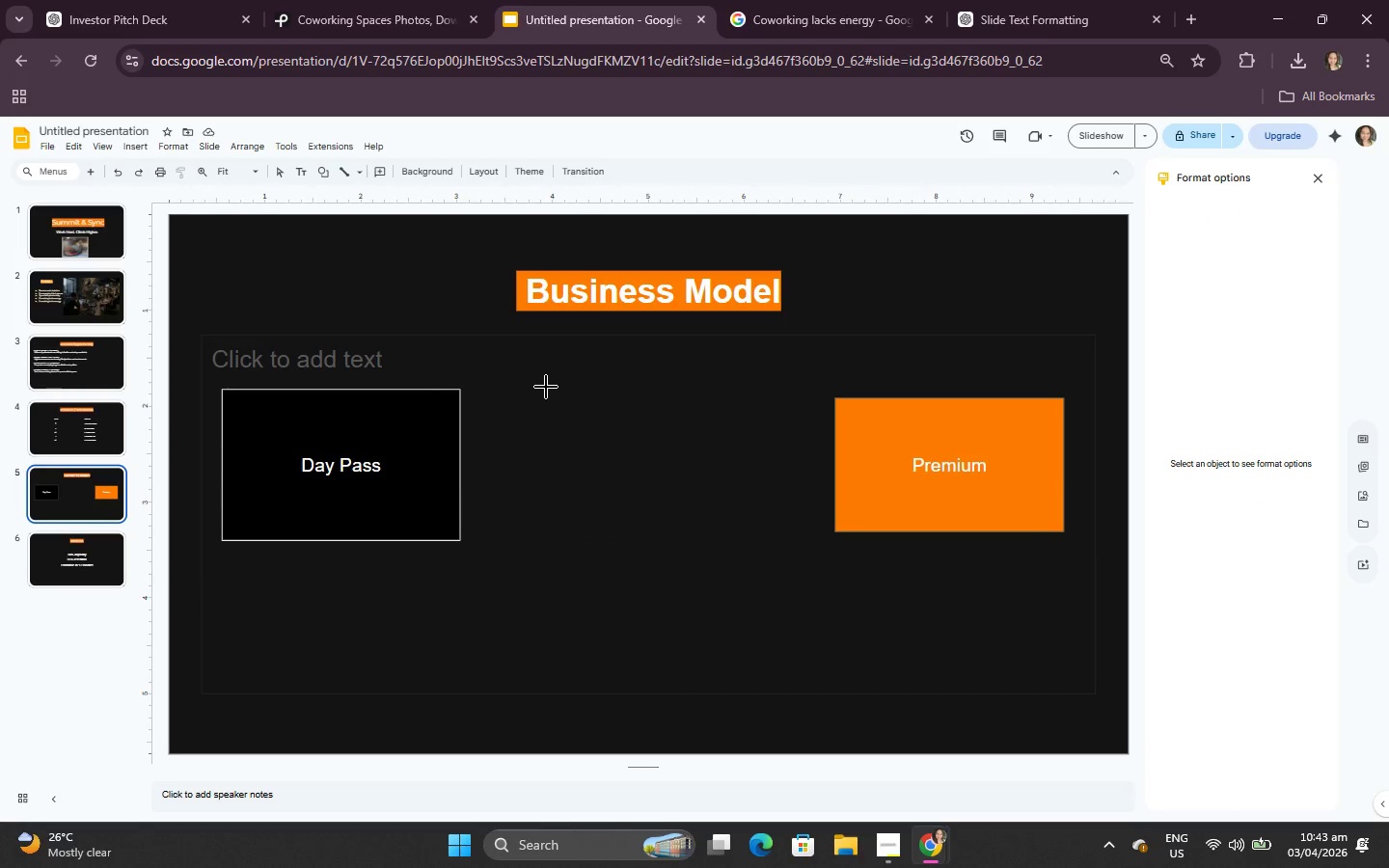 
left_click_drag(start_coordinate=[537, 387], to_coordinate=[795, 536])
 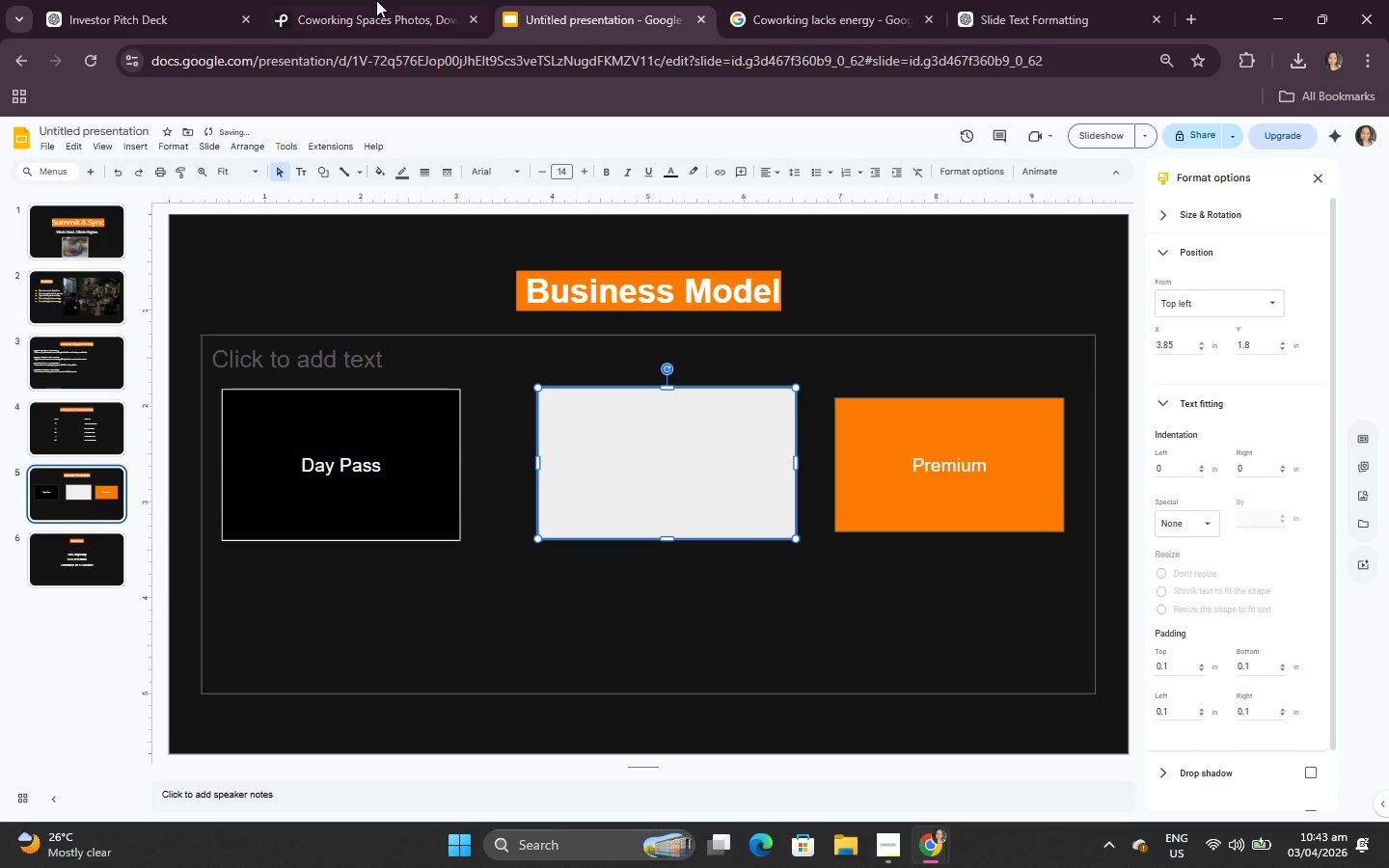 
left_click([98, 0])
 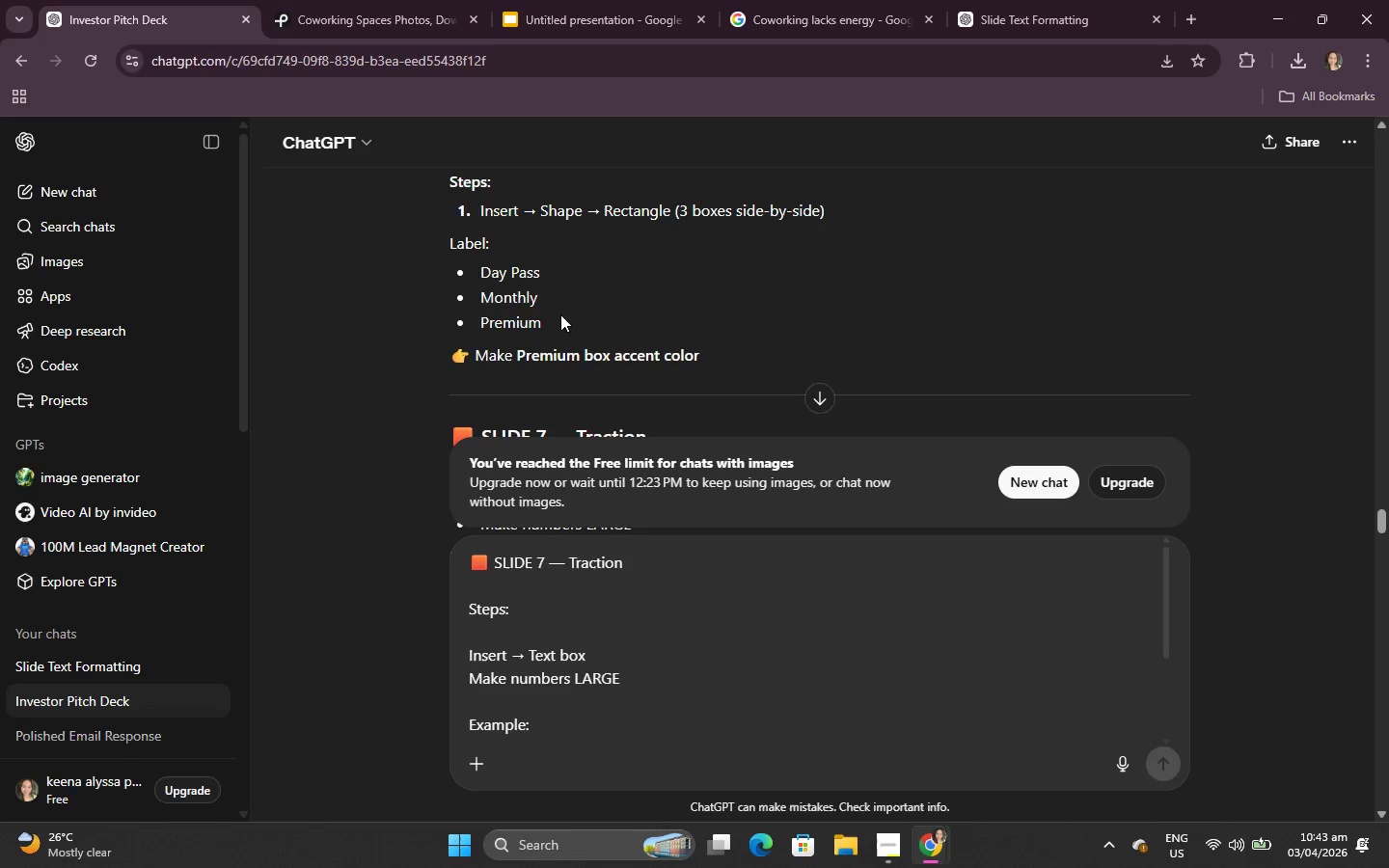 
left_click_drag(start_coordinate=[554, 293], to_coordinate=[482, 297])
 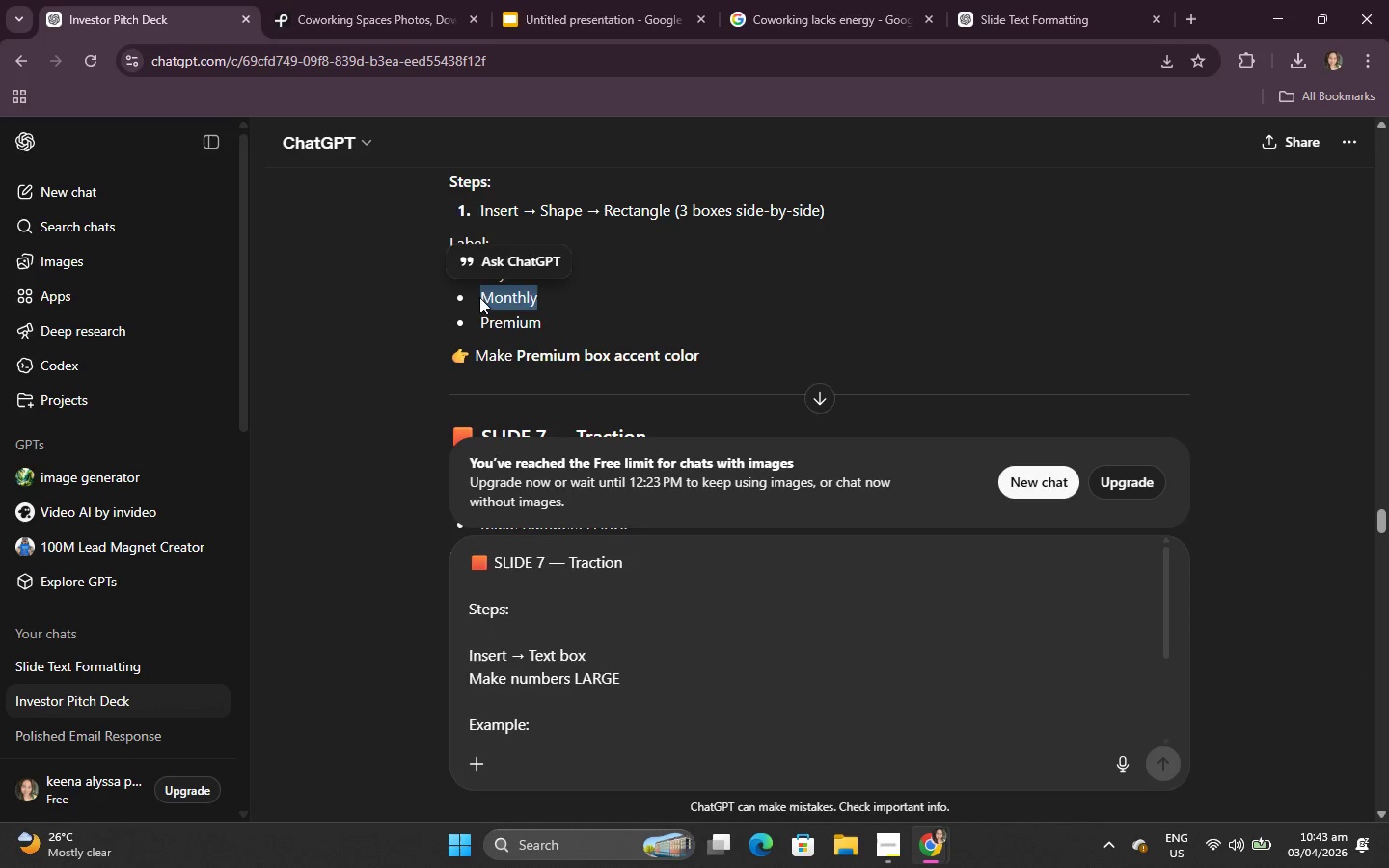 
key(Control+C)
 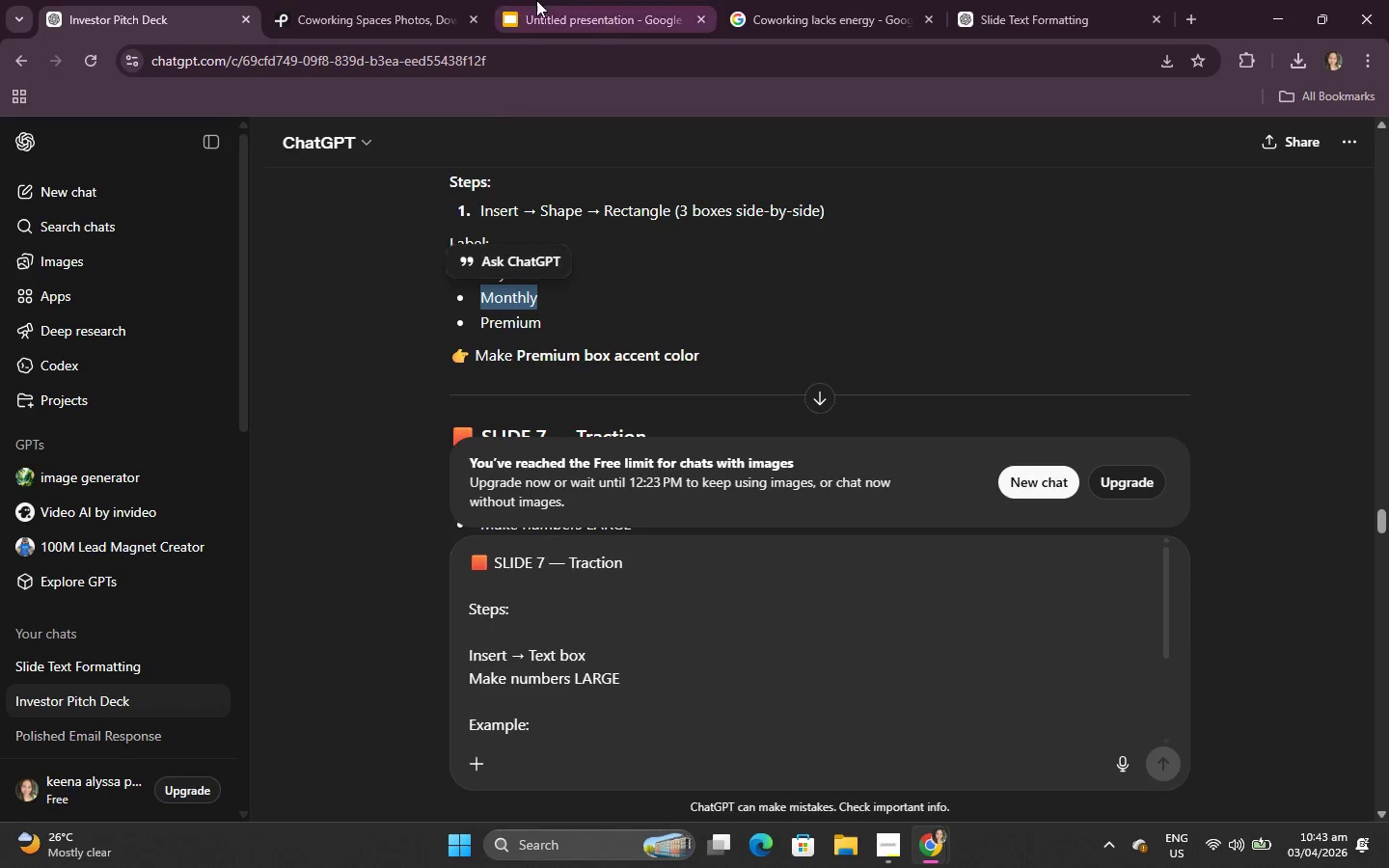 
left_click([543, 0])
 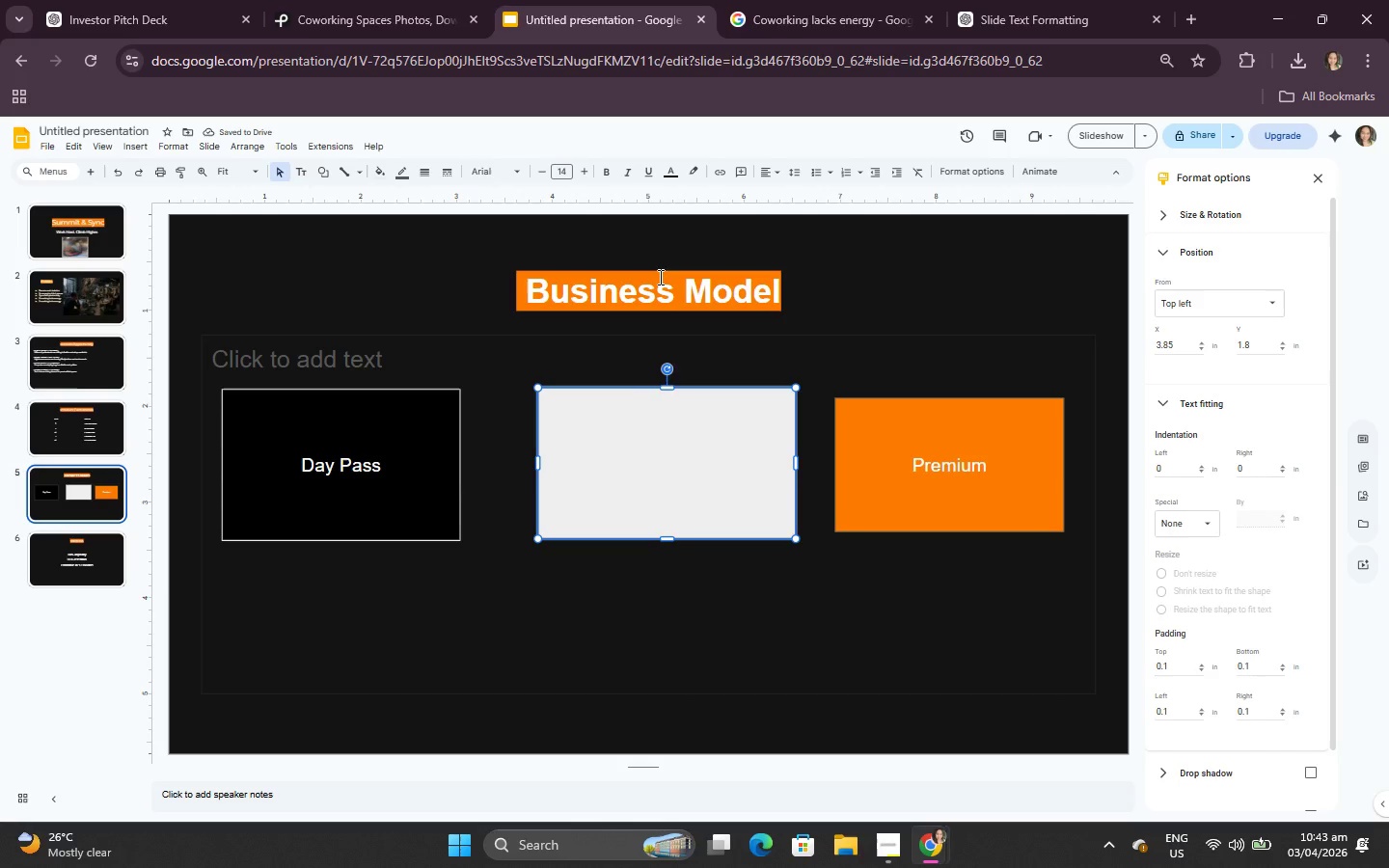 
key(Control+V)
 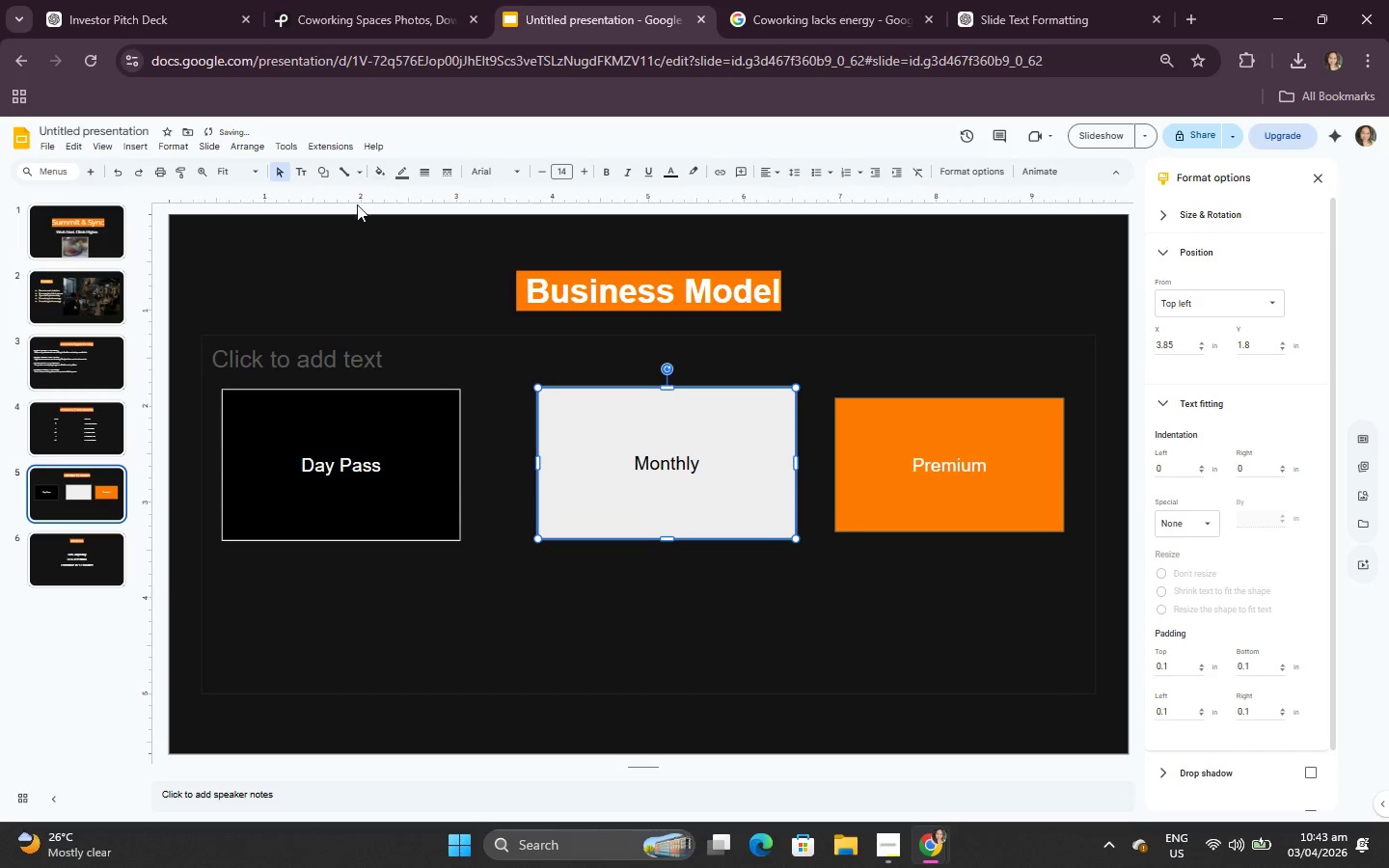 
left_click([372, 173])
 